 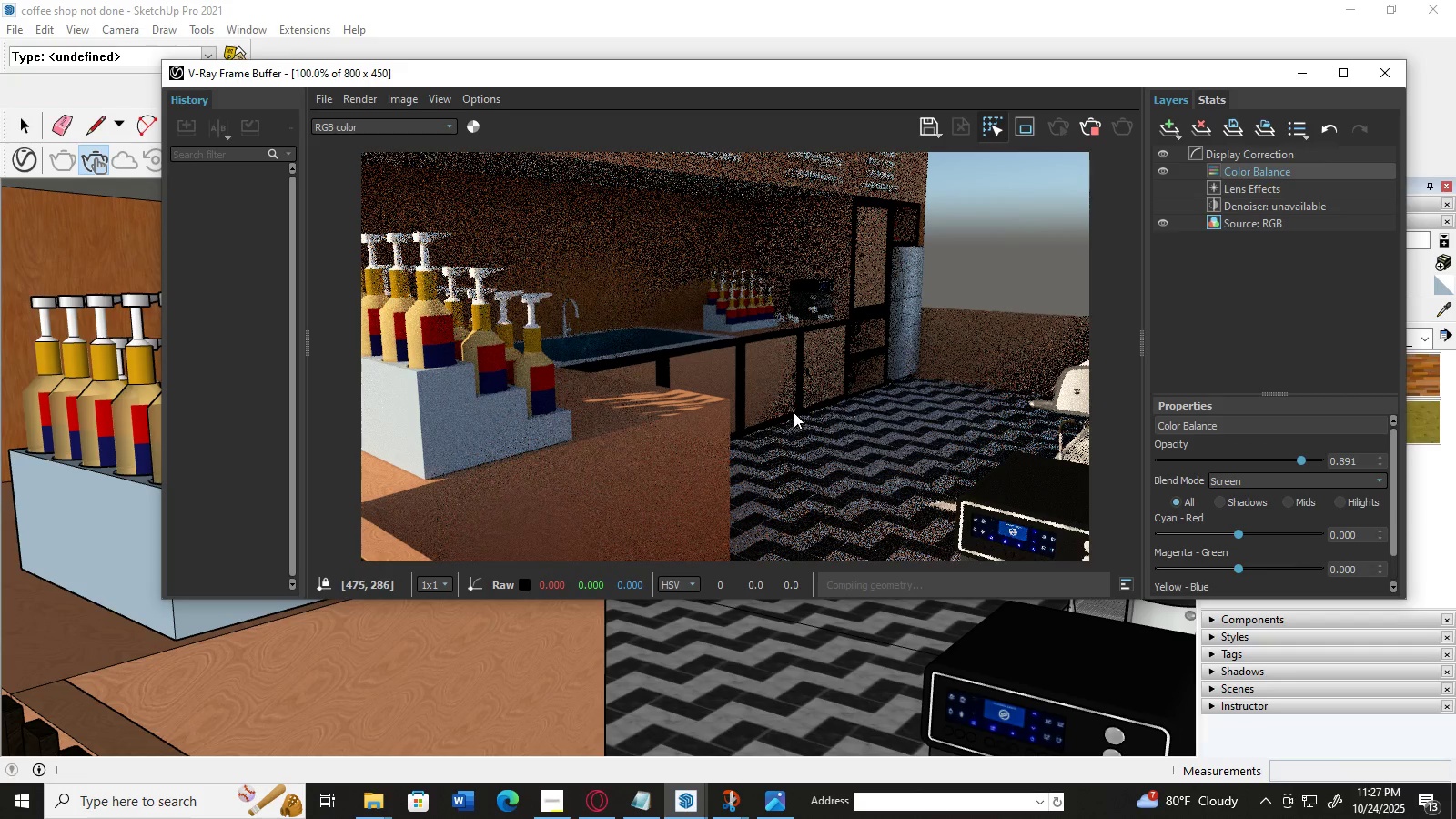 
left_click_drag(start_coordinate=[775, 458], to_coordinate=[773, 471])
 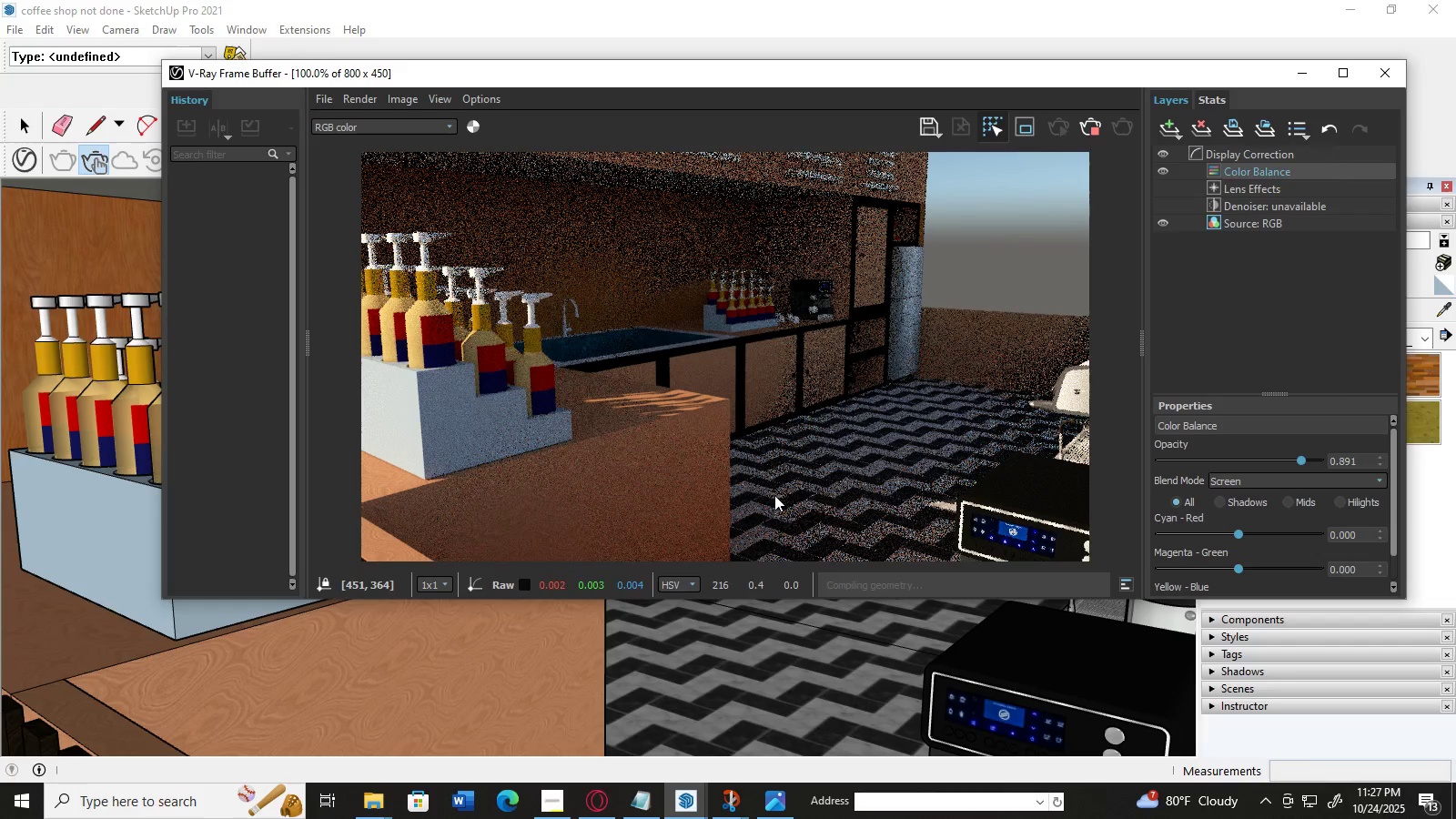 
left_click_drag(start_coordinate=[773, 482], to_coordinate=[774, 493])
 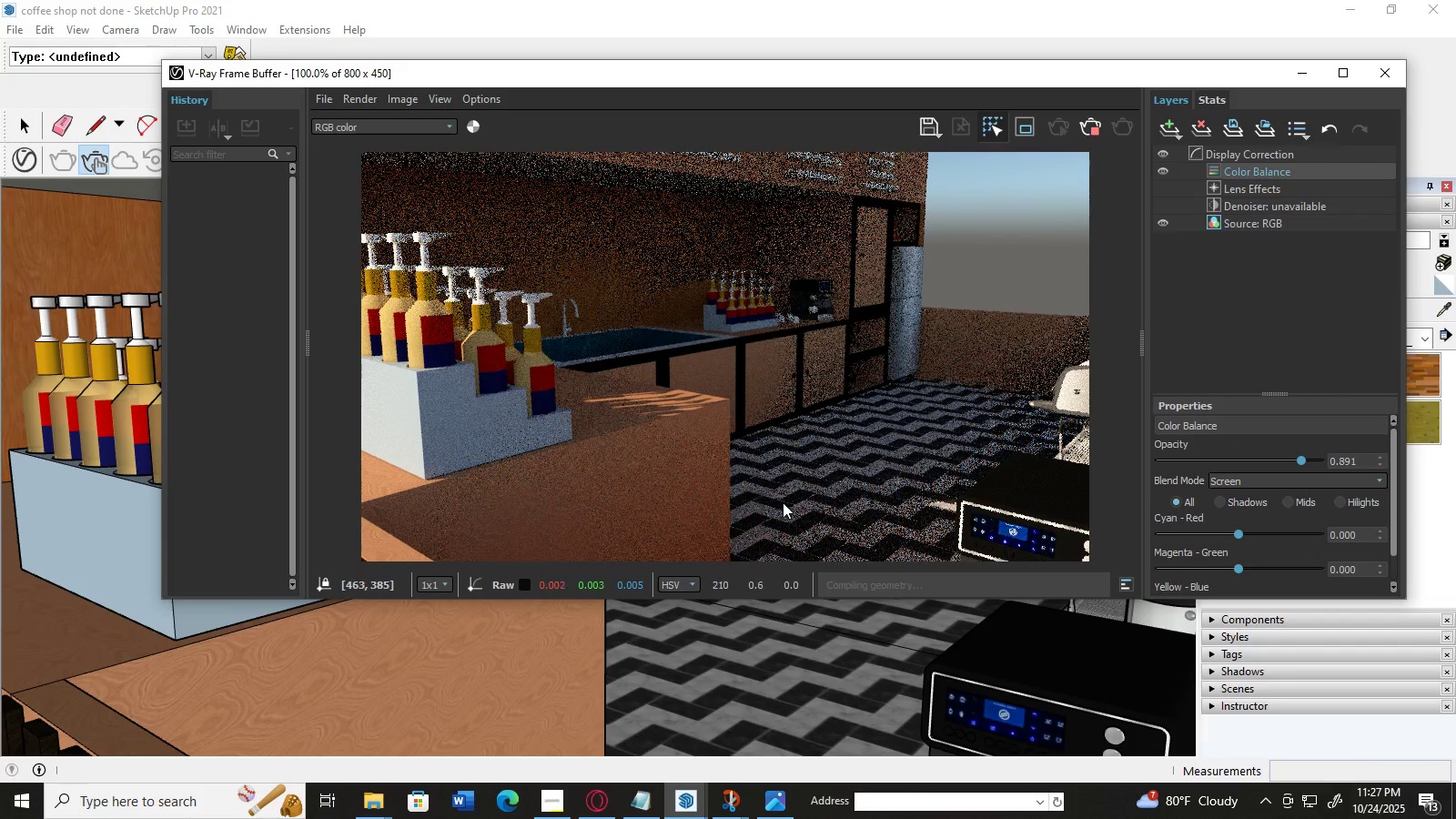 
left_click_drag(start_coordinate=[783, 502], to_coordinate=[840, 366])
 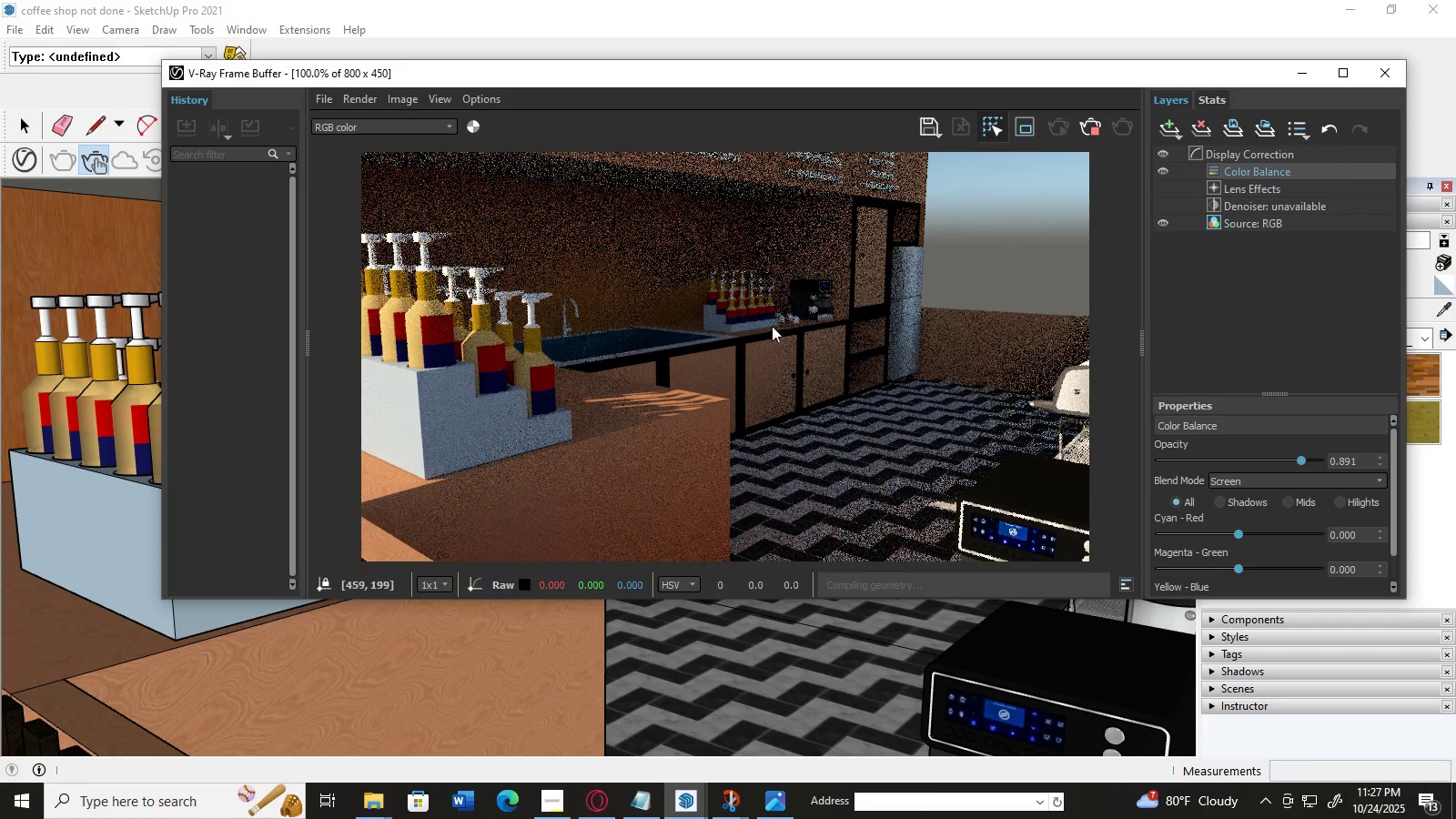 
left_click_drag(start_coordinate=[764, 321], to_coordinate=[869, 185])
 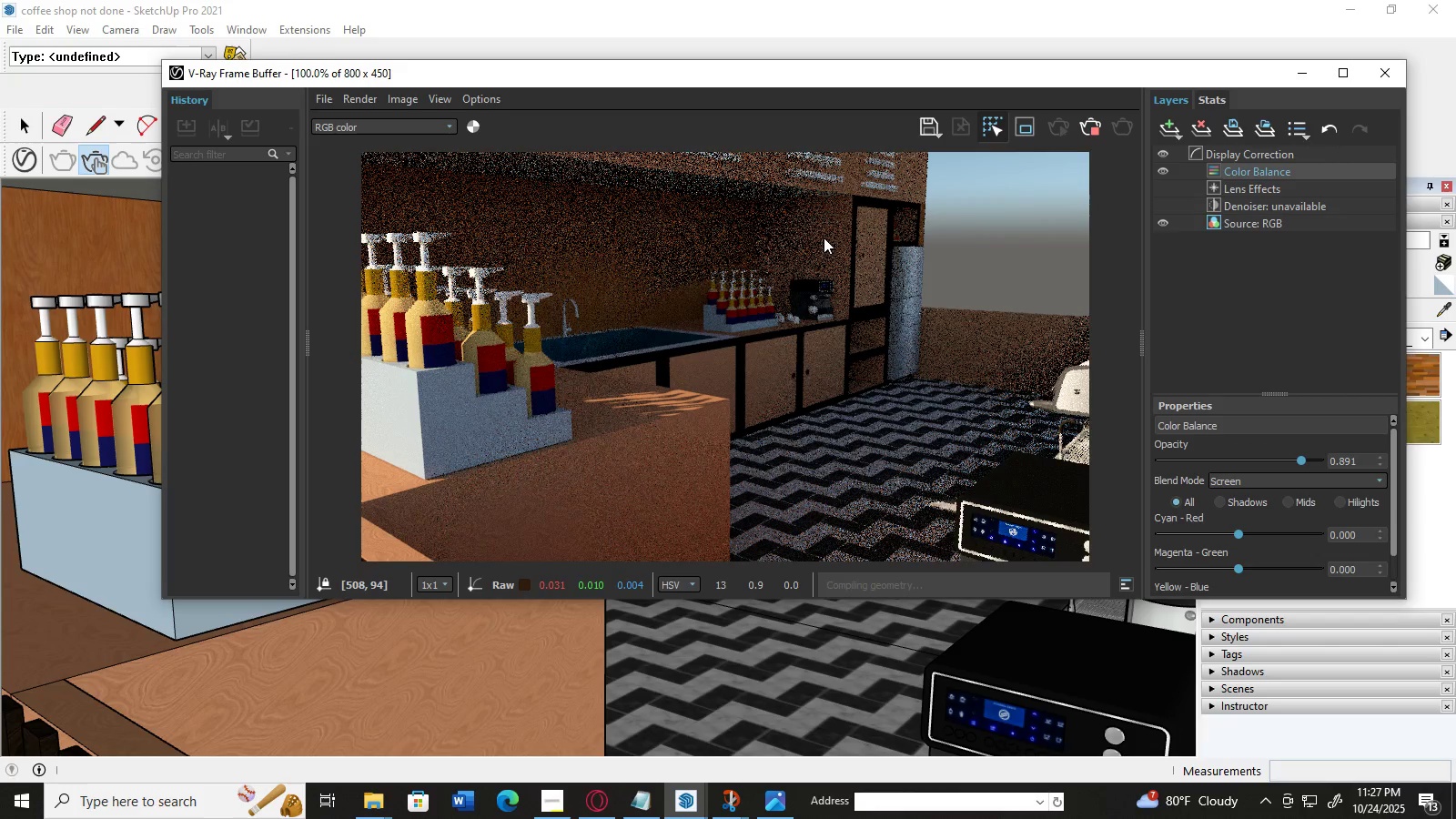 
double_click([824, 238])
 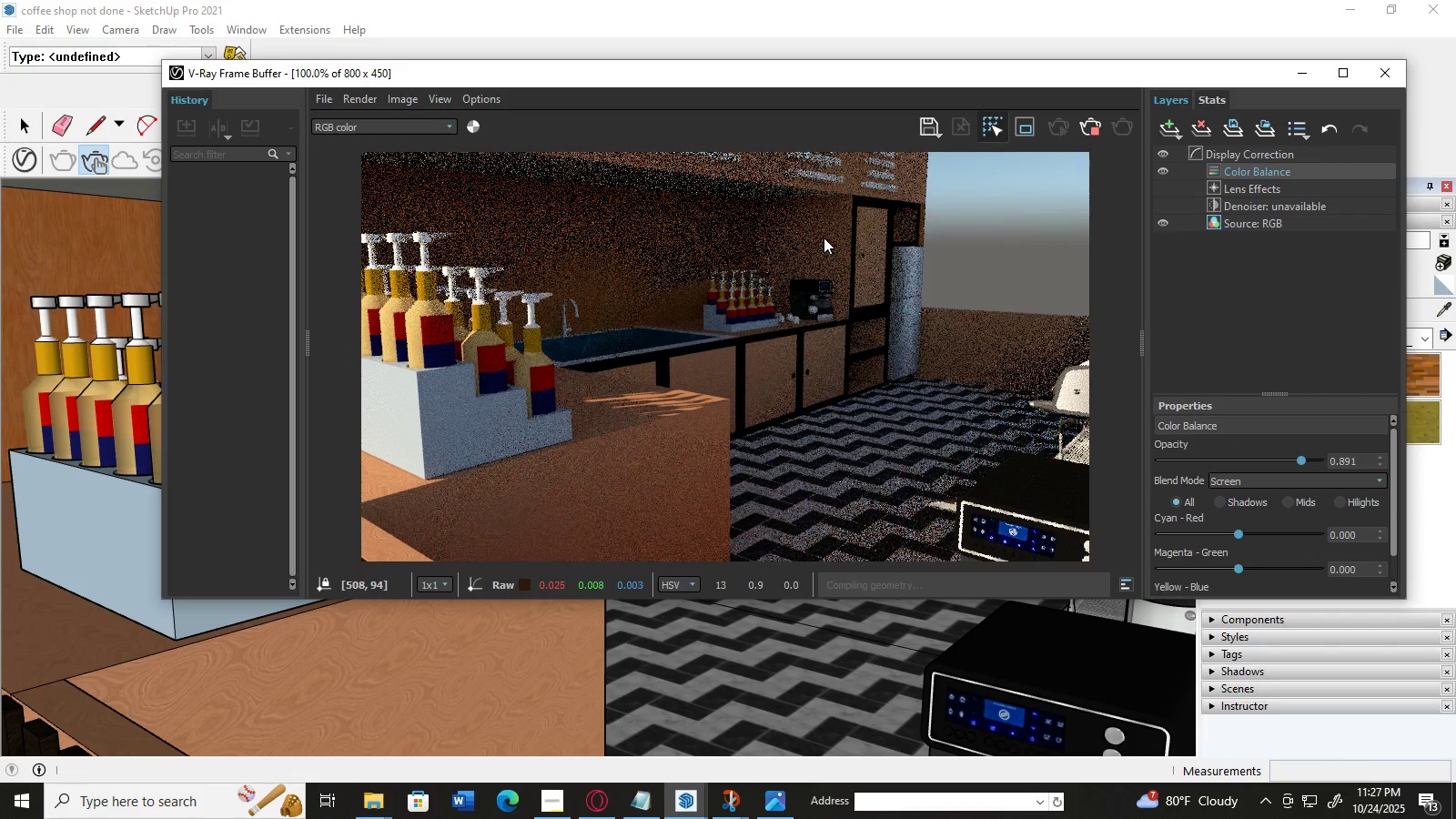 
triple_click([824, 238])
 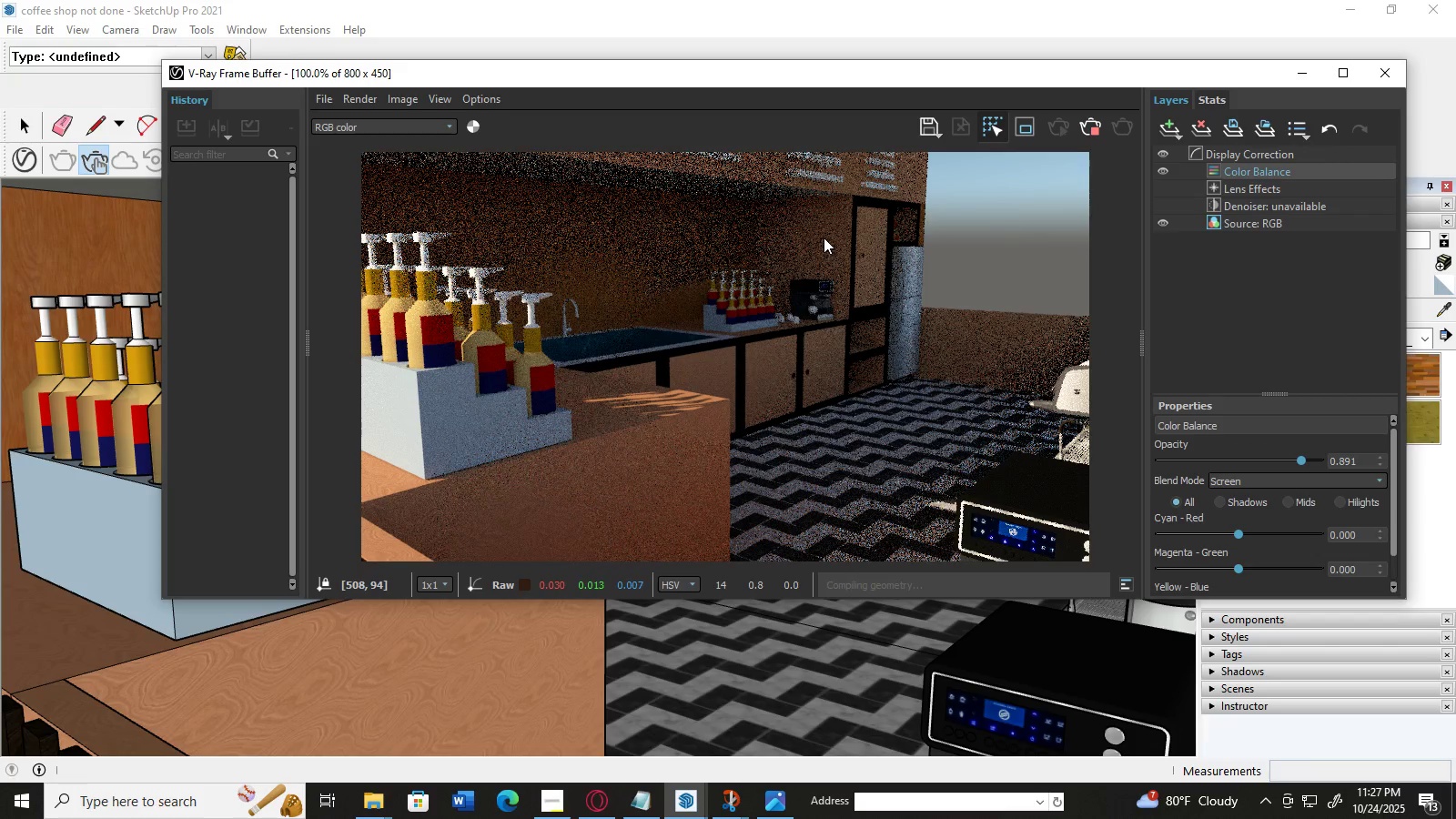 
left_click_drag(start_coordinate=[824, 238], to_coordinate=[820, 258])
 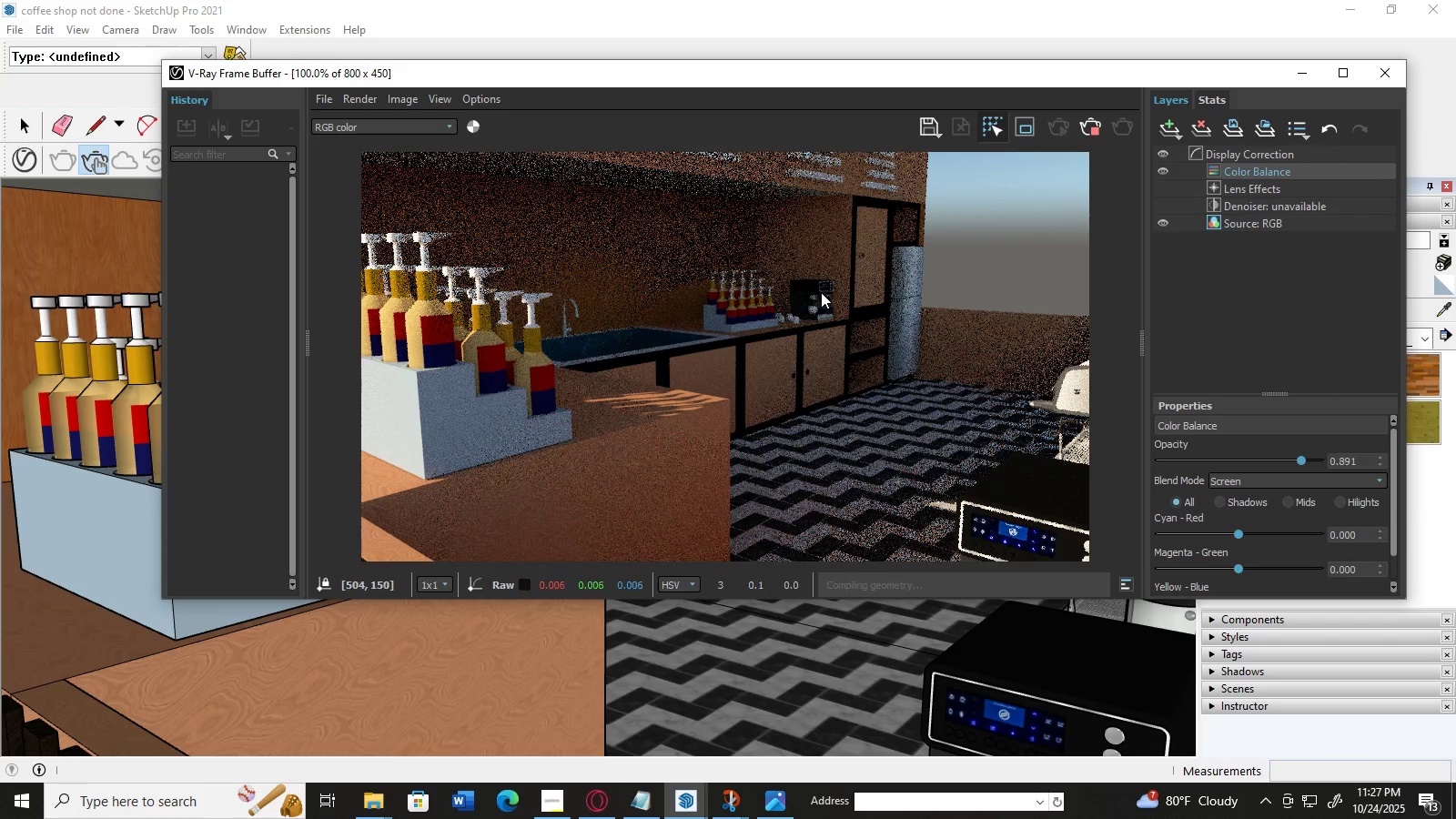 
left_click_drag(start_coordinate=[821, 294], to_coordinate=[822, 303])
 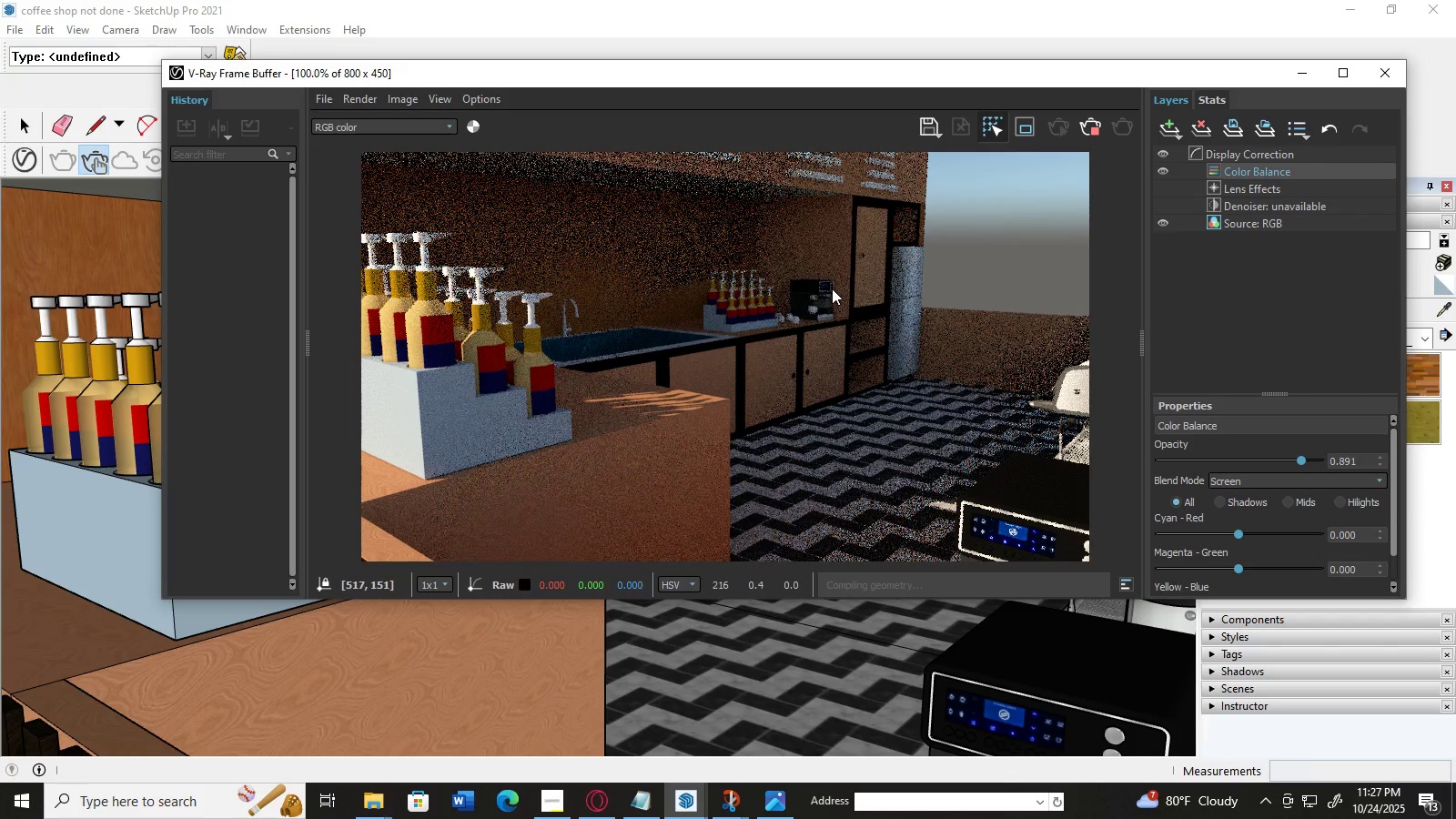 
triple_click([832, 288])
 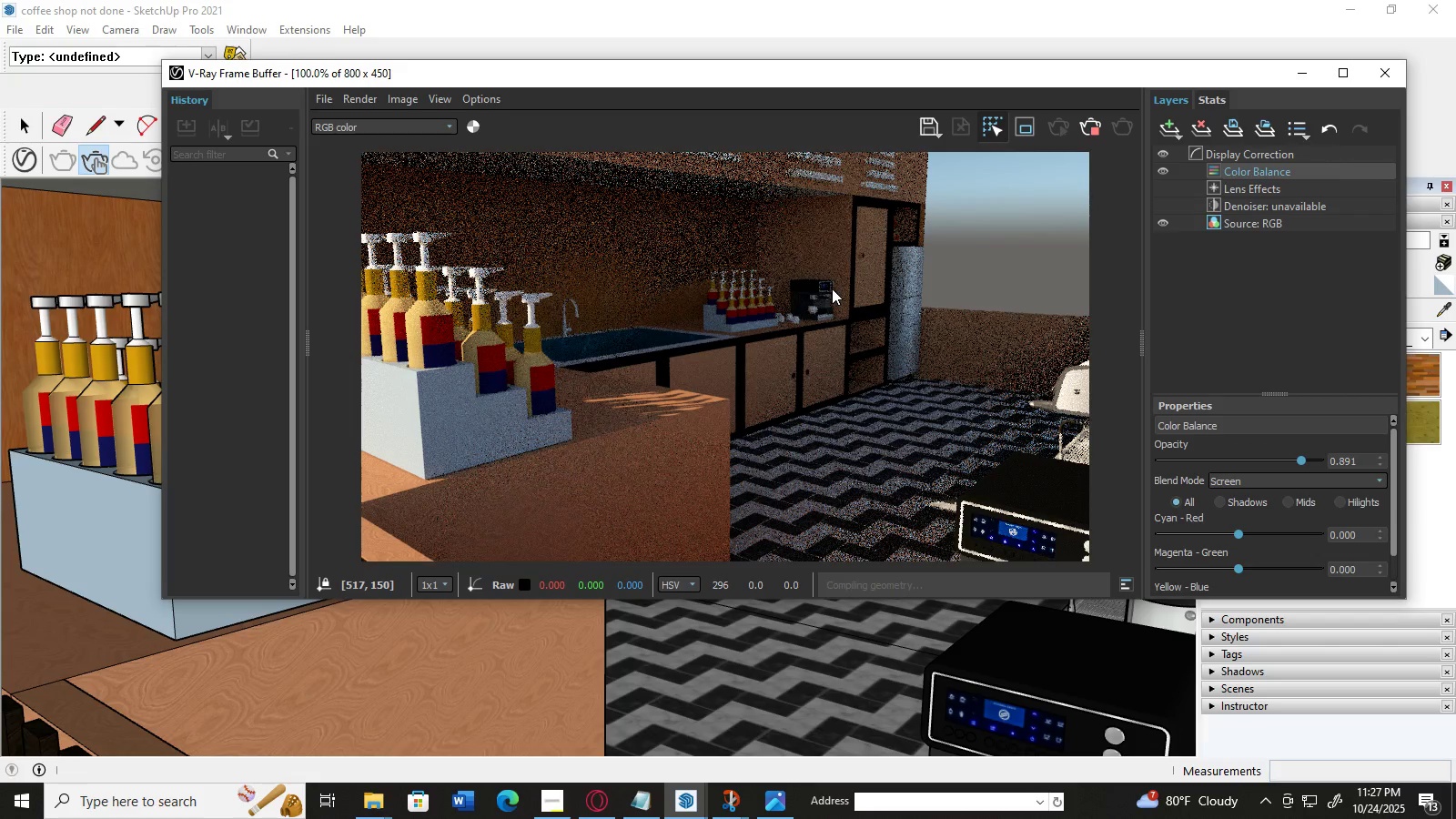 
triple_click([832, 288])
 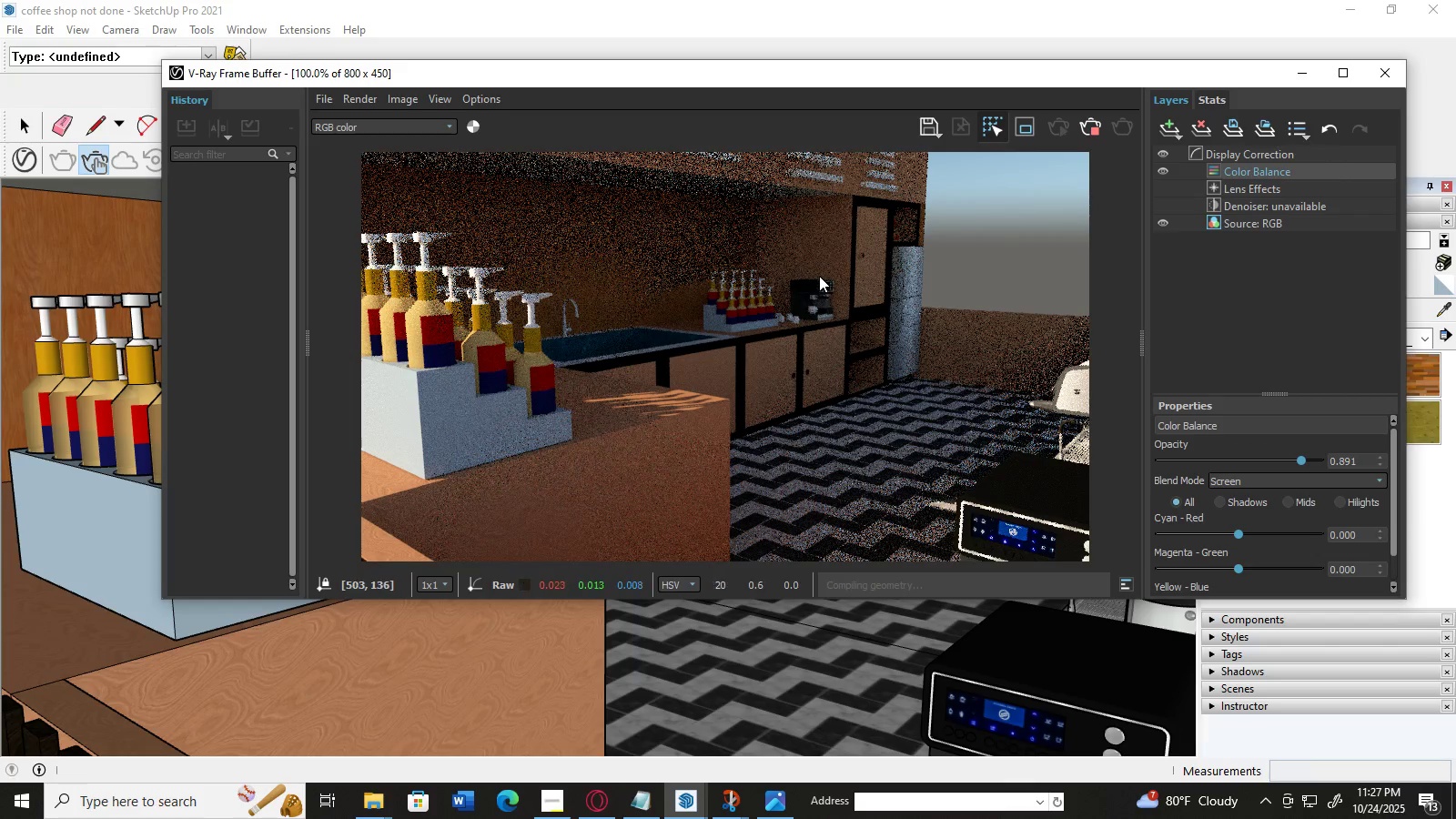 
left_click_drag(start_coordinate=[819, 276], to_coordinate=[631, 274])
 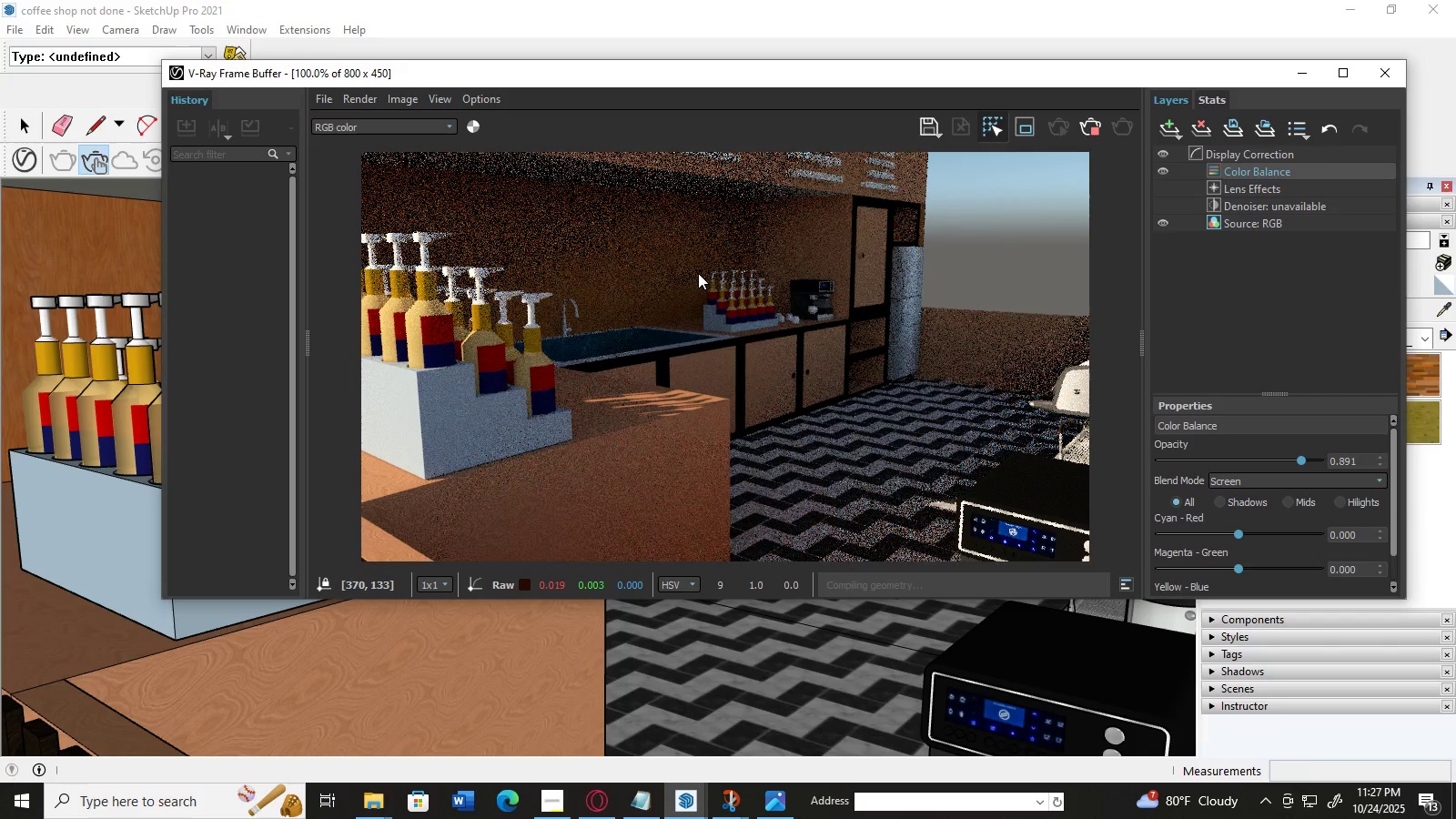 
left_click([698, 273])
 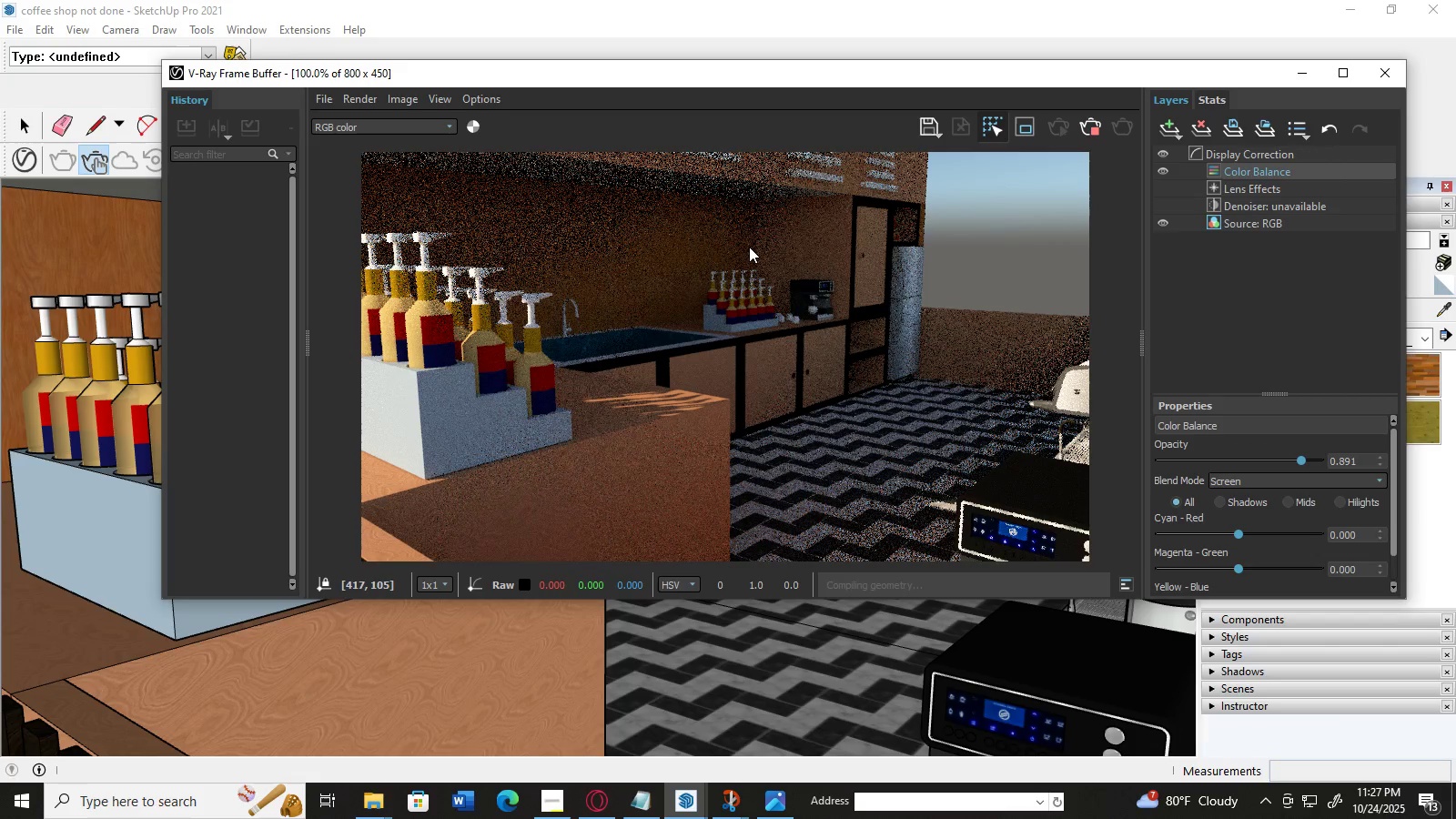 
triple_click([749, 247])
 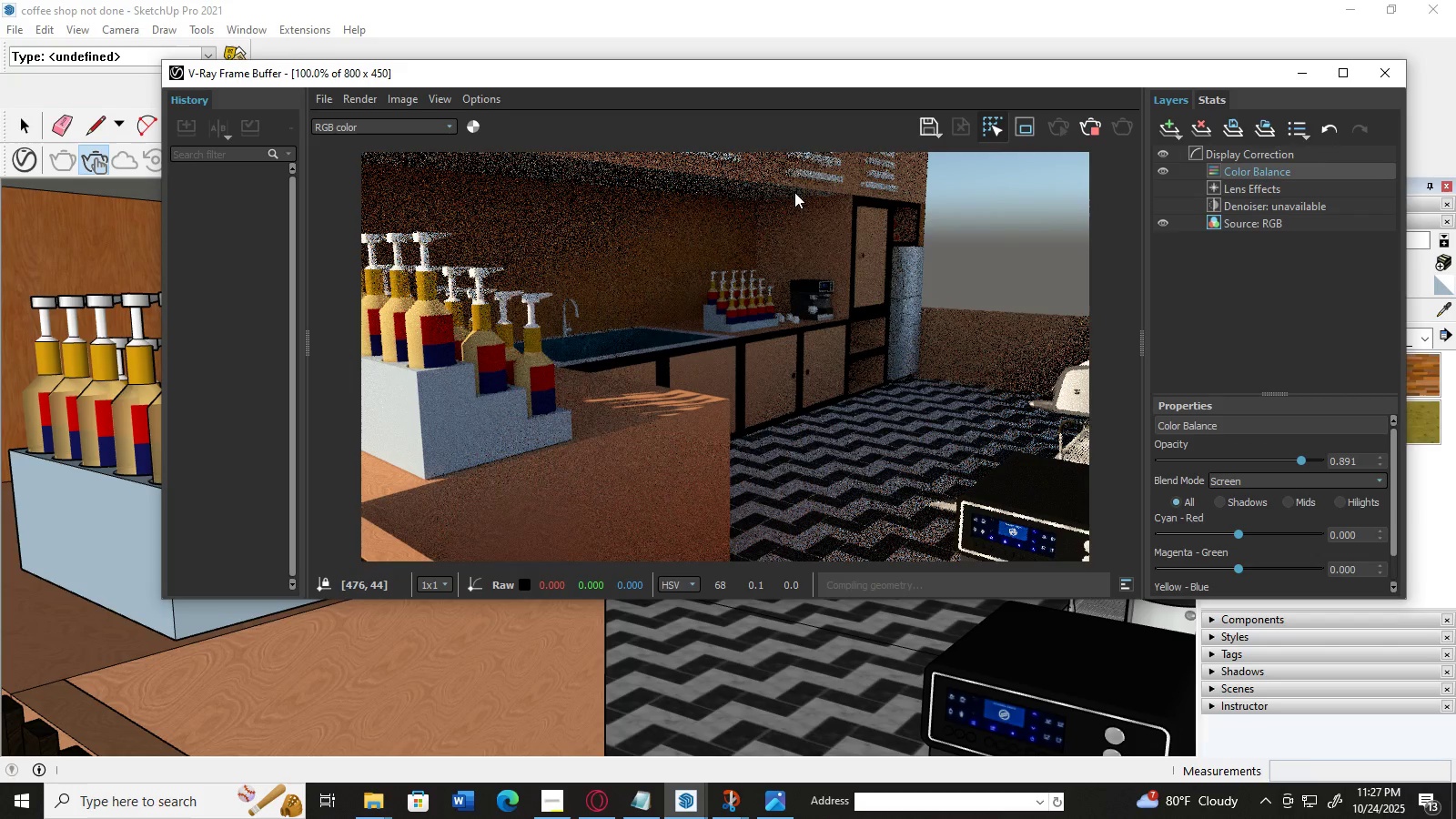 
triple_click([794, 192])
 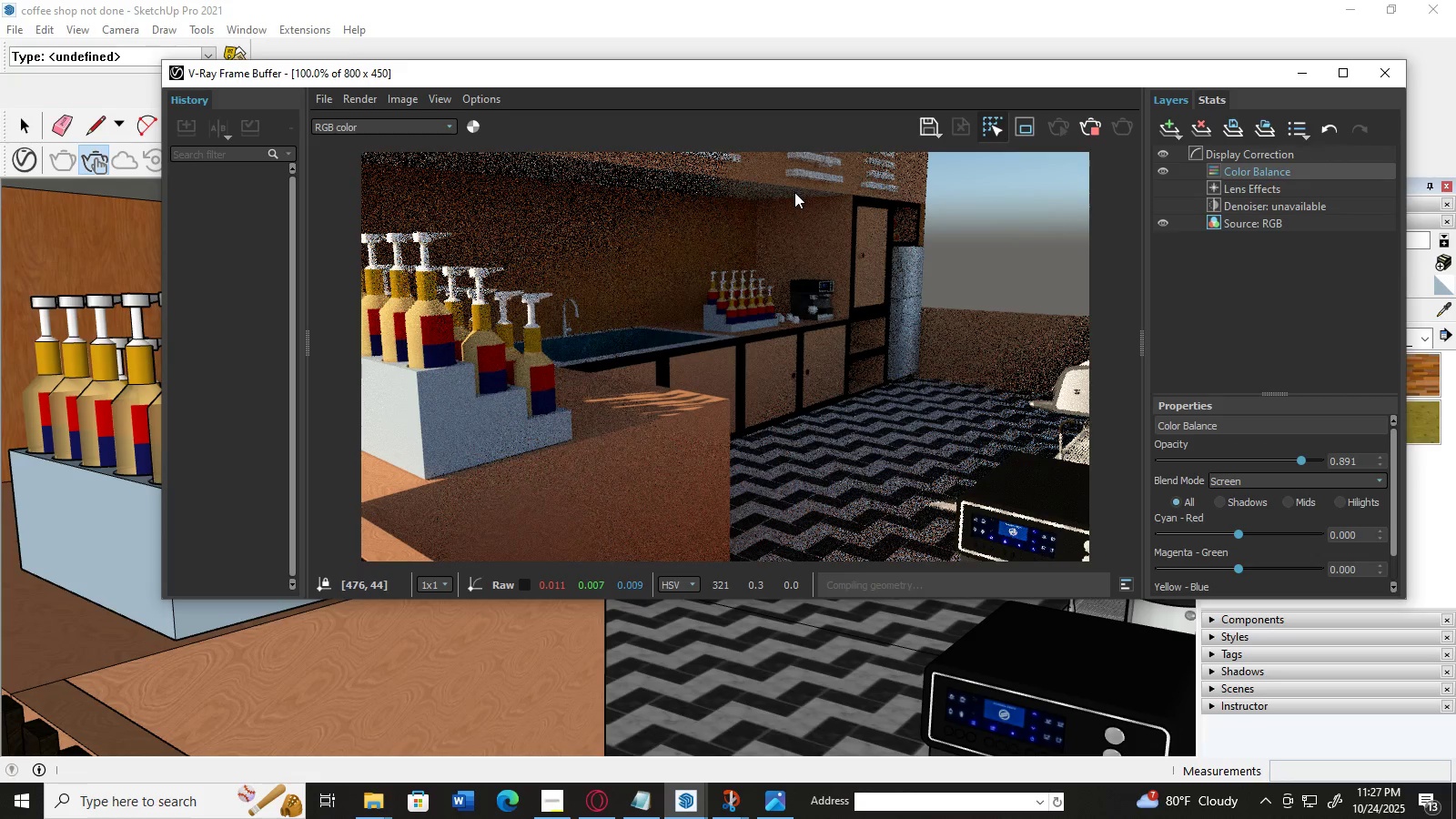 
left_click([794, 192])
 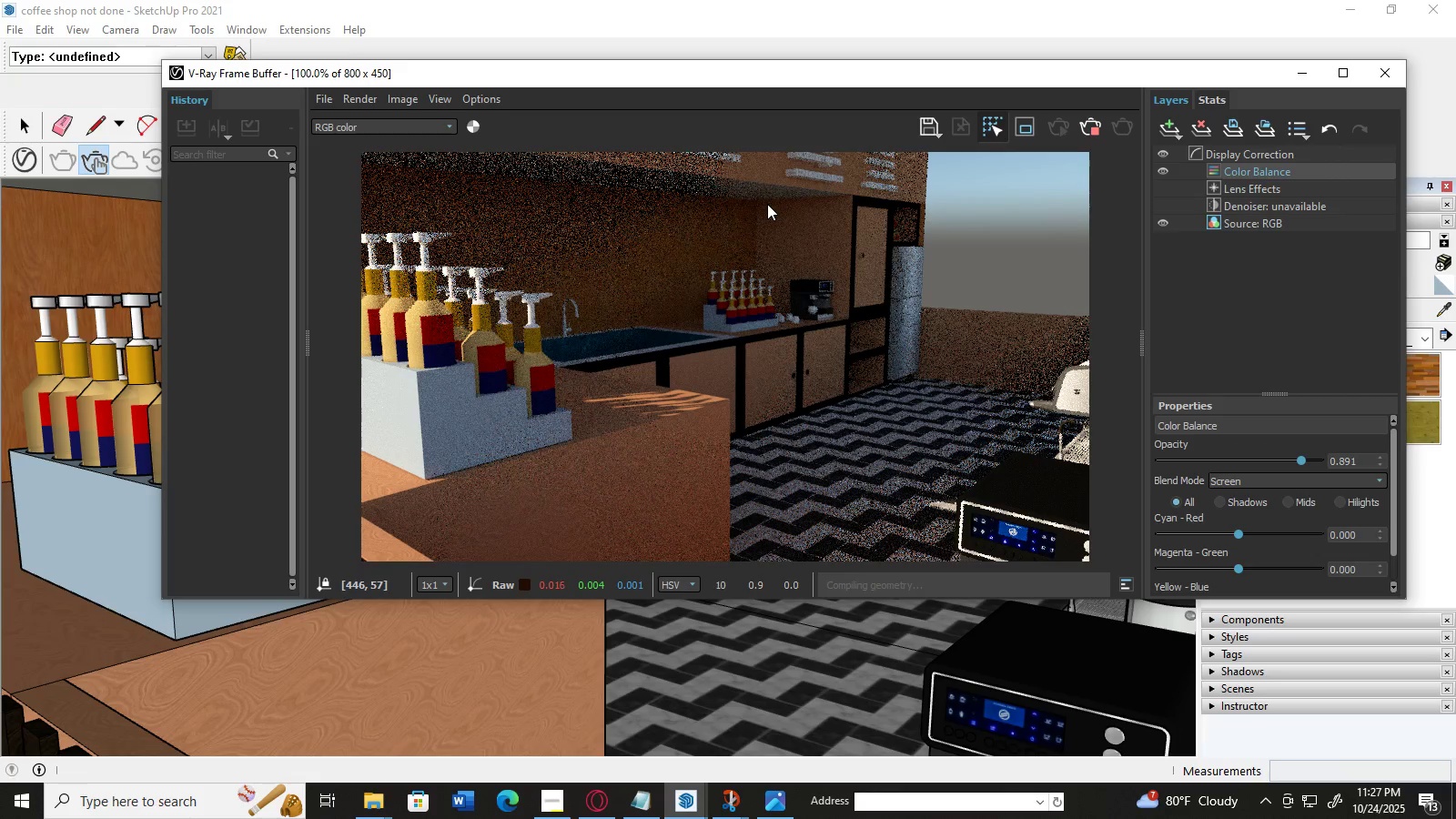 
left_click([767, 204])
 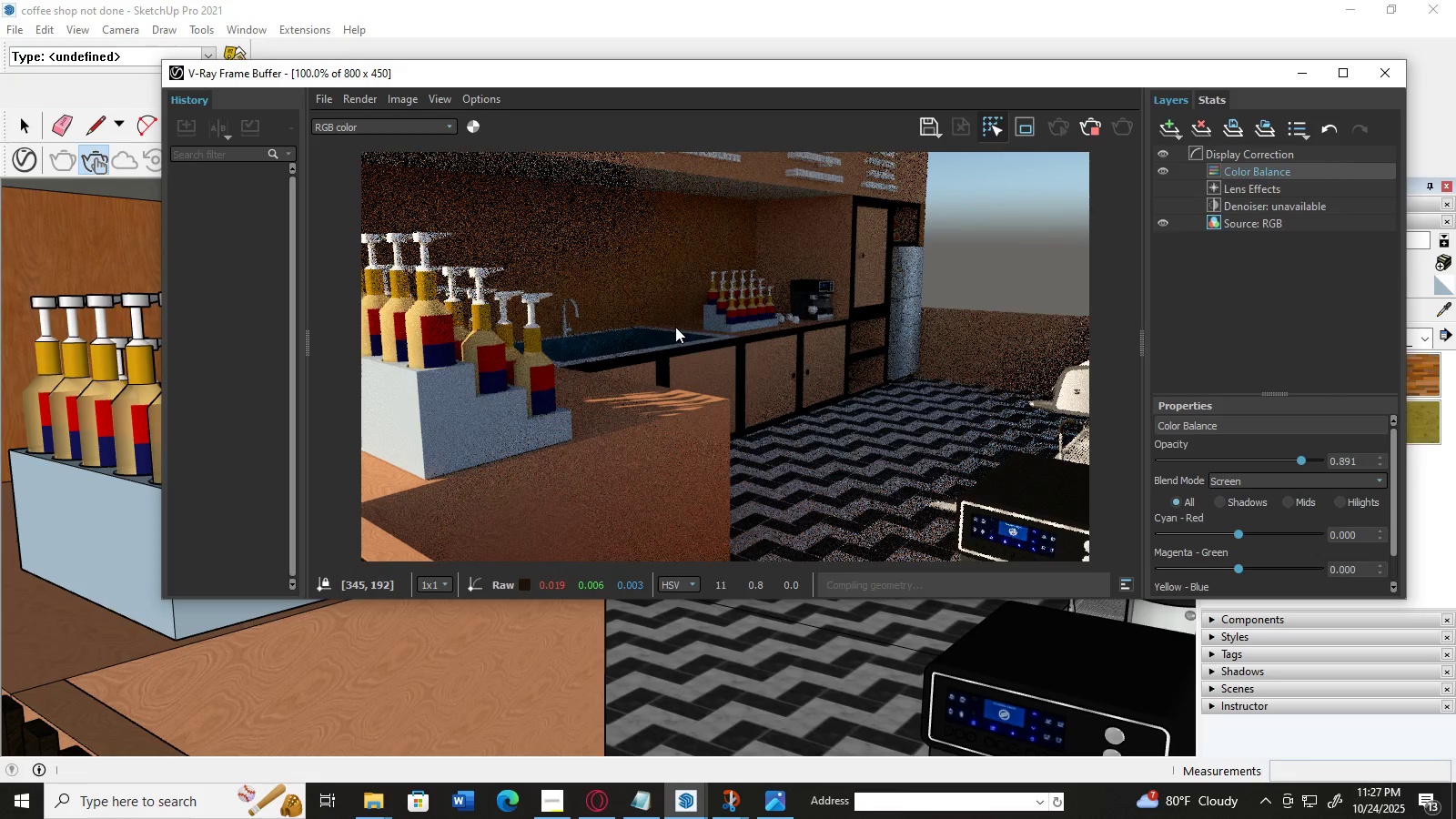 
left_click_drag(start_coordinate=[654, 211], to_coordinate=[521, 327])
 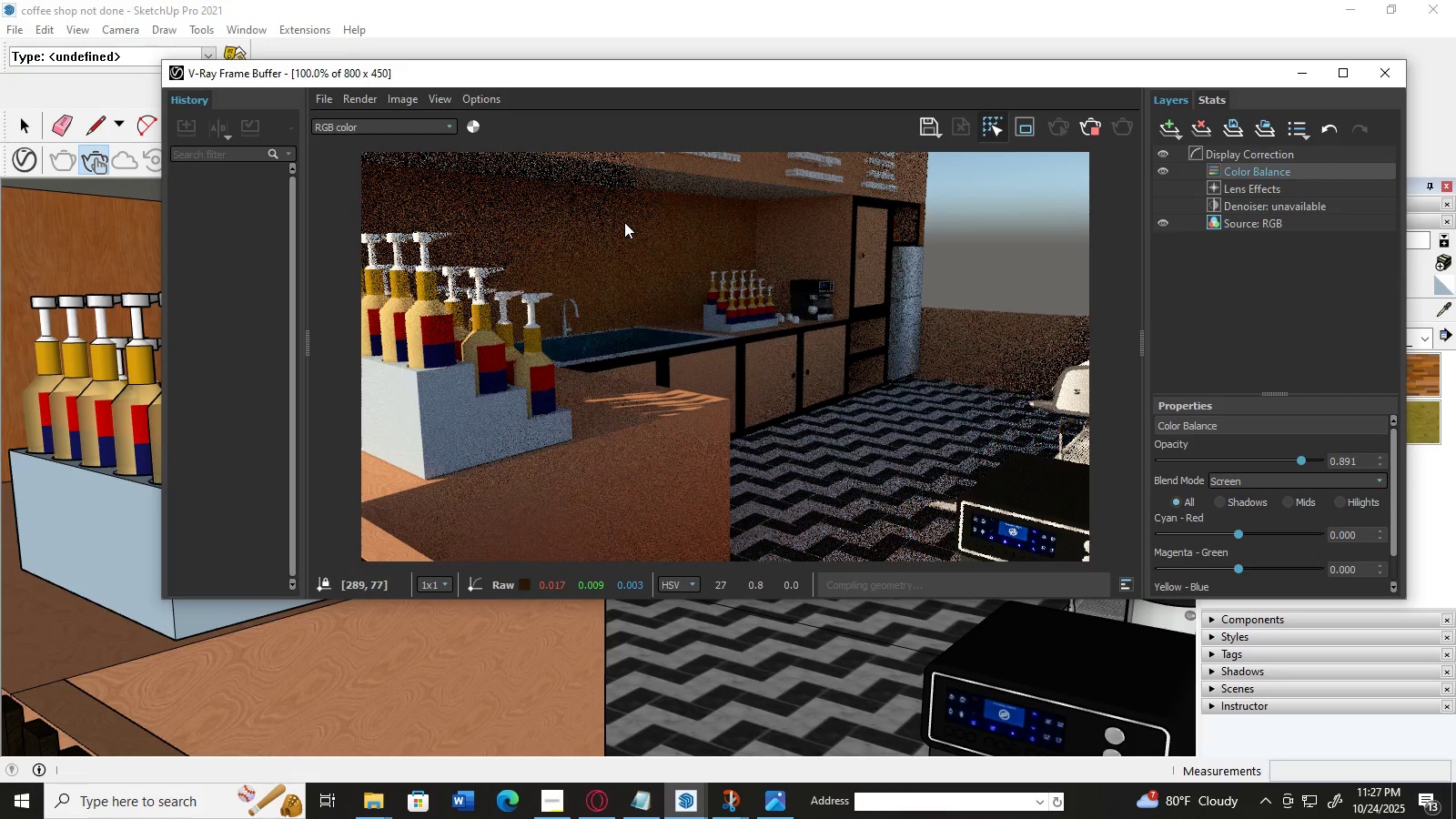 
left_click([624, 222])
 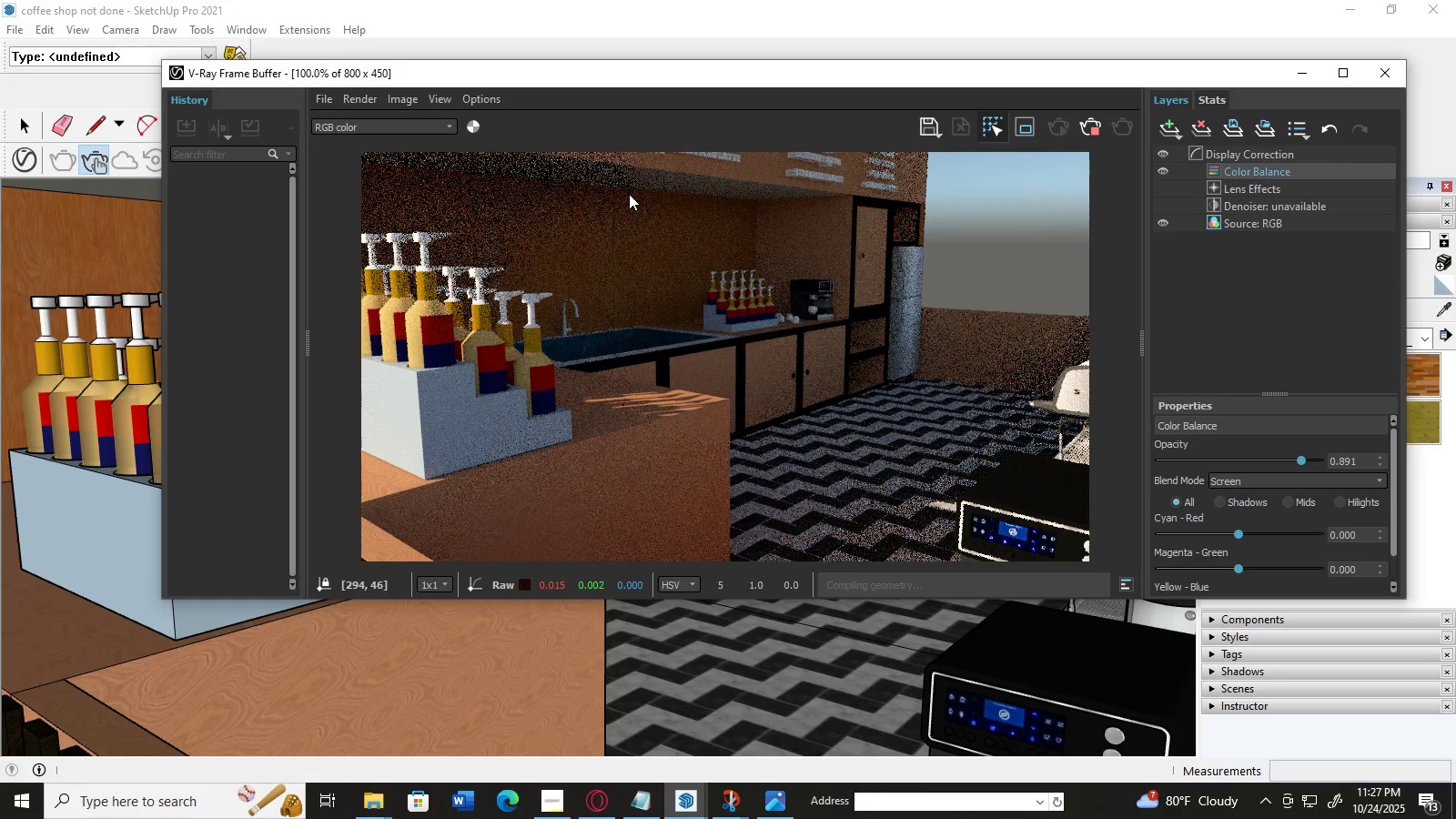 
left_click_drag(start_coordinate=[629, 194], to_coordinate=[541, 268])
 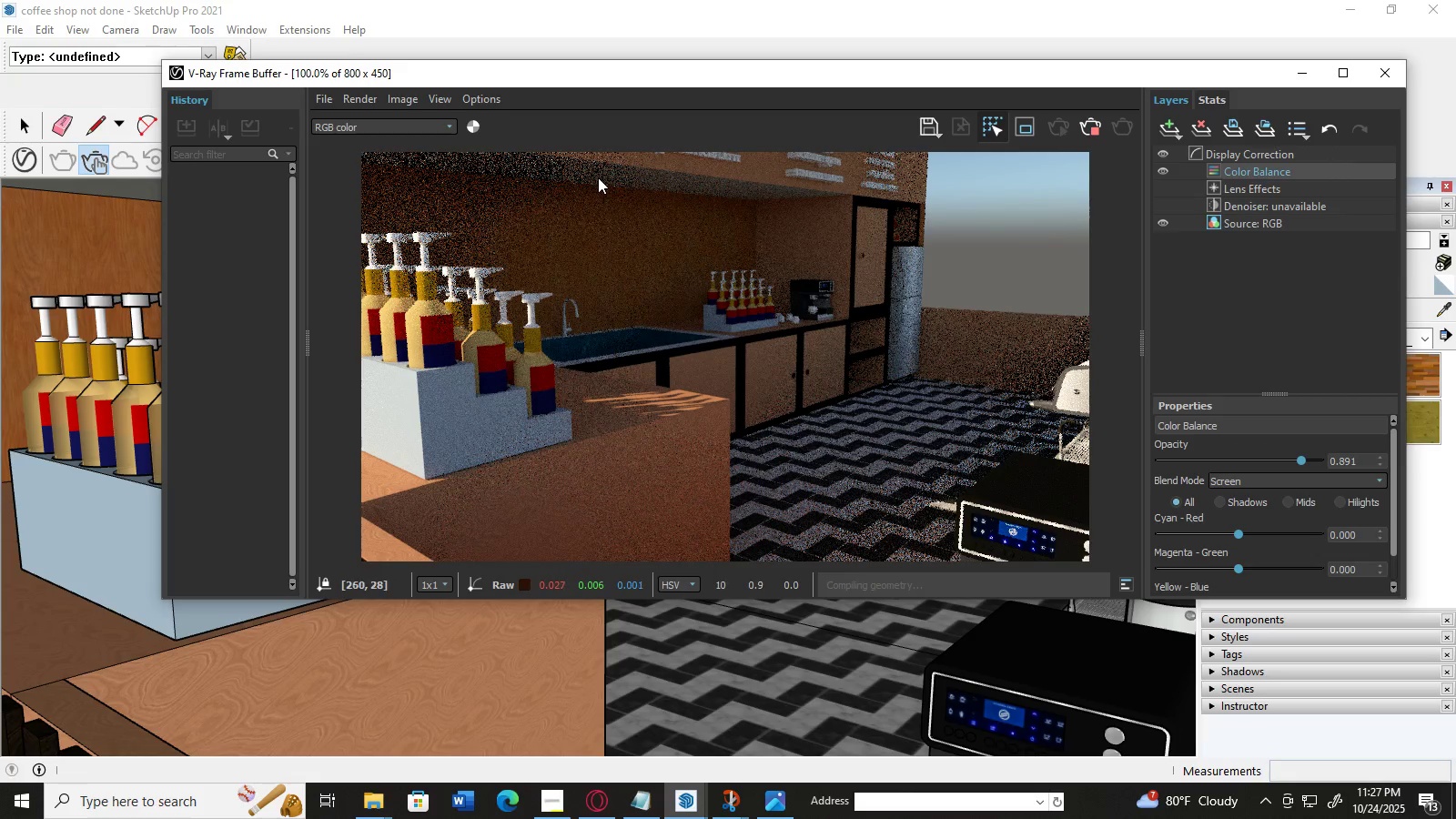 
left_click([598, 177])
 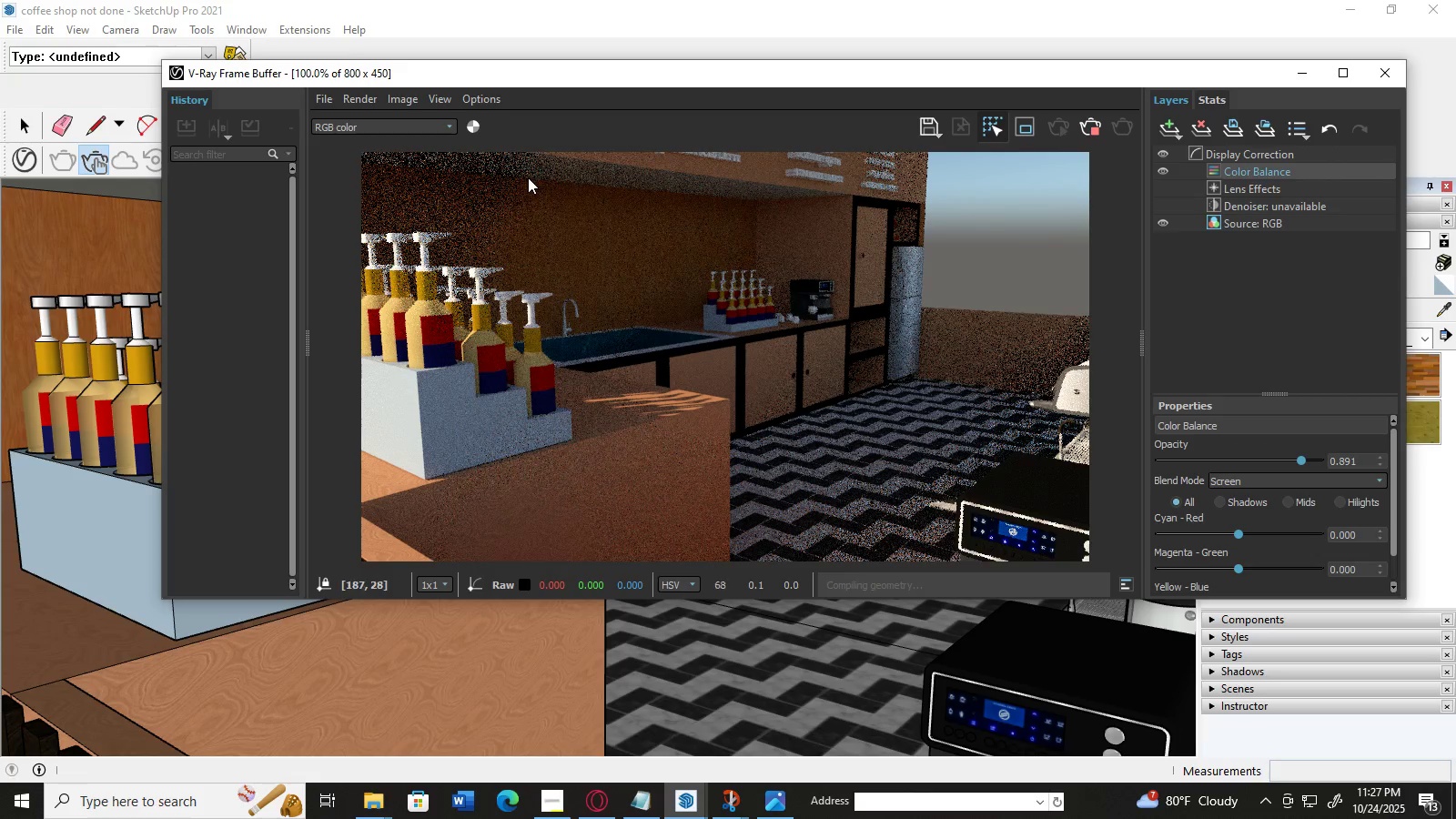 
double_click([528, 177])
 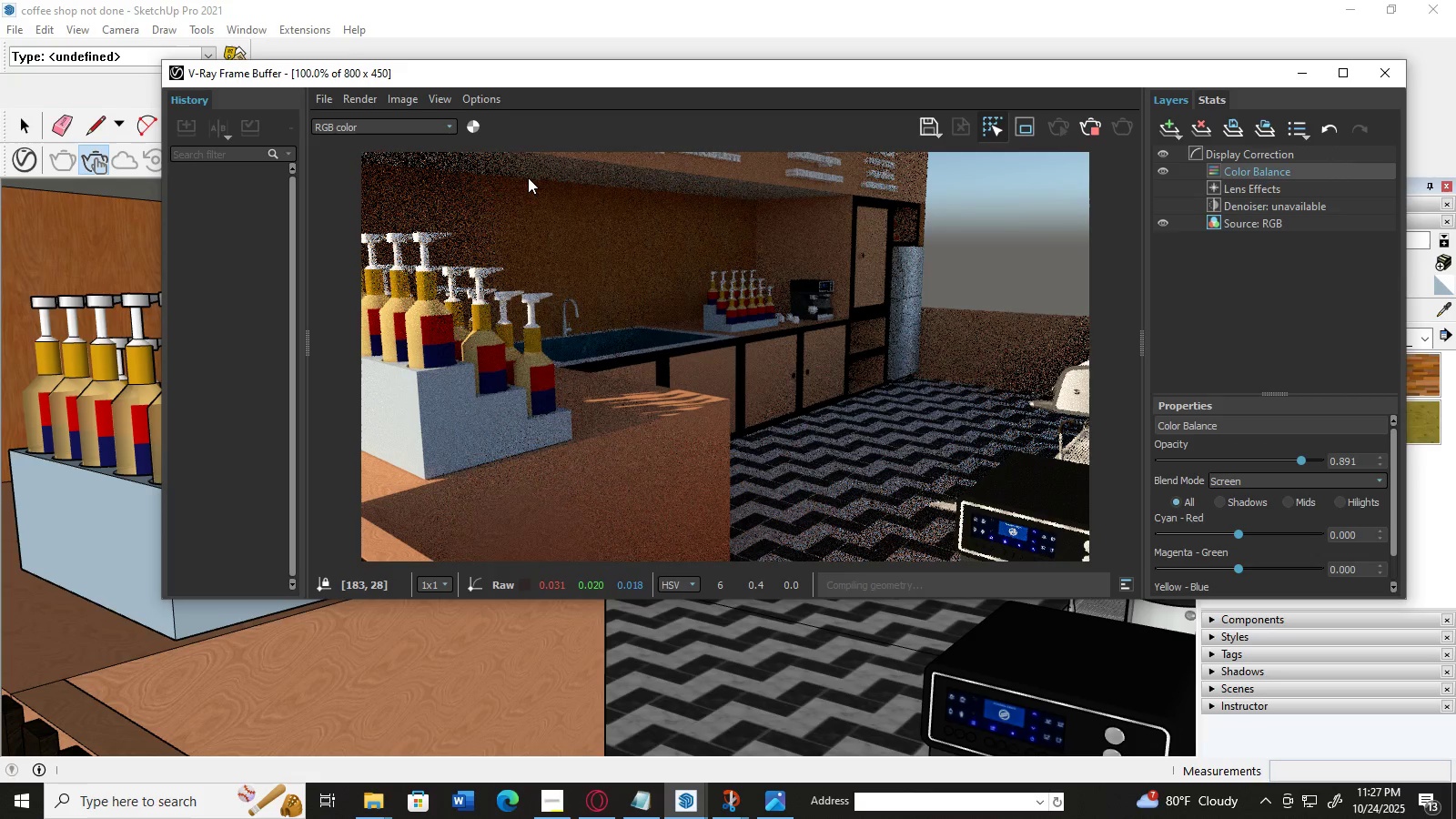 
triple_click([528, 177])
 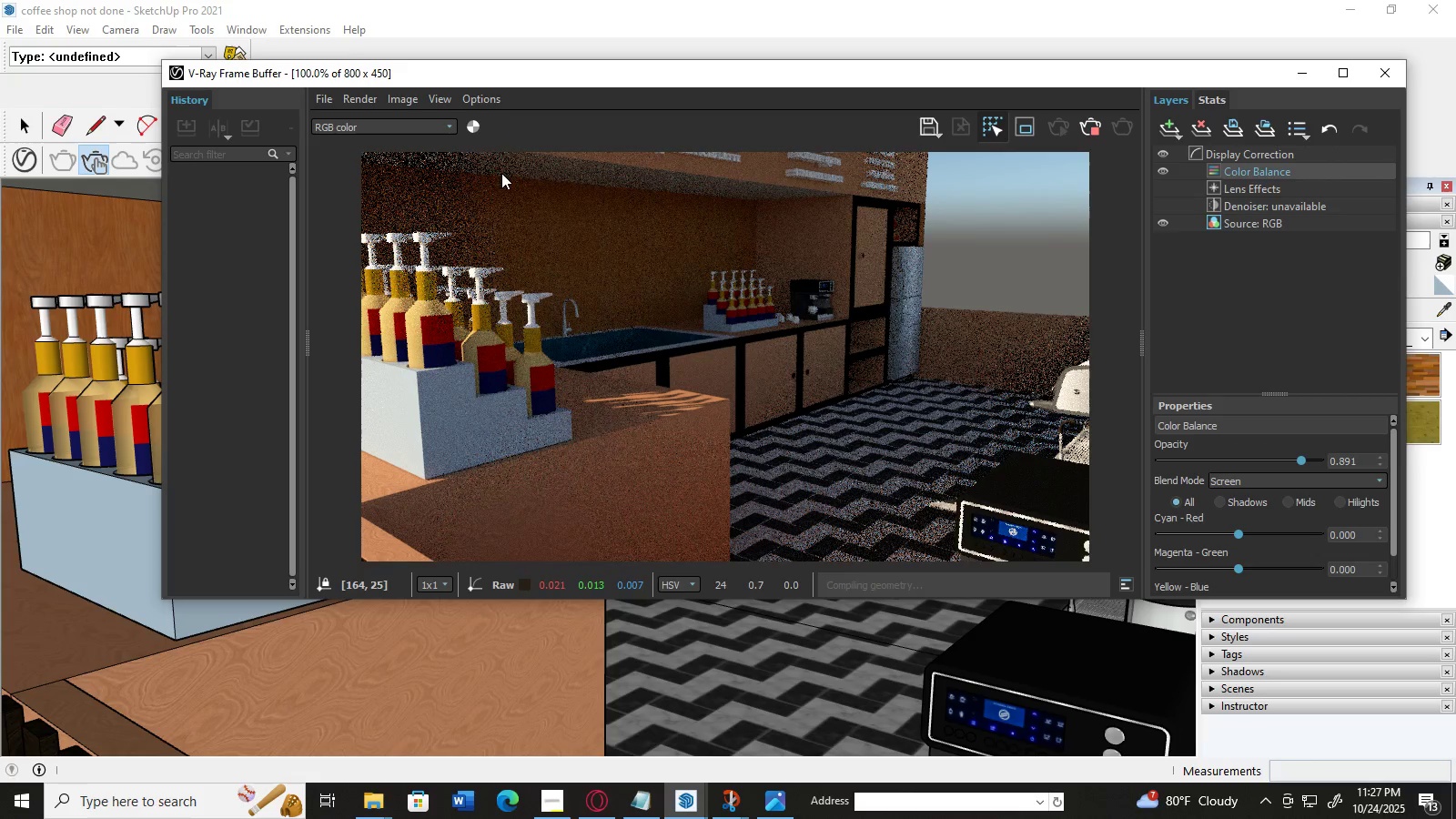 
left_click_drag(start_coordinate=[497, 173], to_coordinate=[488, 173])
 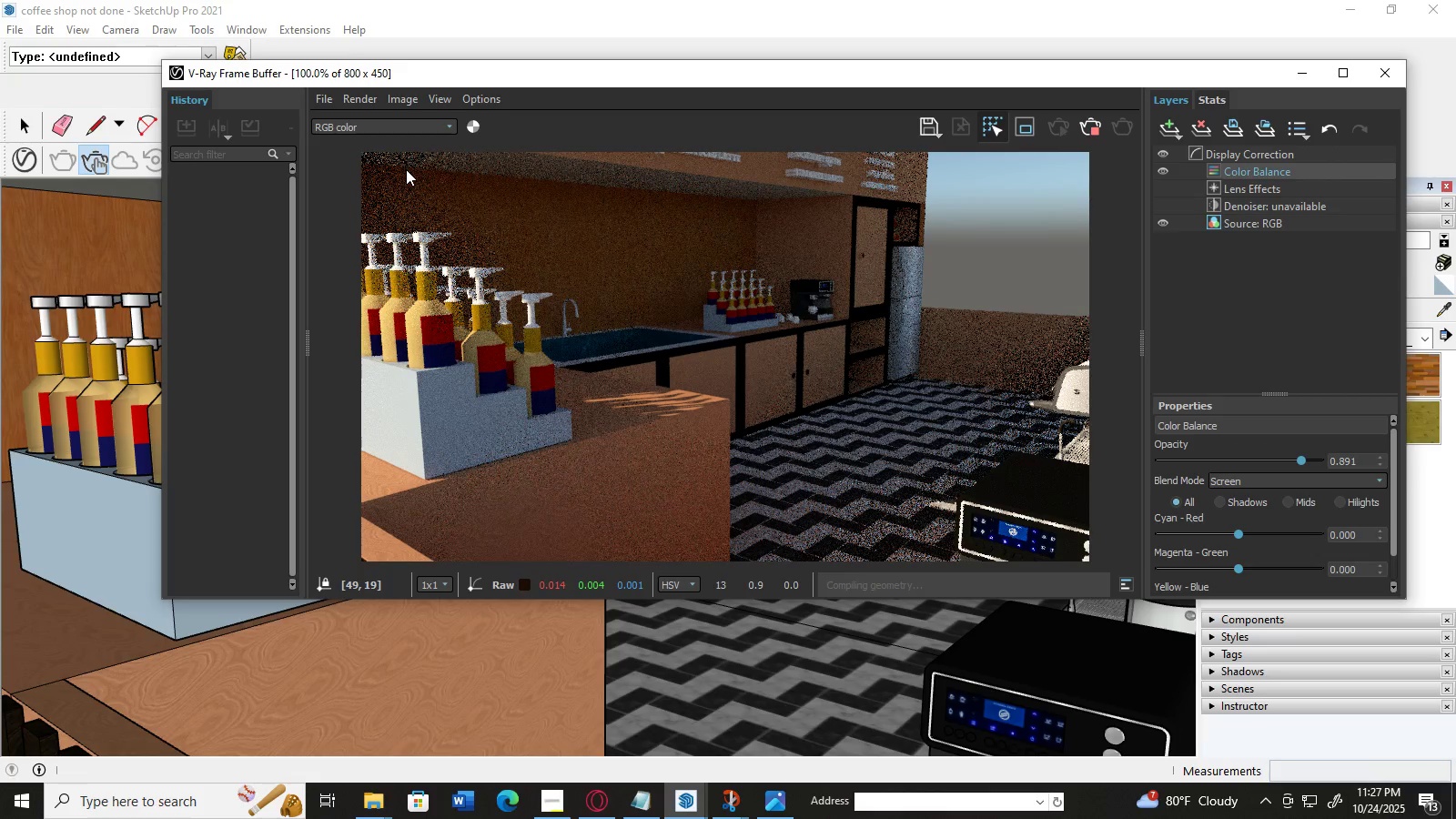 
triple_click([406, 169])
 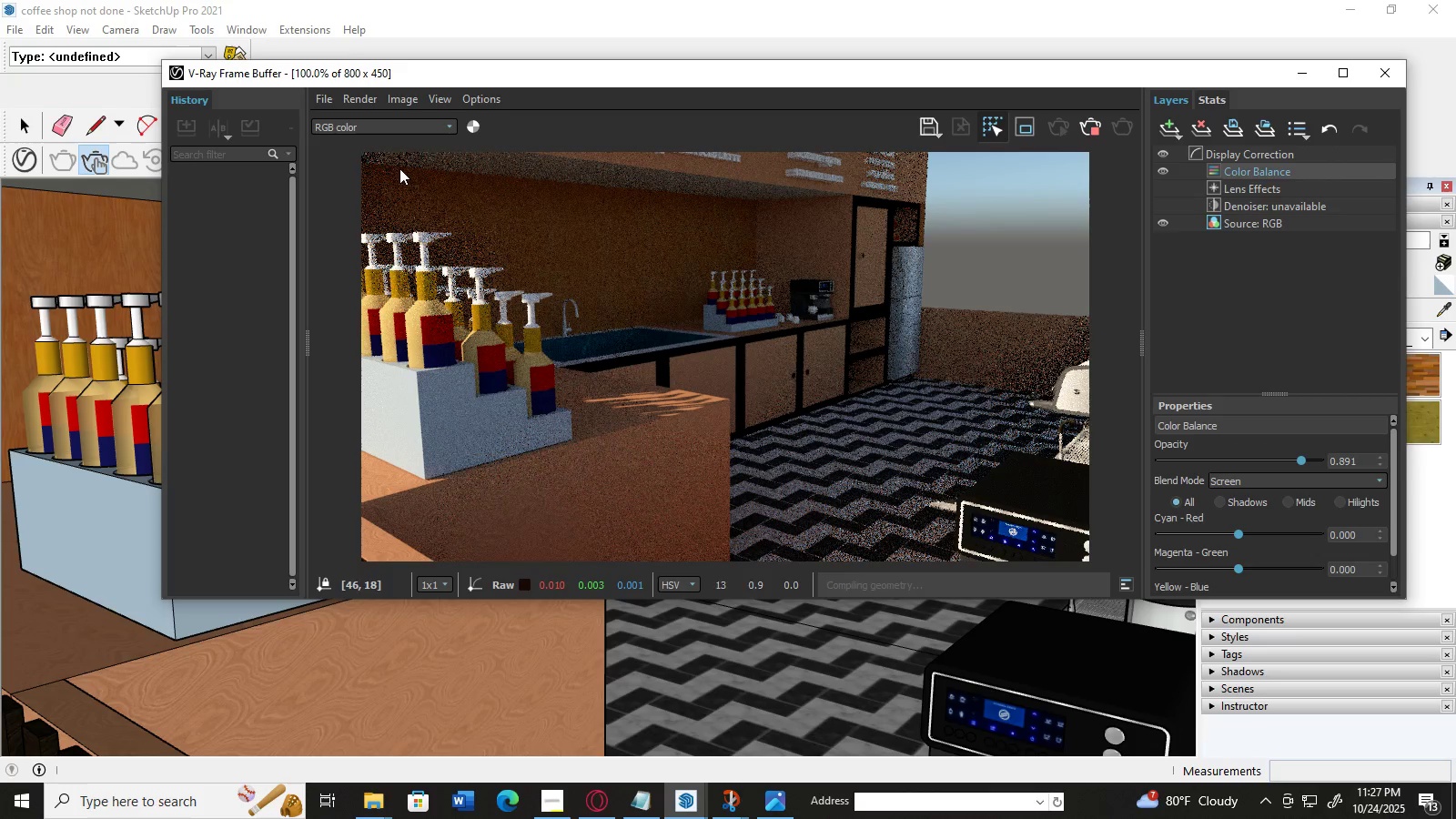 
left_click_drag(start_coordinate=[399, 168], to_coordinate=[523, 358])
 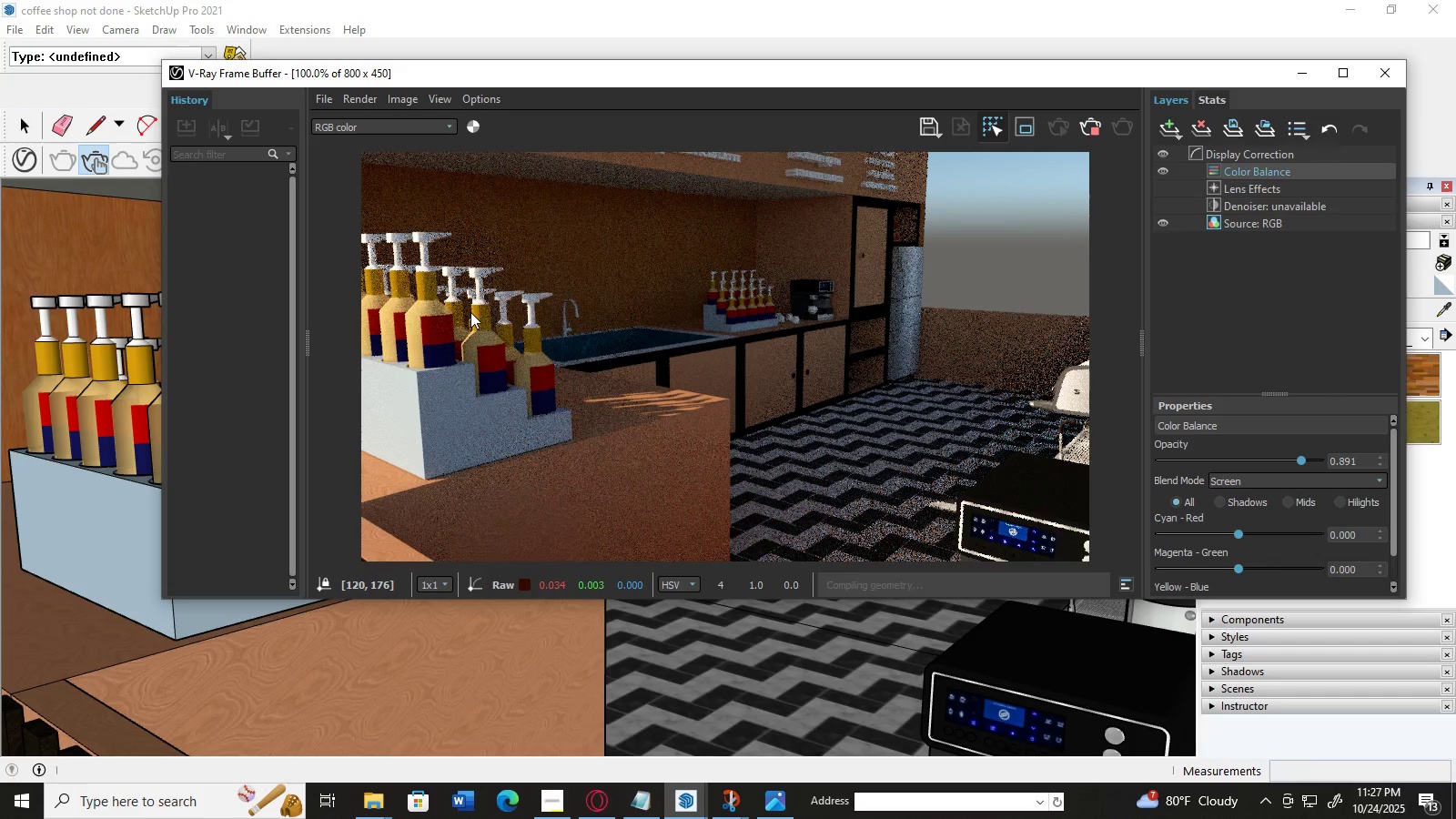 
left_click([470, 312])
 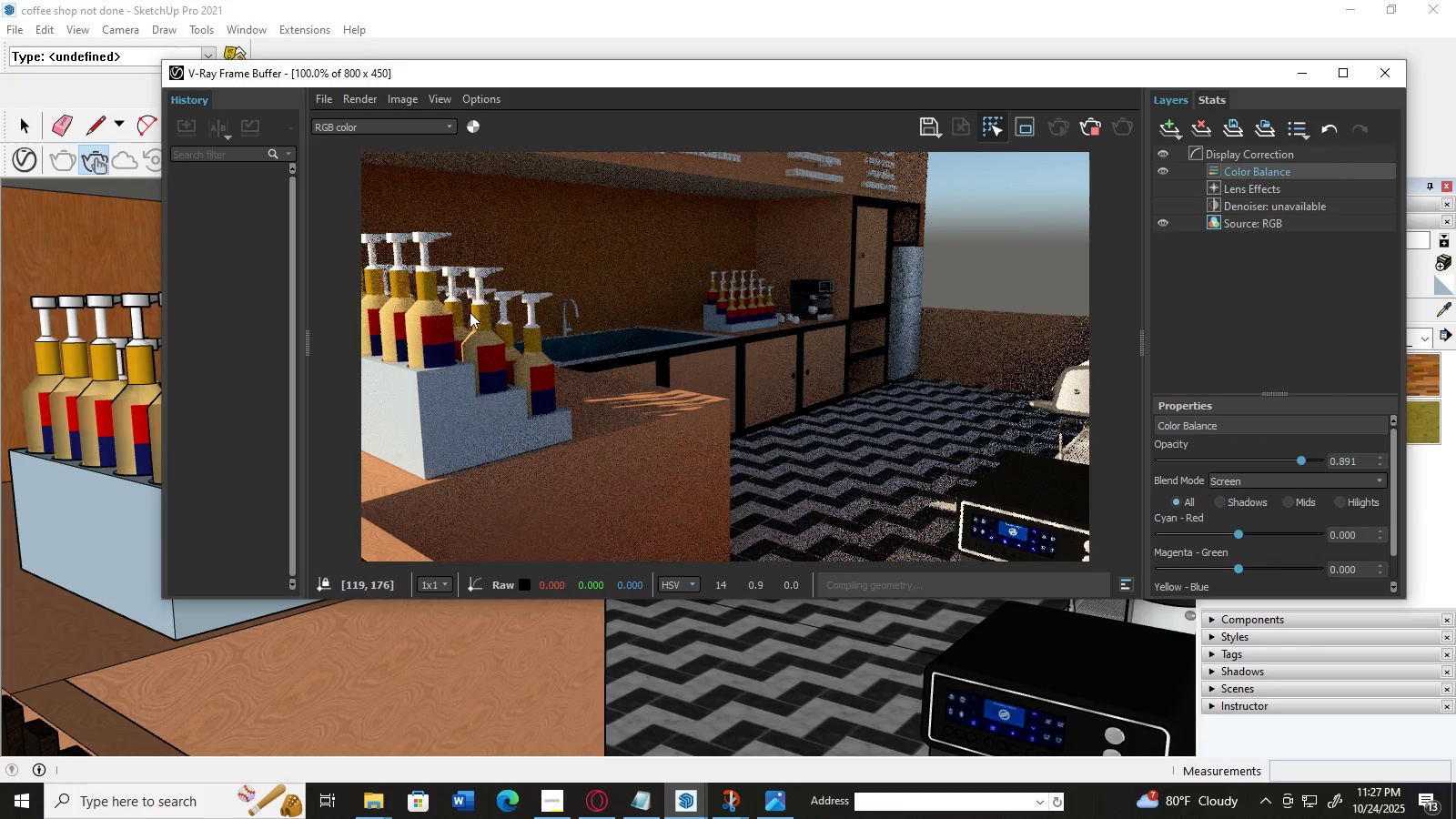 
triple_click([470, 312])
 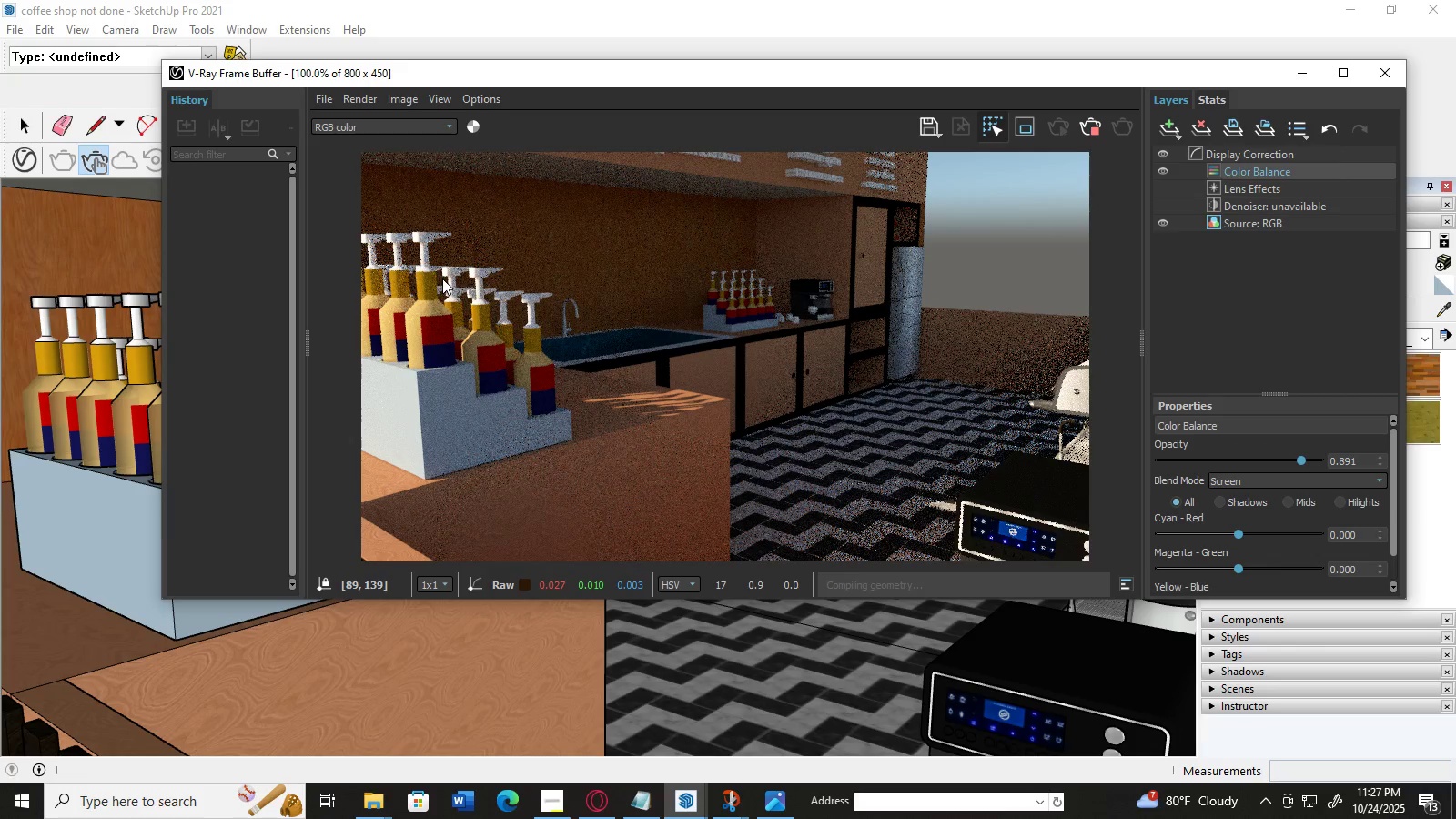 
triple_click([442, 278])
 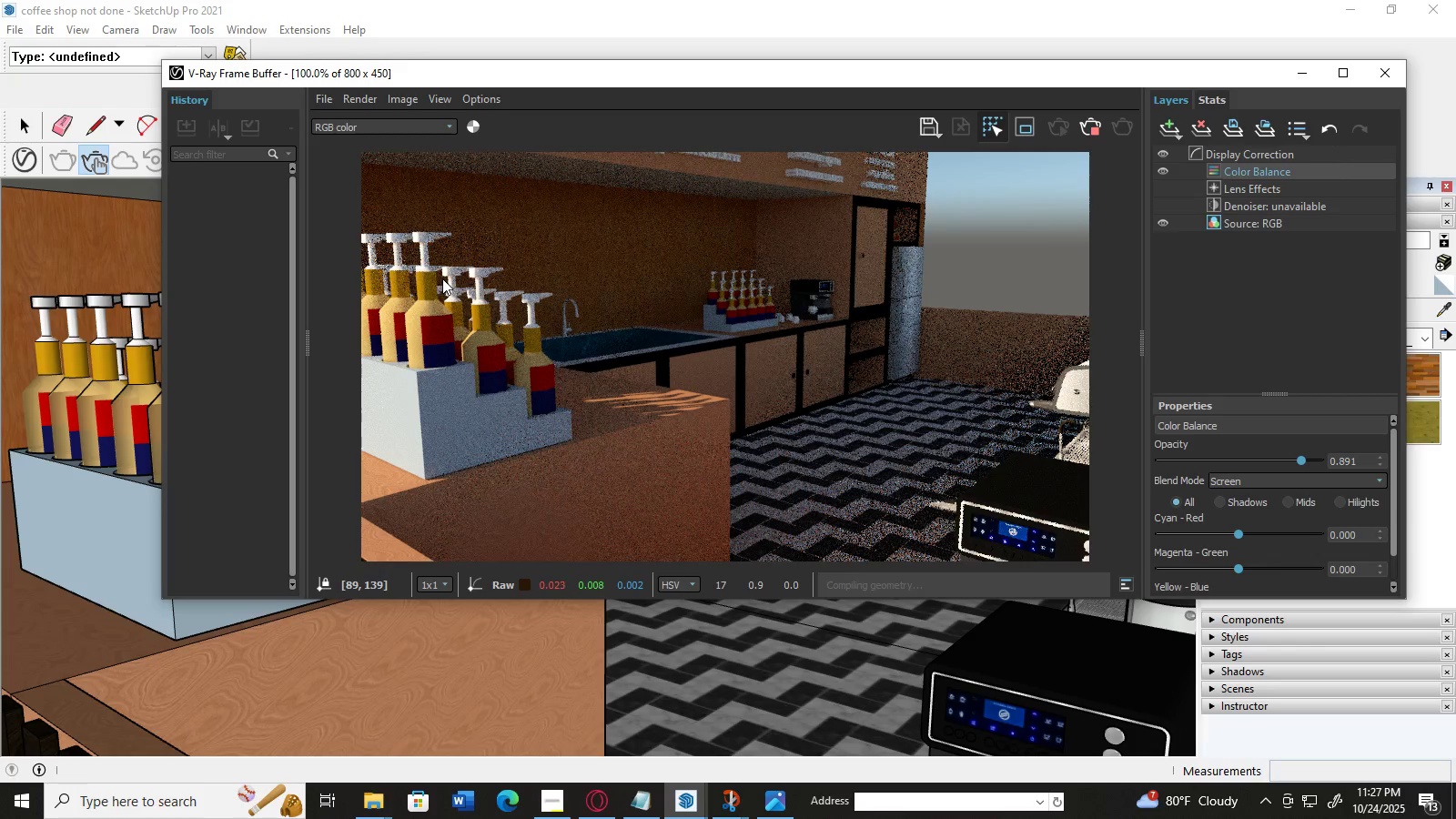 
triple_click([442, 278])
 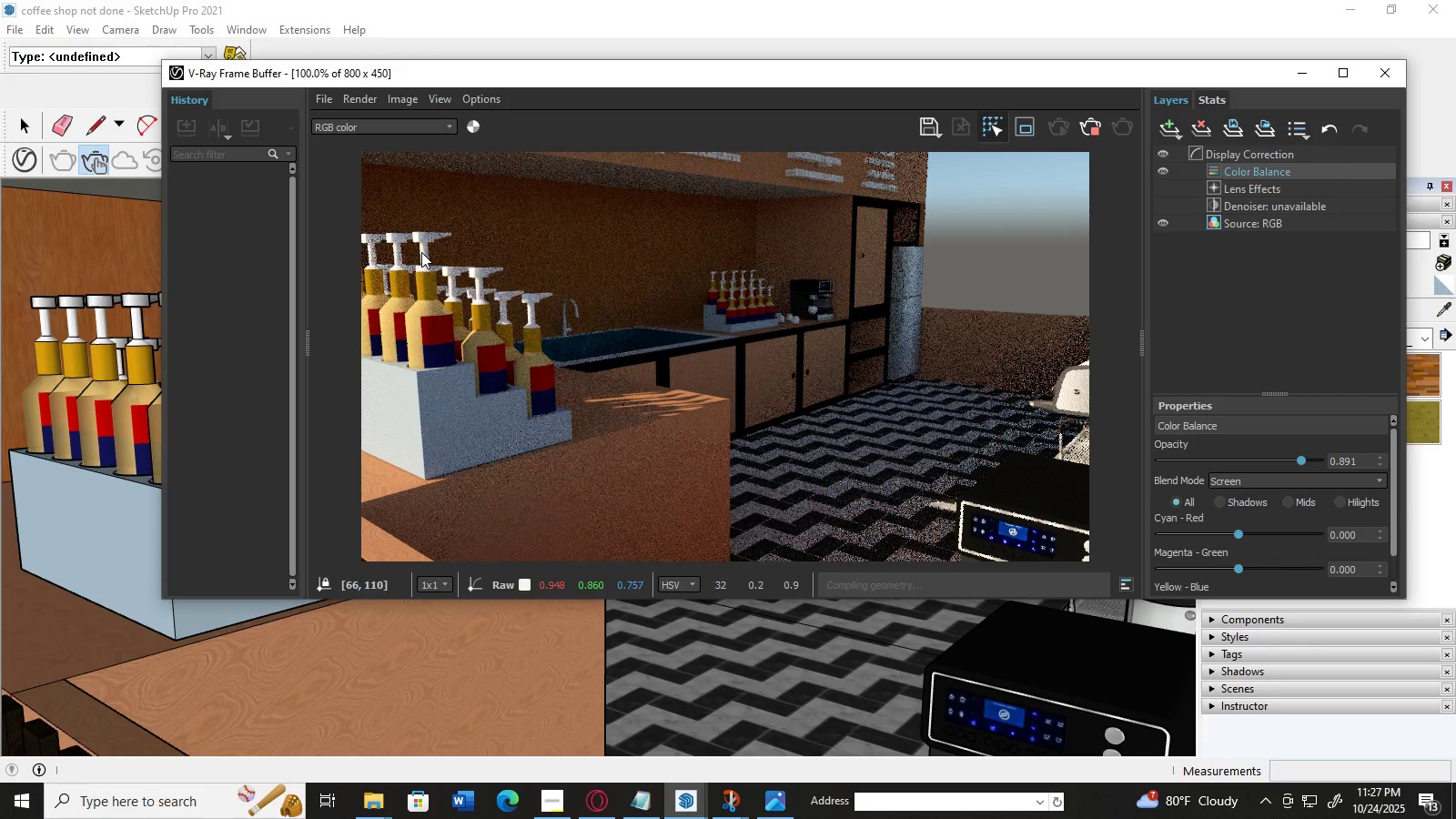 
triple_click([421, 252])
 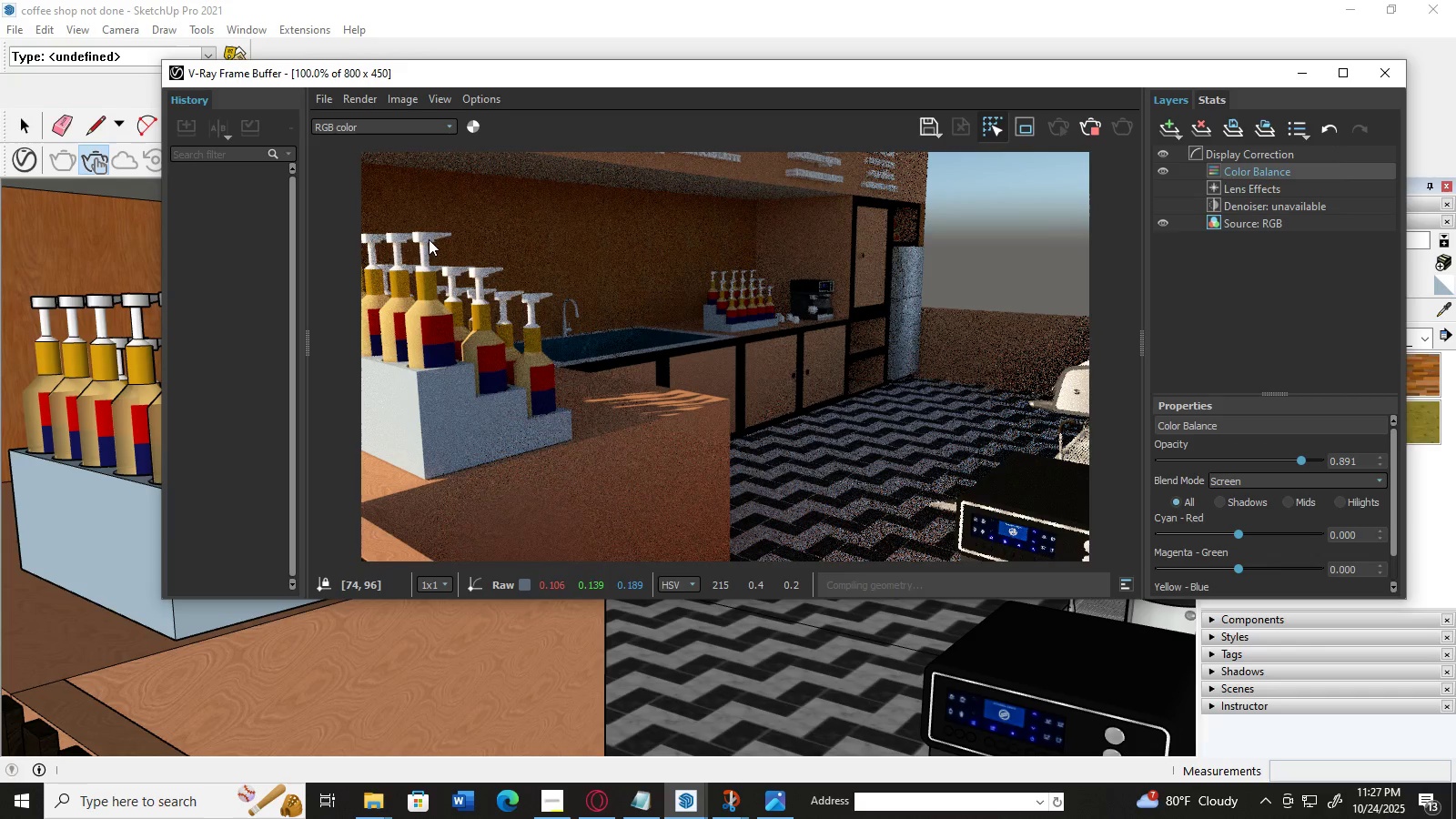 
double_click([429, 239])
 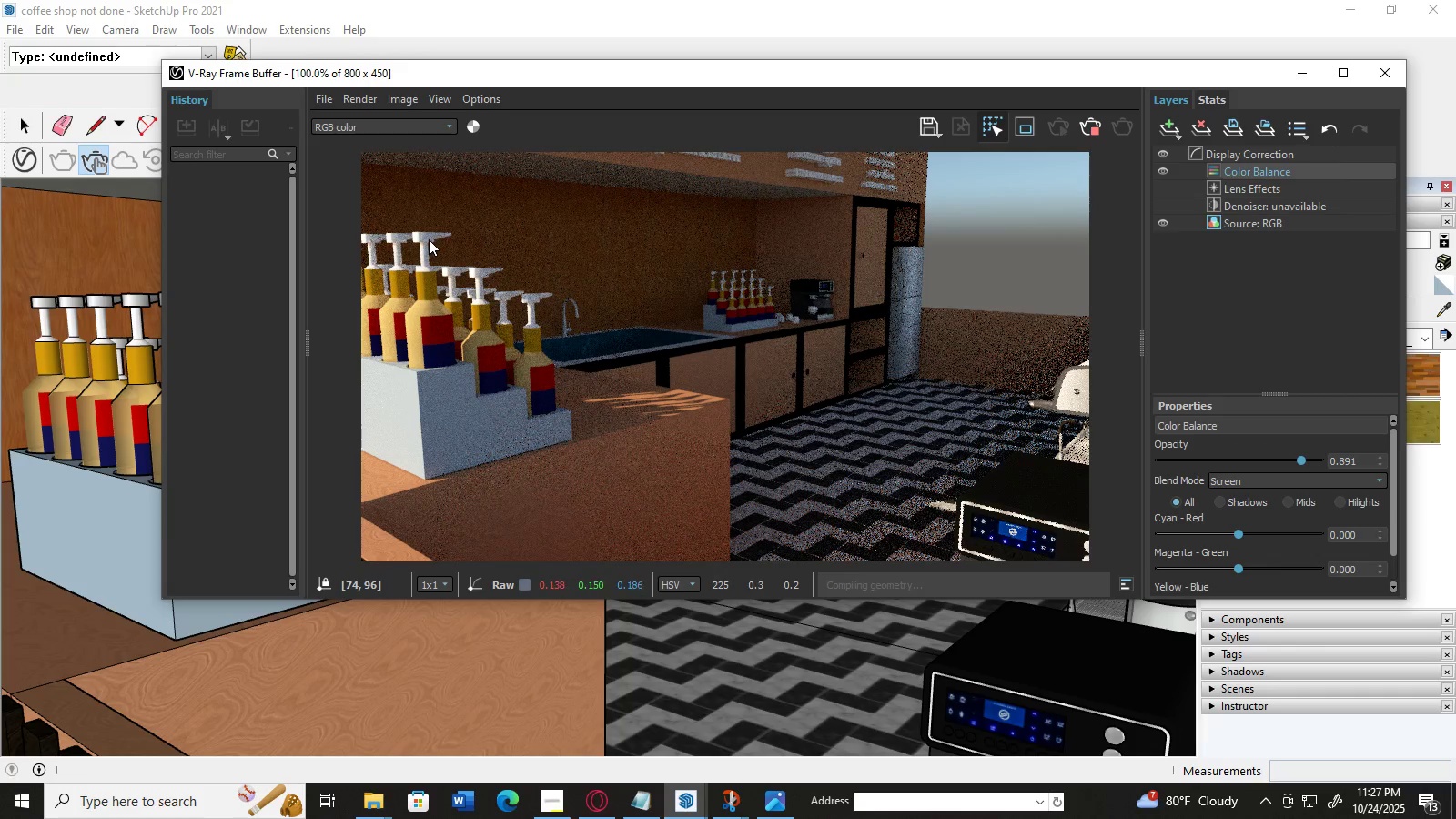 
triple_click([429, 239])
 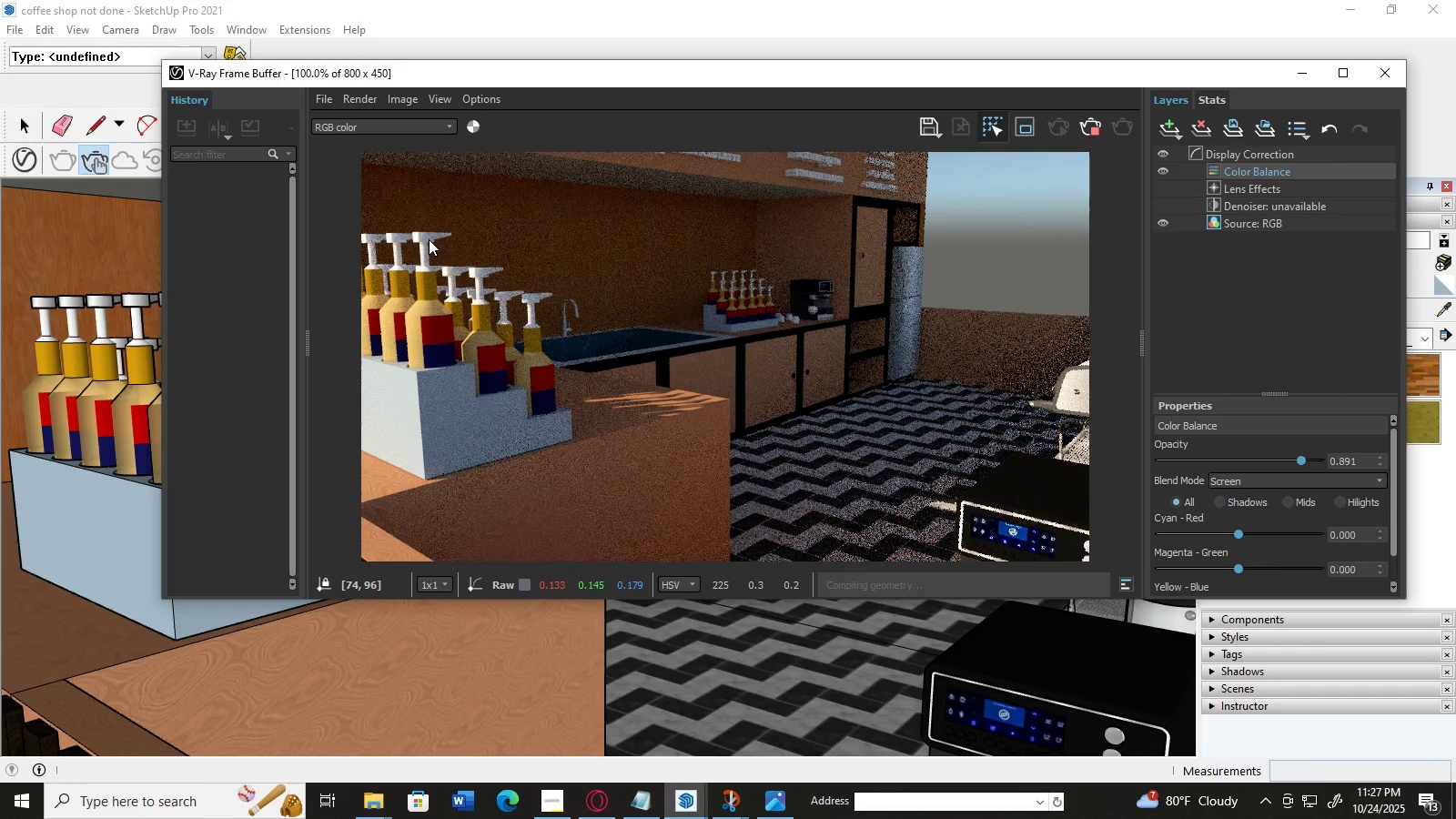 
left_click_drag(start_coordinate=[430, 239], to_coordinate=[538, 320])
 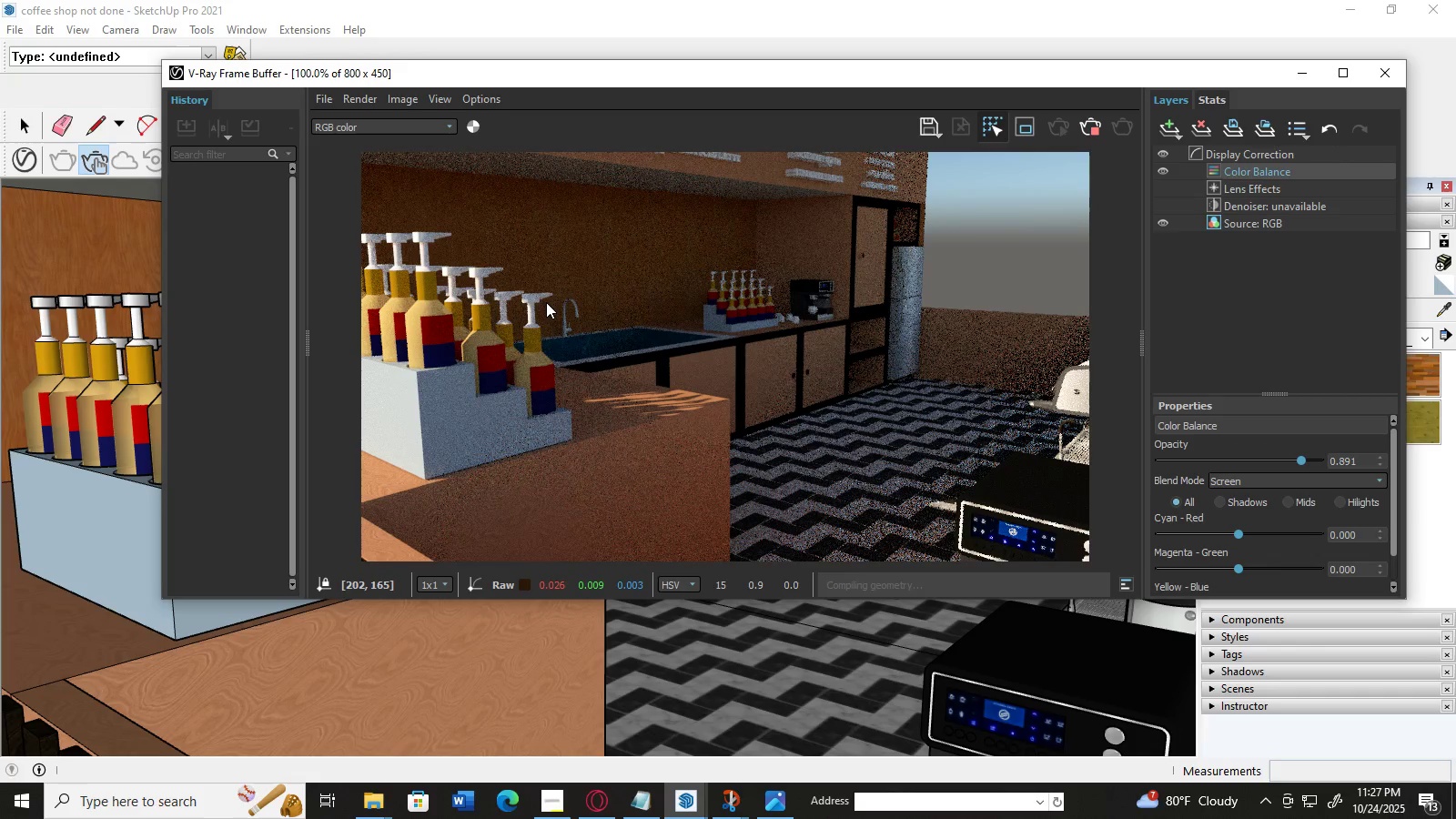 
double_click([546, 302])
 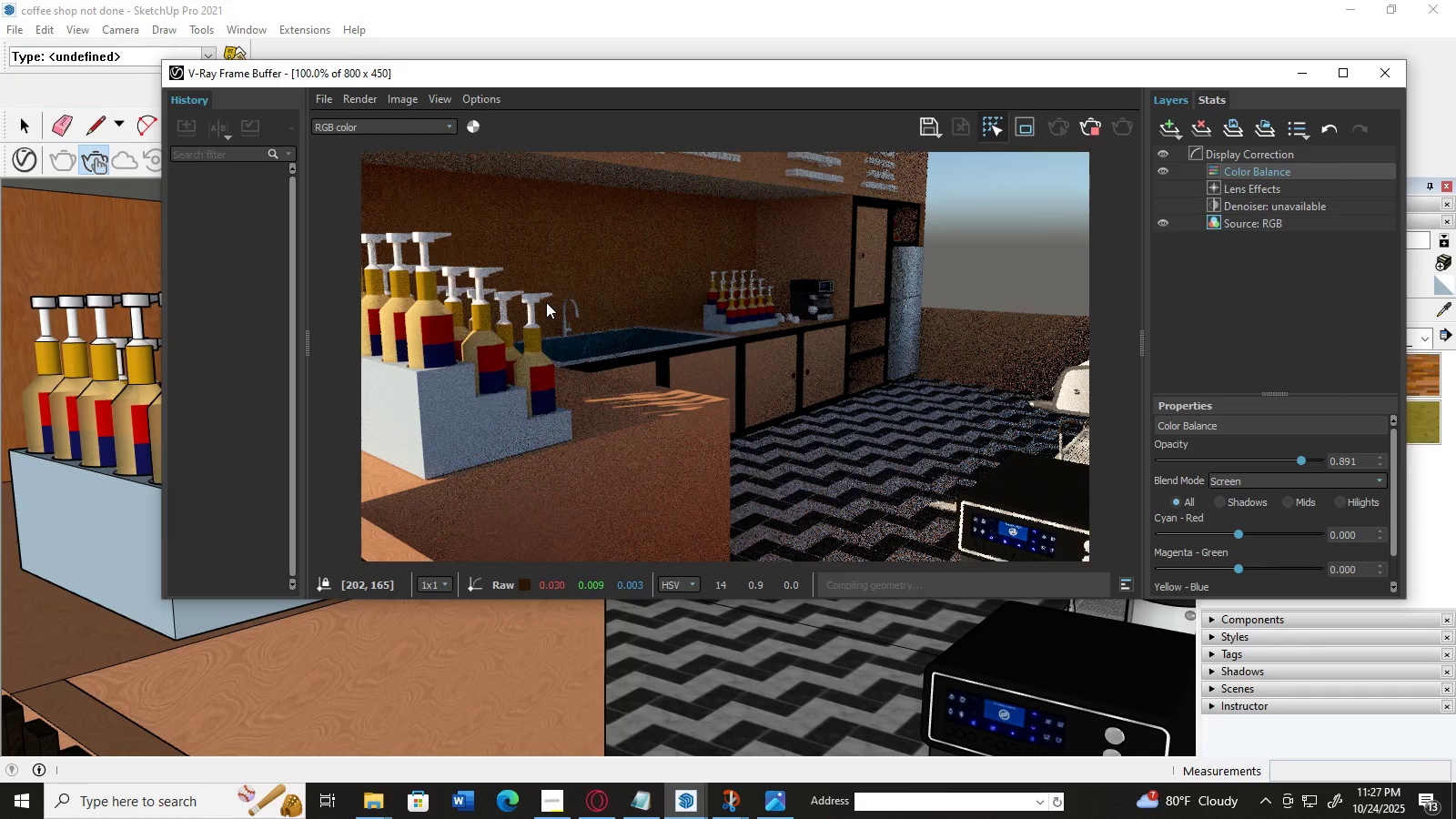 
triple_click([546, 302])
 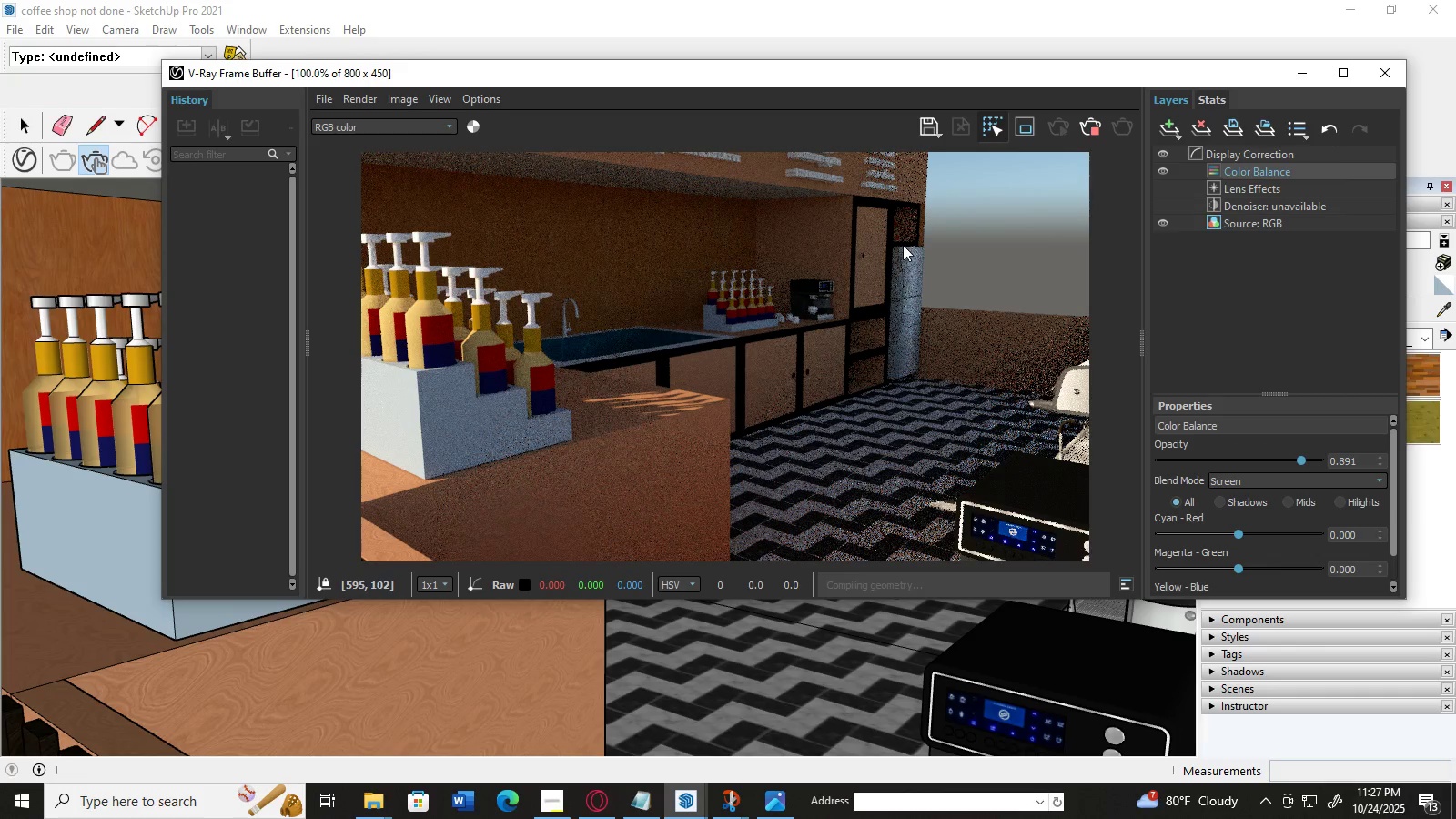 
left_click_drag(start_coordinate=[903, 245], to_coordinate=[939, 353])
 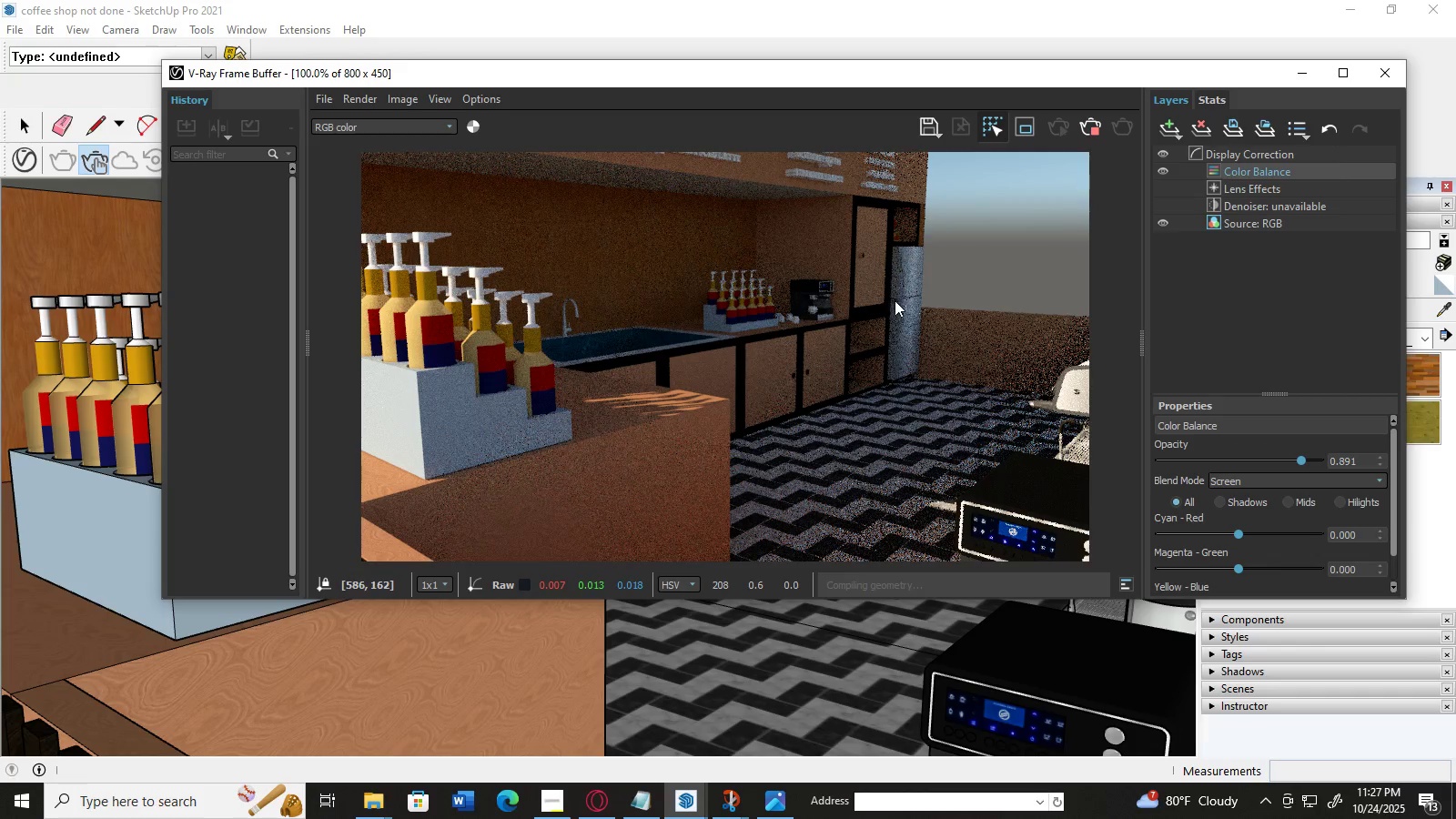 
left_click([895, 299])
 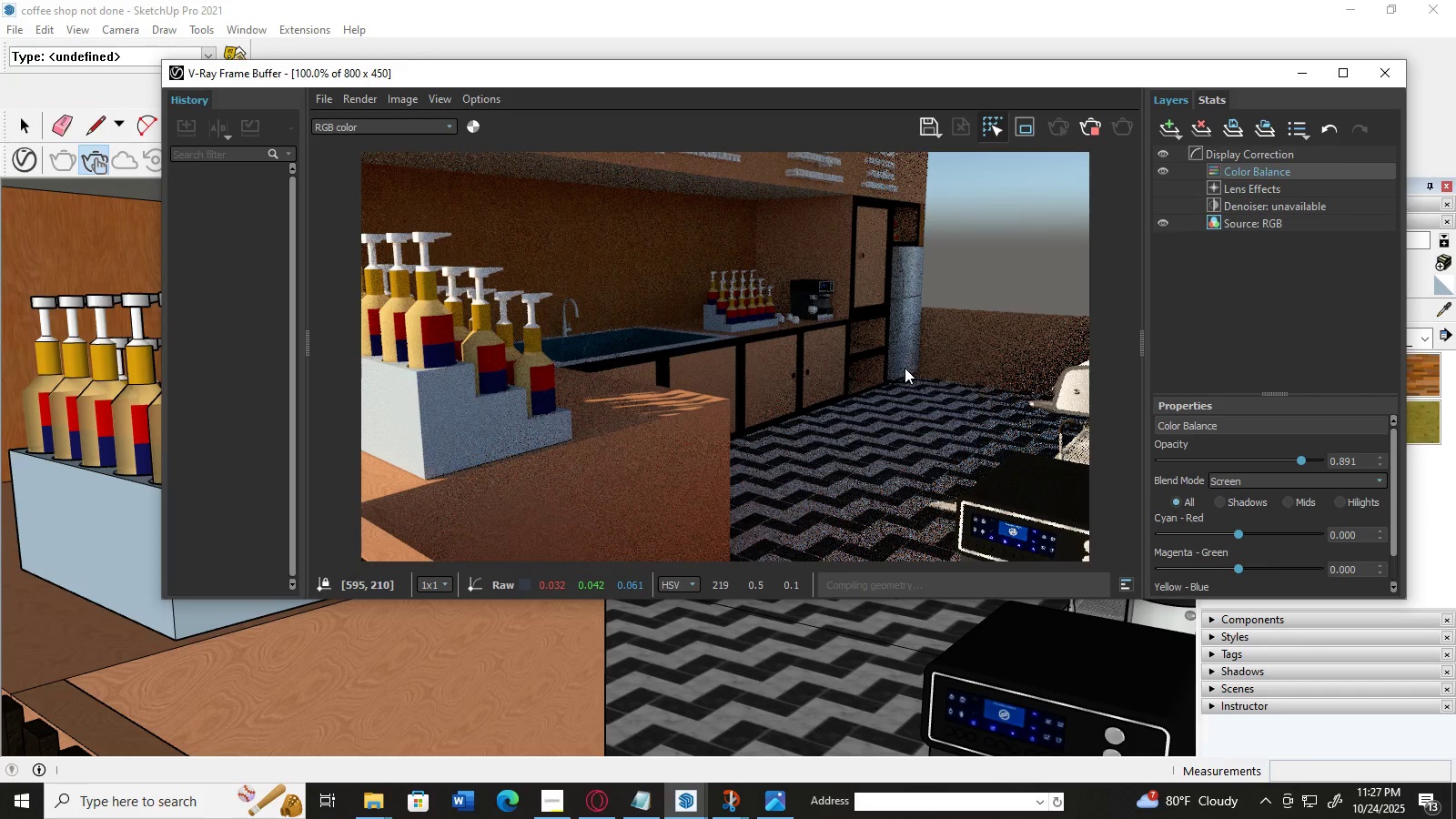 
left_click_drag(start_coordinate=[898, 322], to_coordinate=[903, 349])
 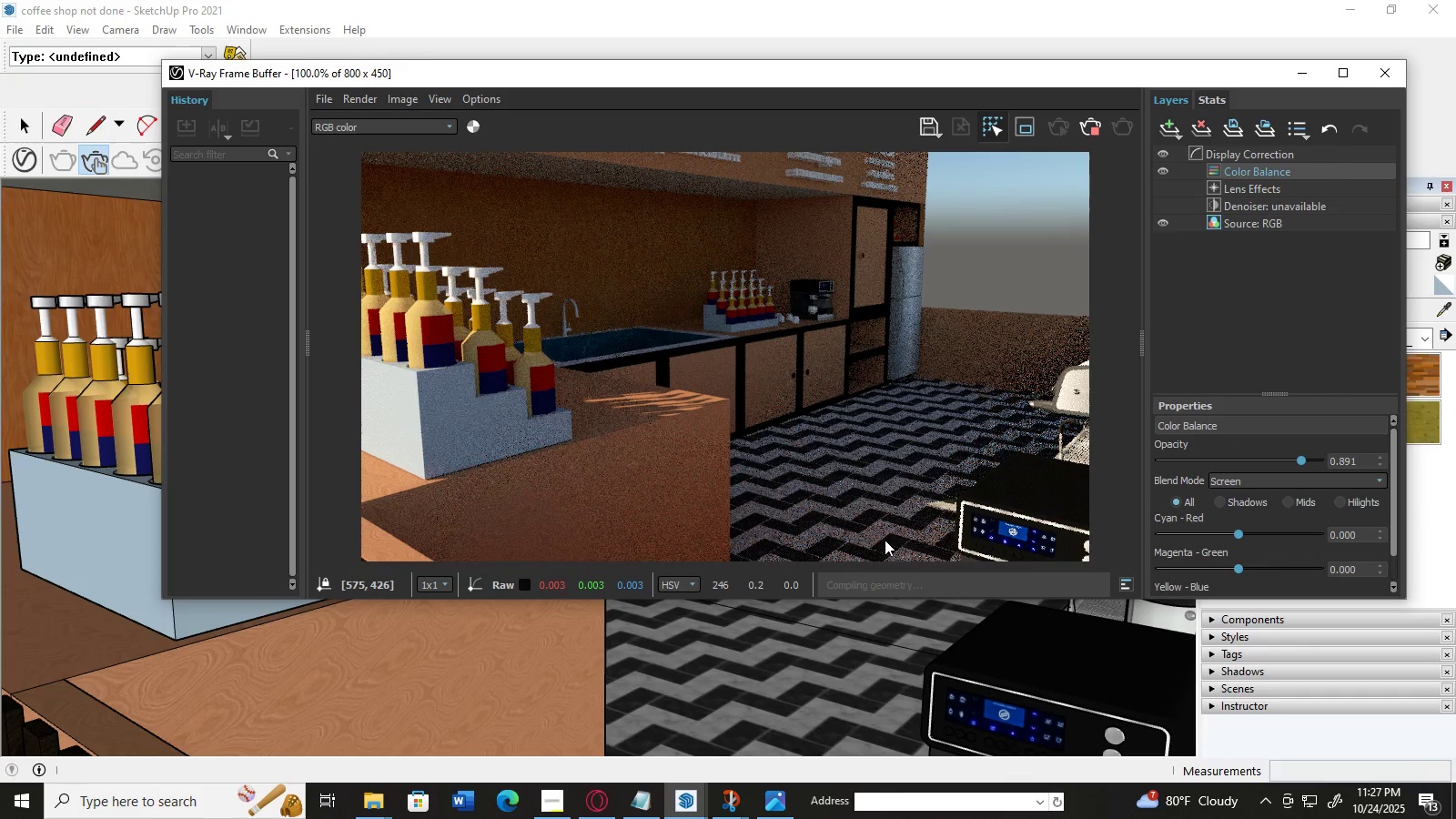 
double_click([885, 541])
 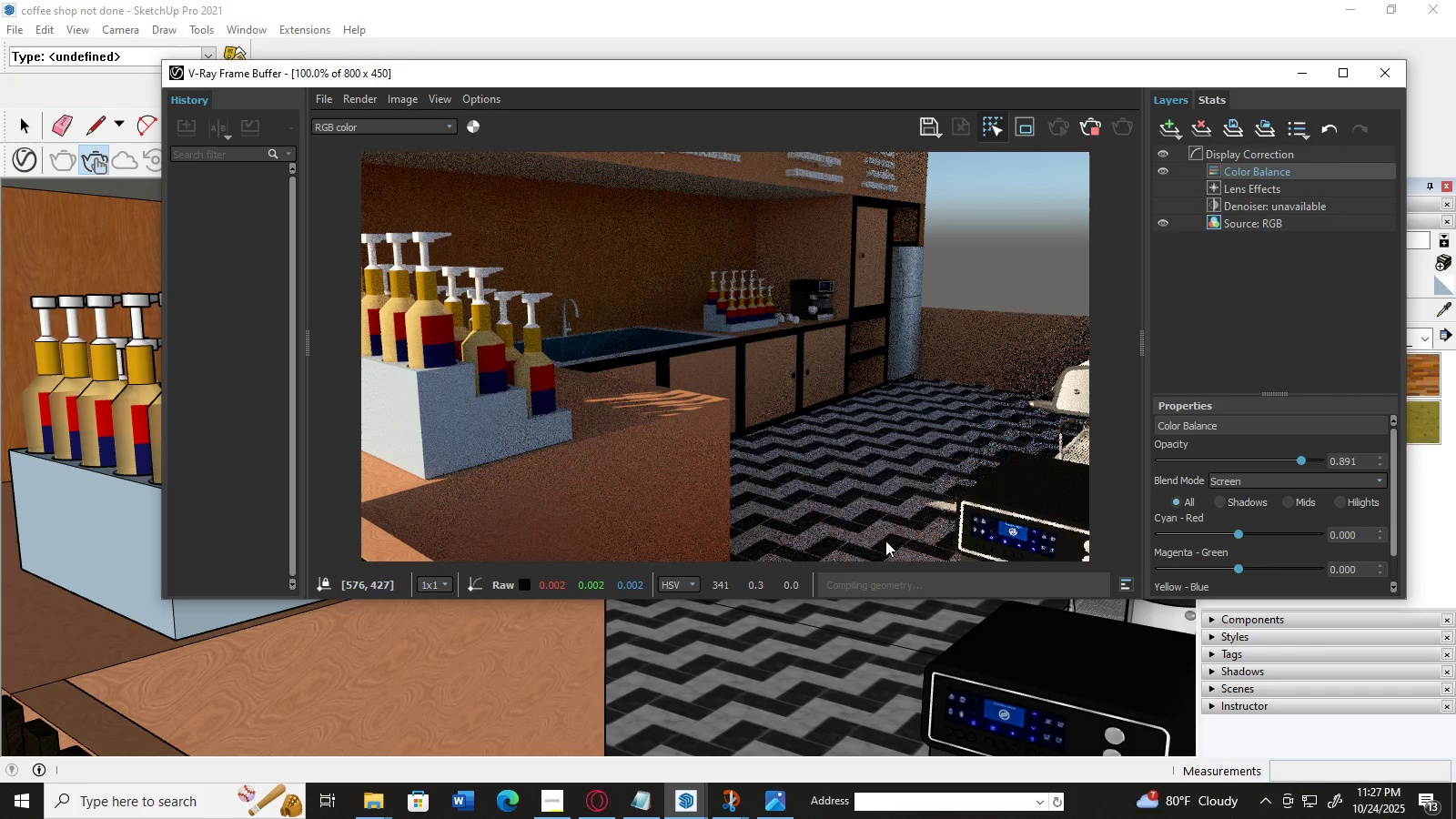 
triple_click([885, 541])
 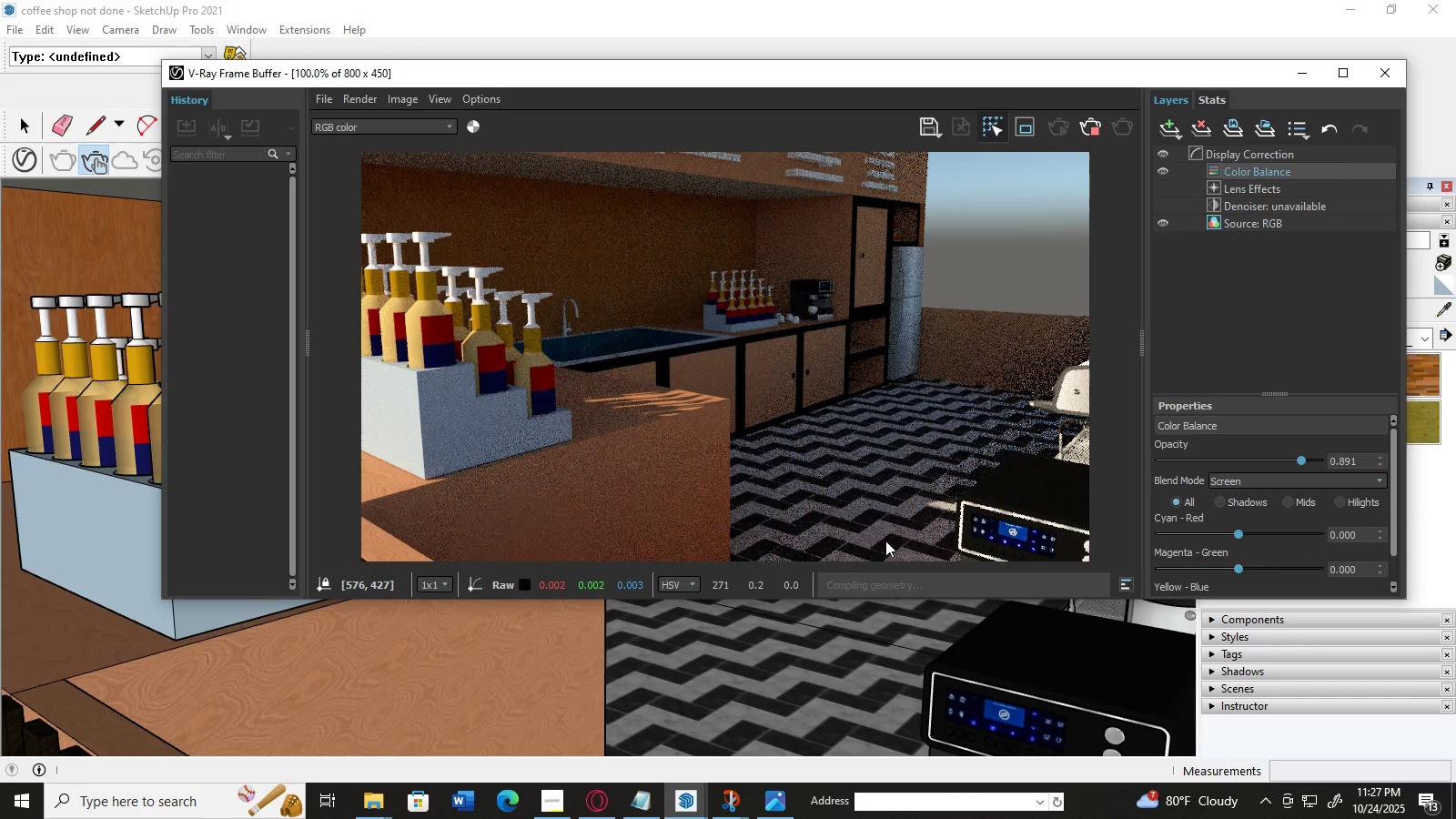 
triple_click([885, 541])
 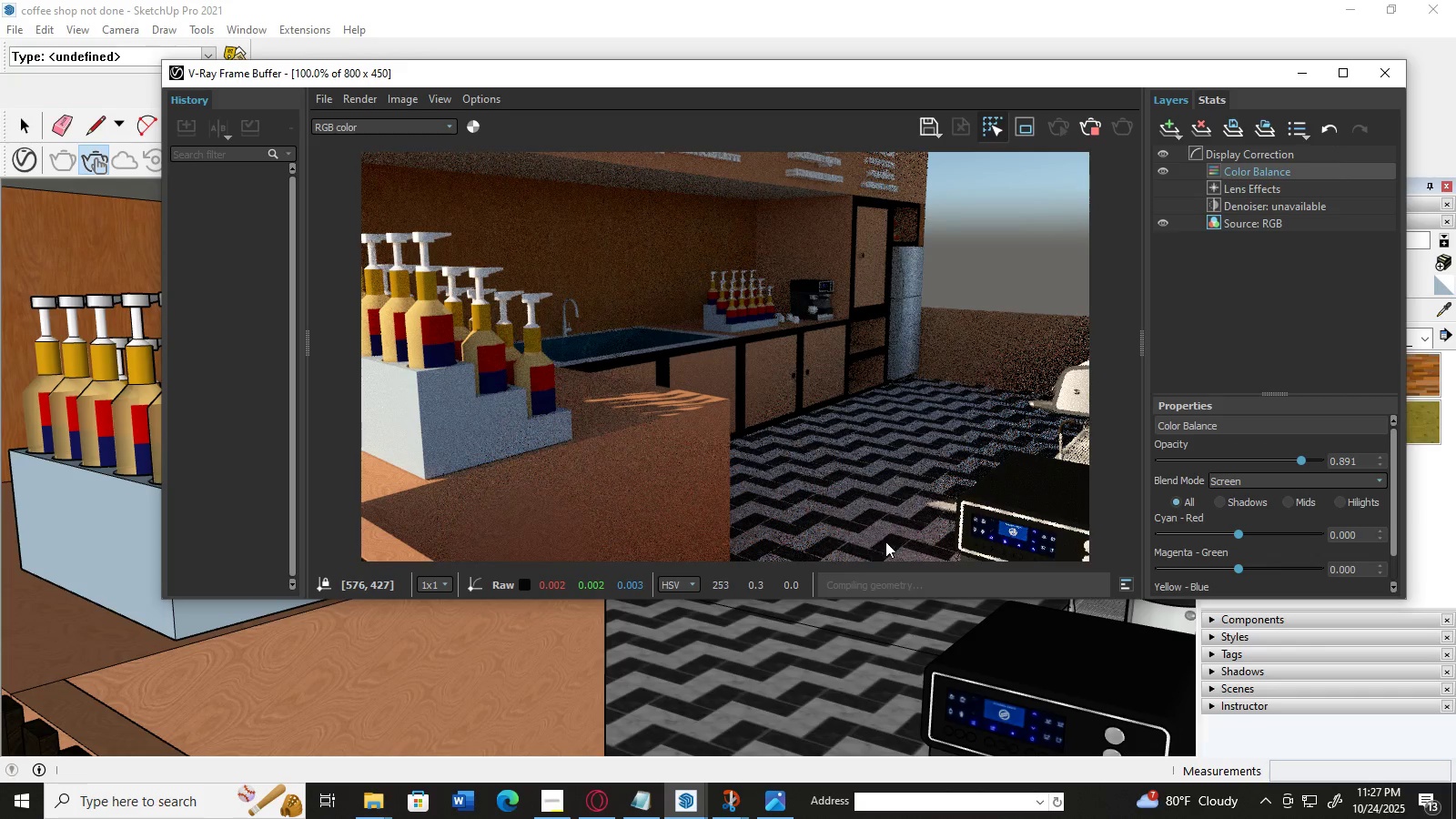 
triple_click([885, 541])
 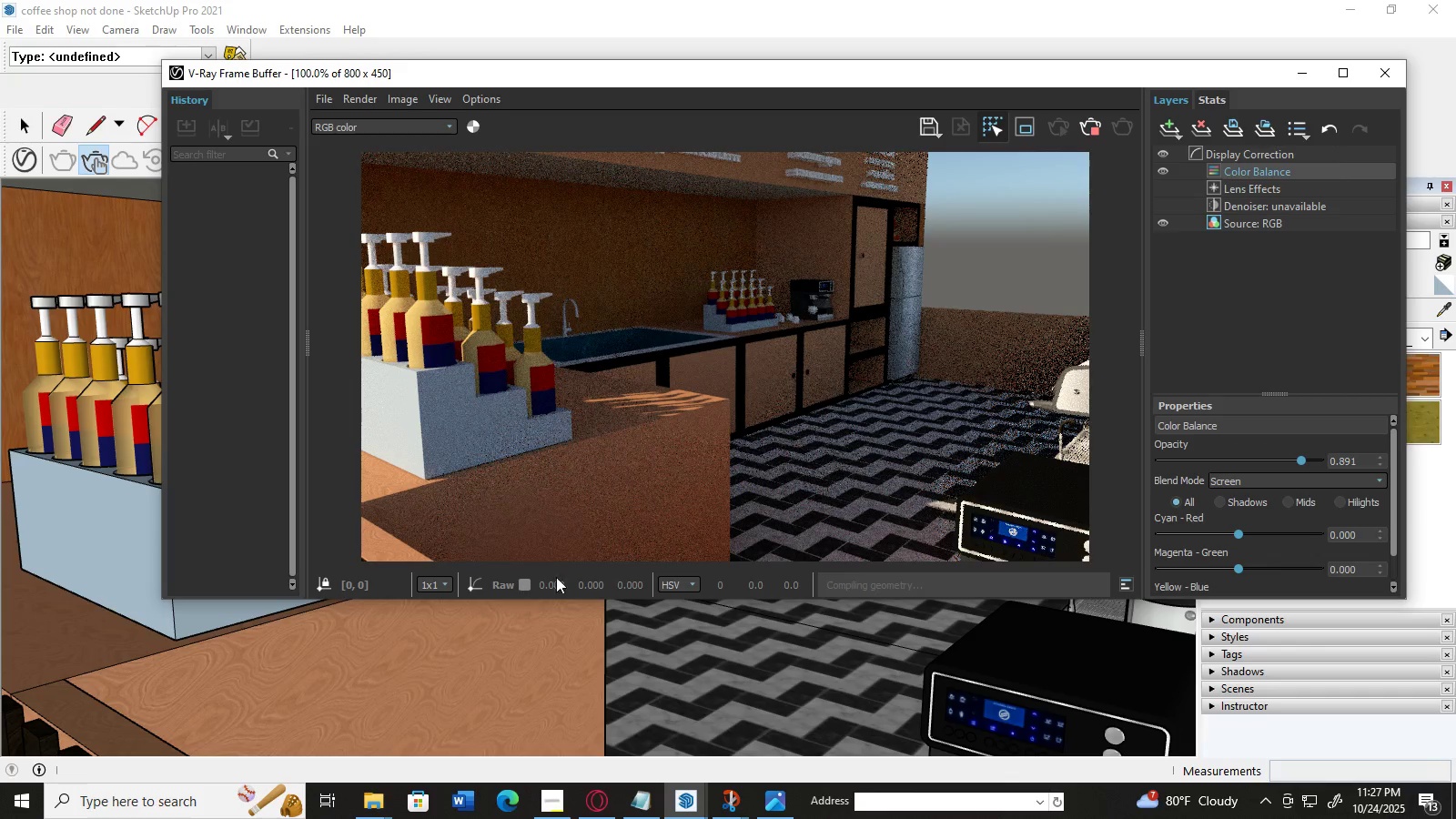 
left_click([1095, 506])
 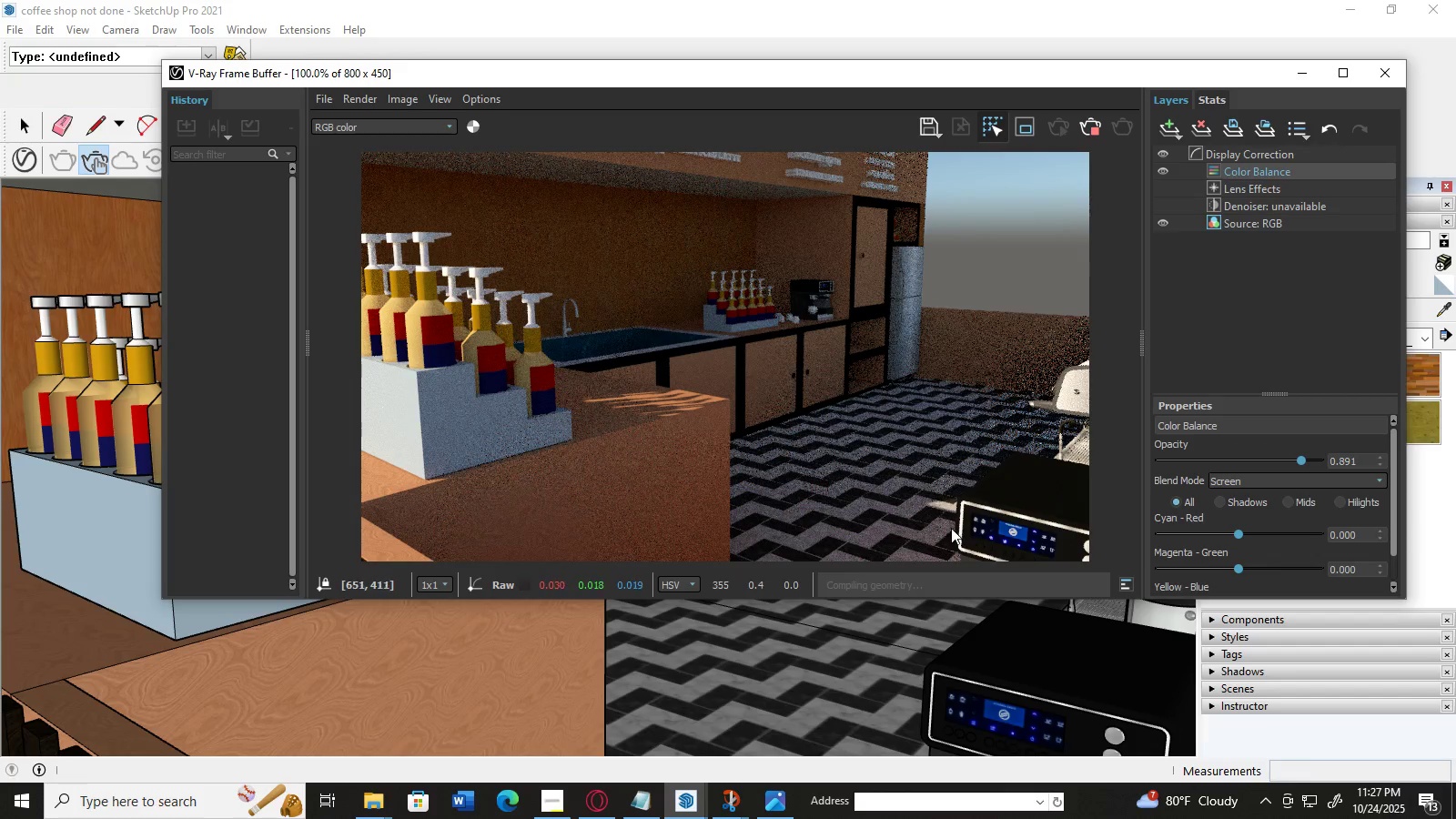 
left_click_drag(start_coordinate=[948, 532], to_coordinate=[1007, 454])
 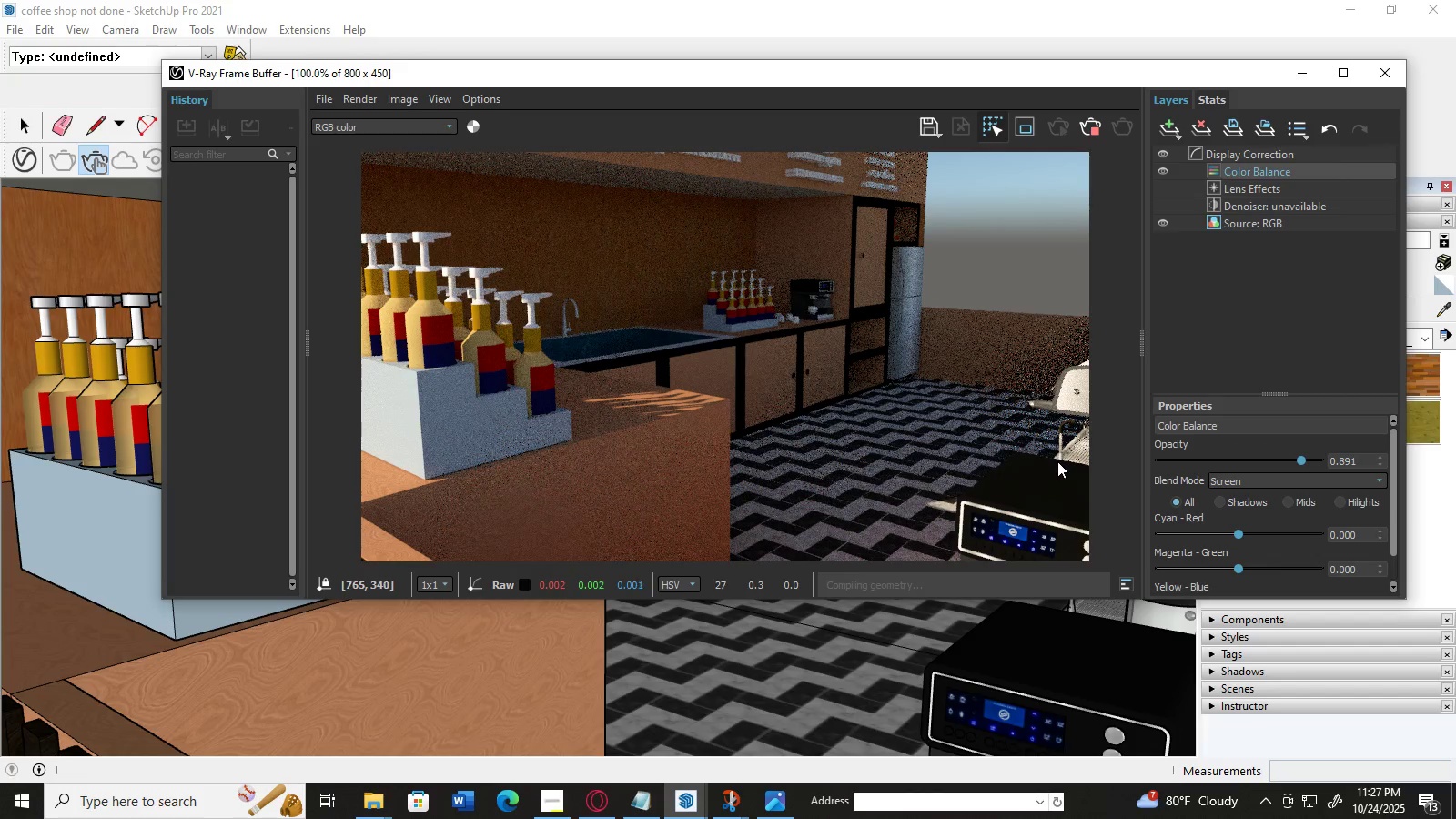 
left_click_drag(start_coordinate=[1057, 461], to_coordinate=[1074, 375])
 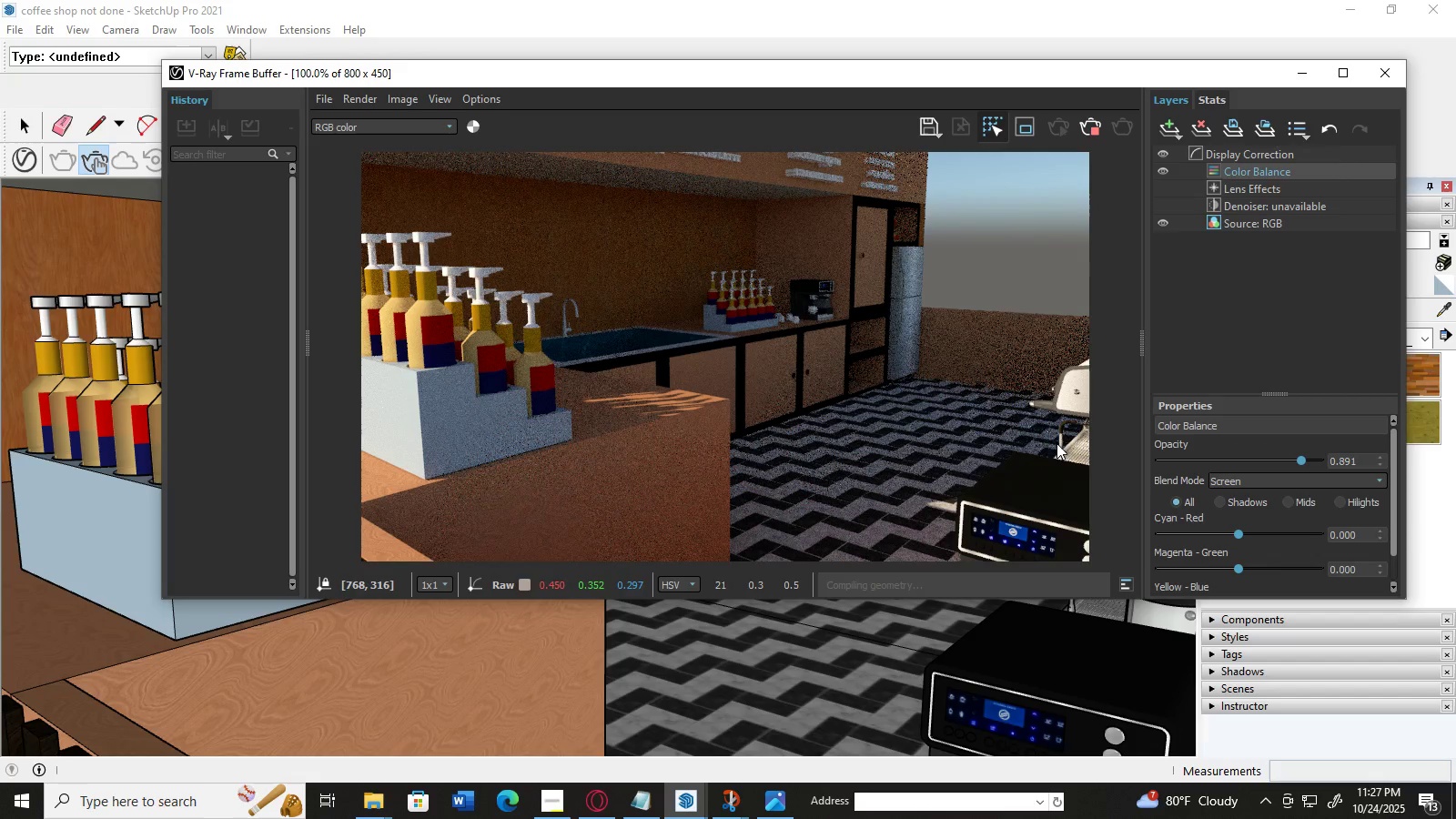 
left_click_drag(start_coordinate=[1057, 443], to_coordinate=[1061, 420])
 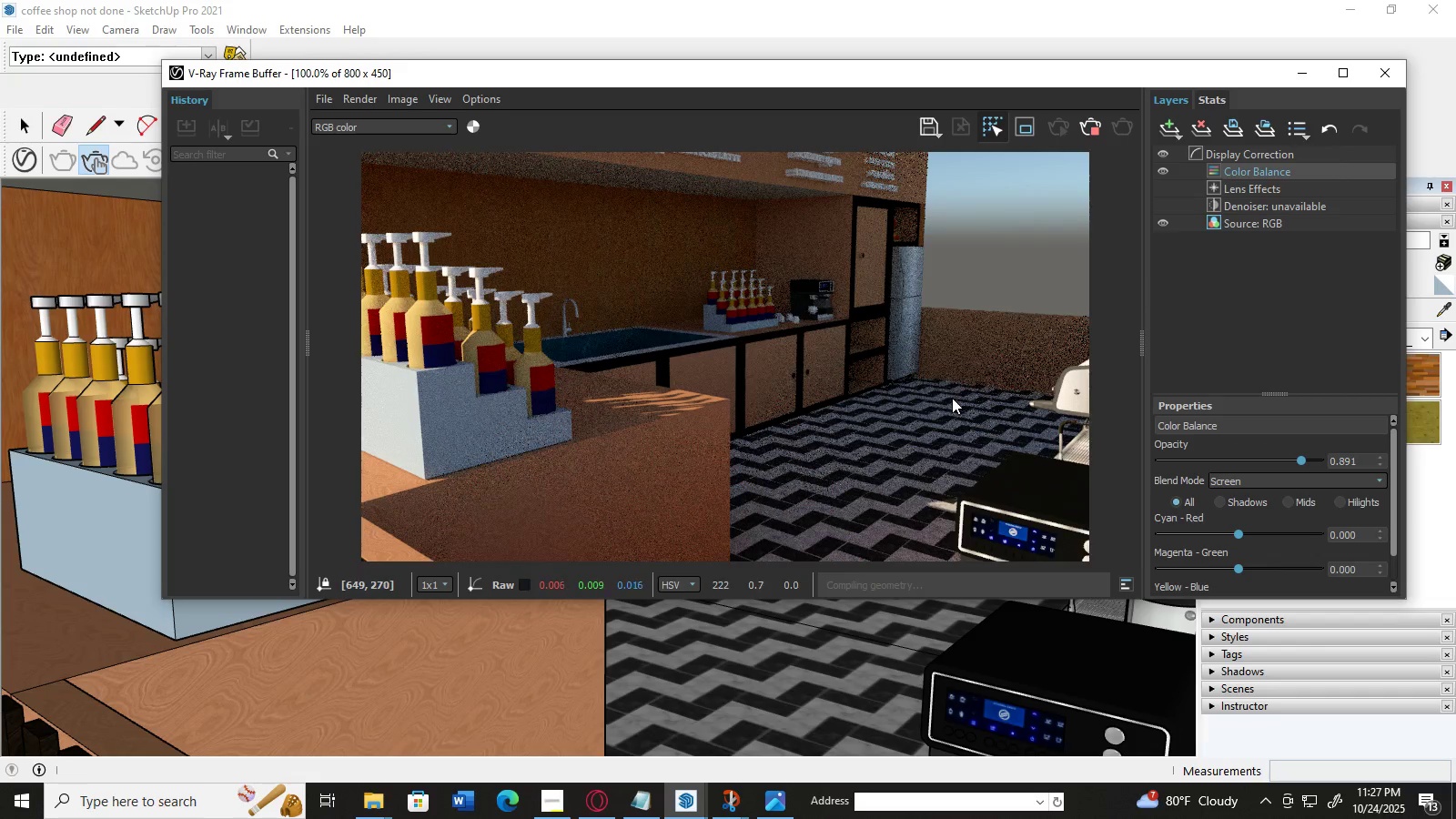 
scroll: coordinate [952, 398], scroll_direction: up, amount: 1.0
 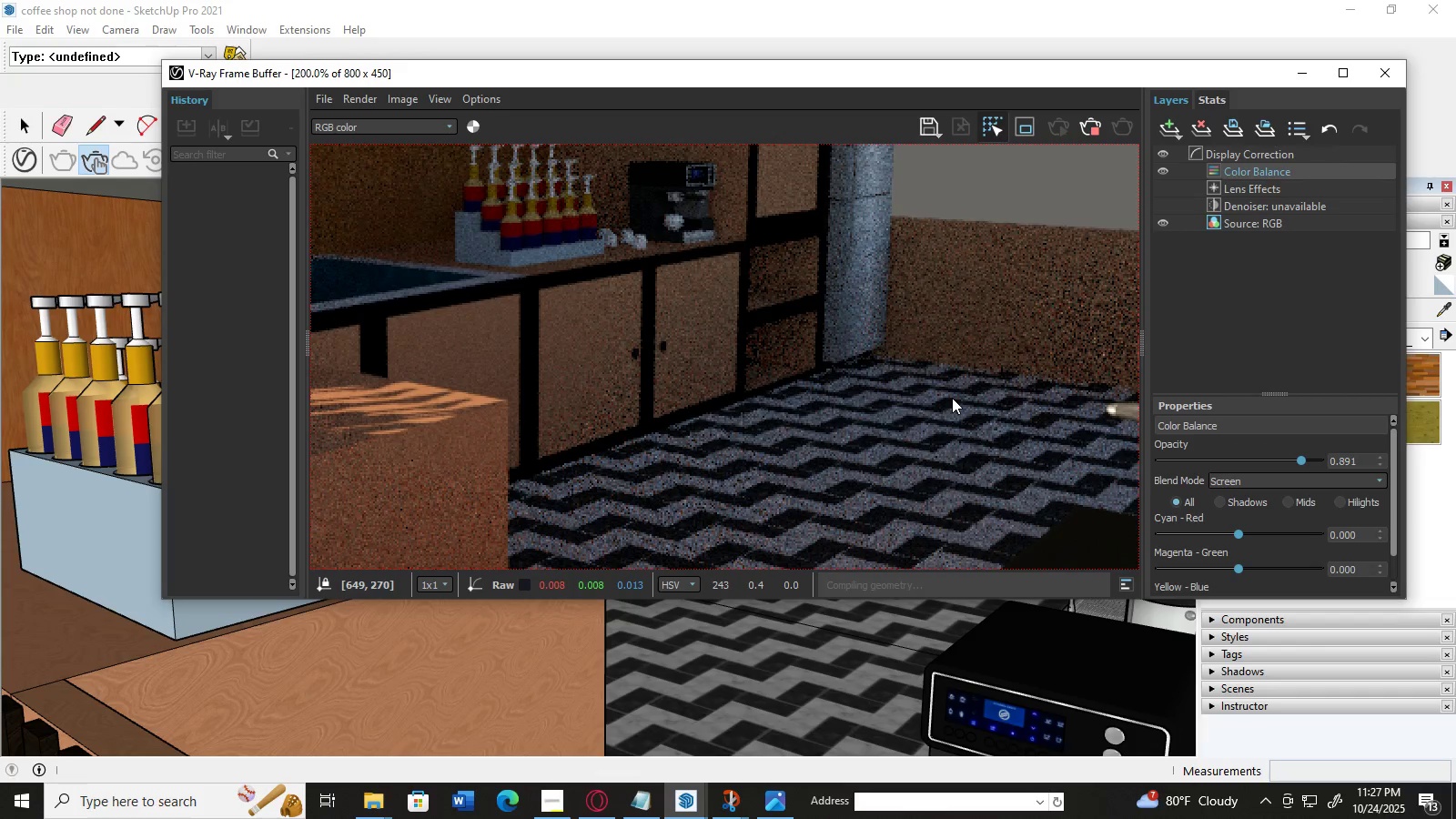 
left_click_drag(start_coordinate=[952, 398], to_coordinate=[734, 423])
 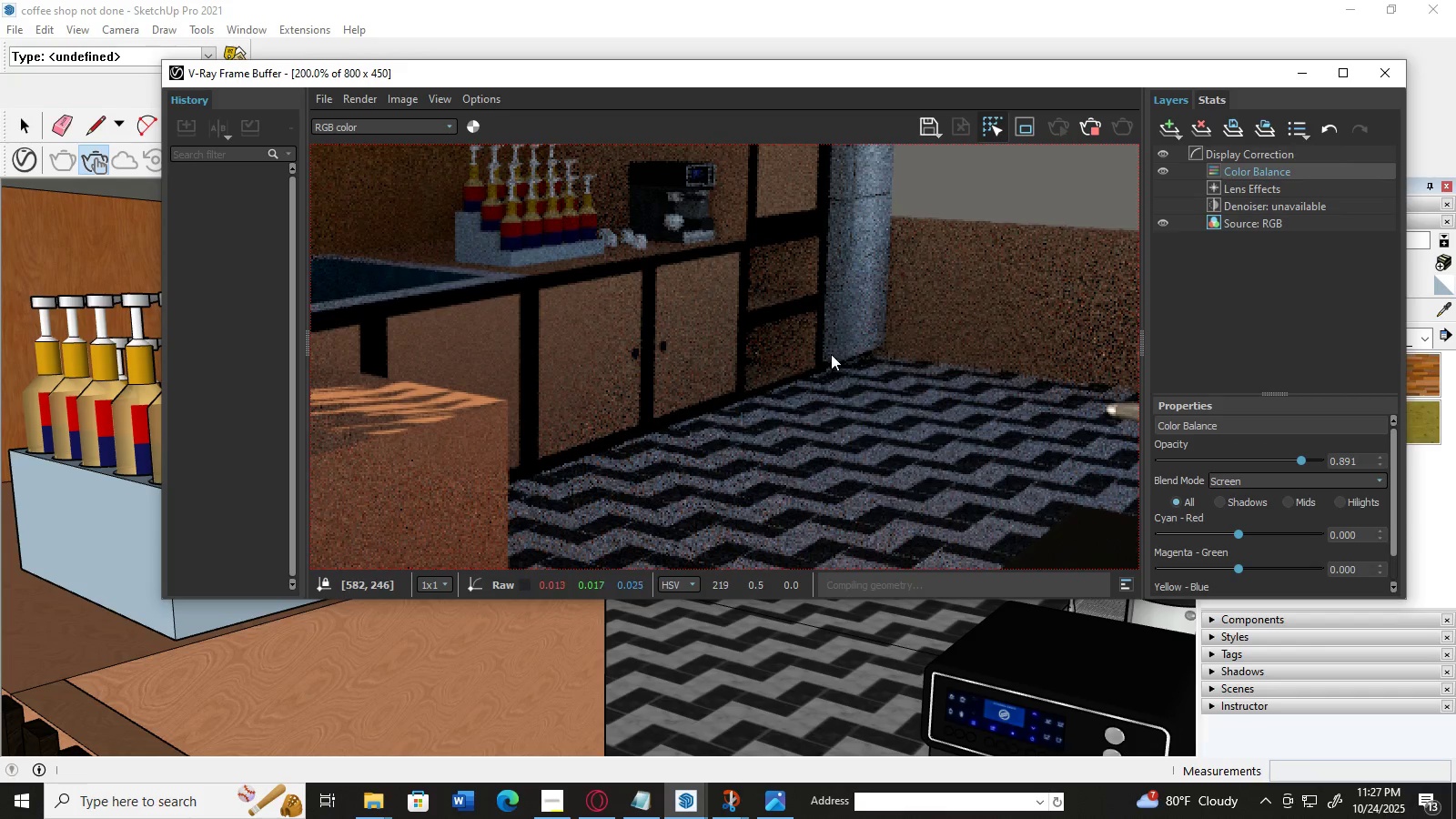 
left_click_drag(start_coordinate=[831, 354], to_coordinate=[782, 333])
 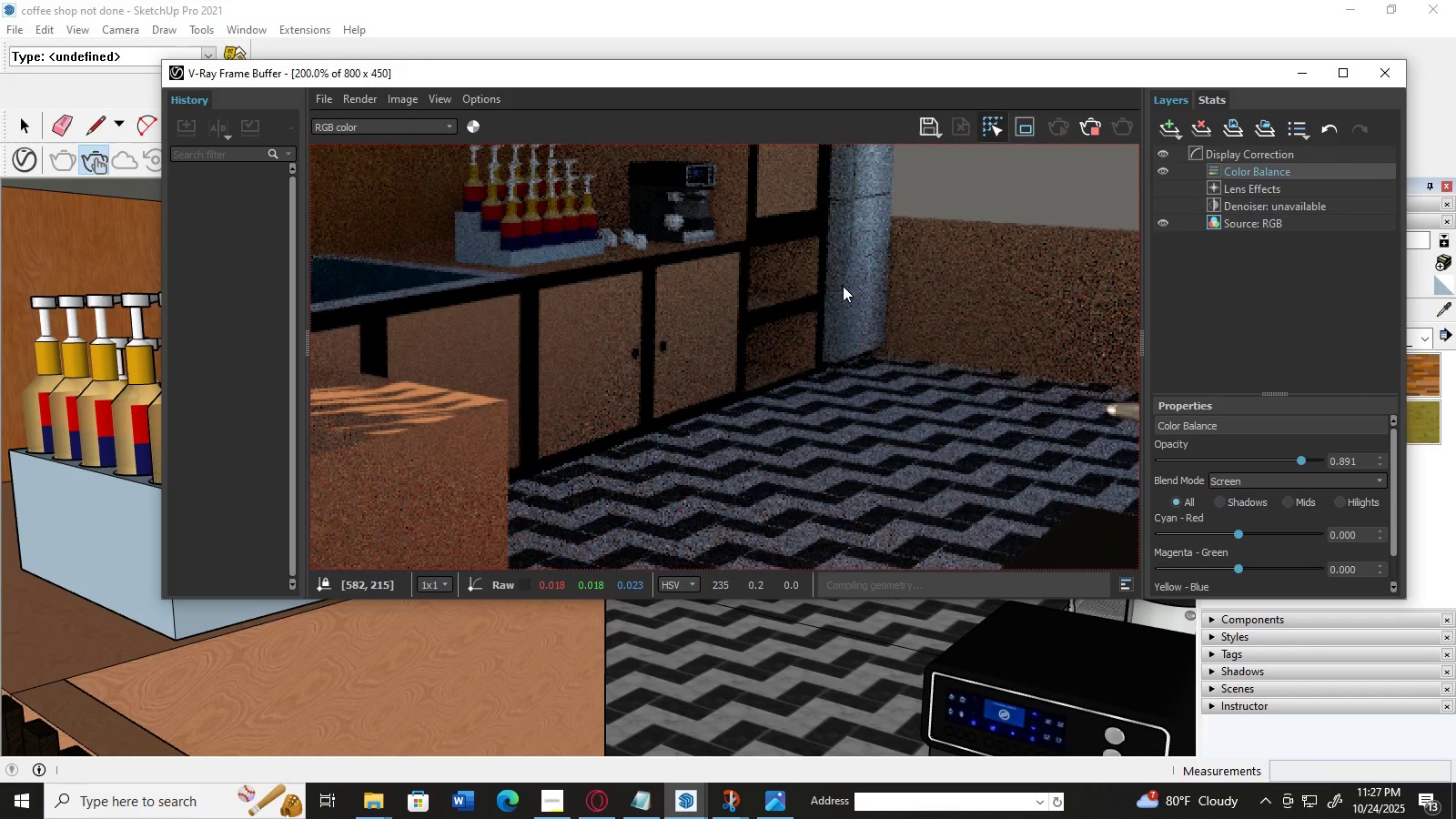 
left_click_drag(start_coordinate=[843, 285], to_coordinate=[715, 431])
 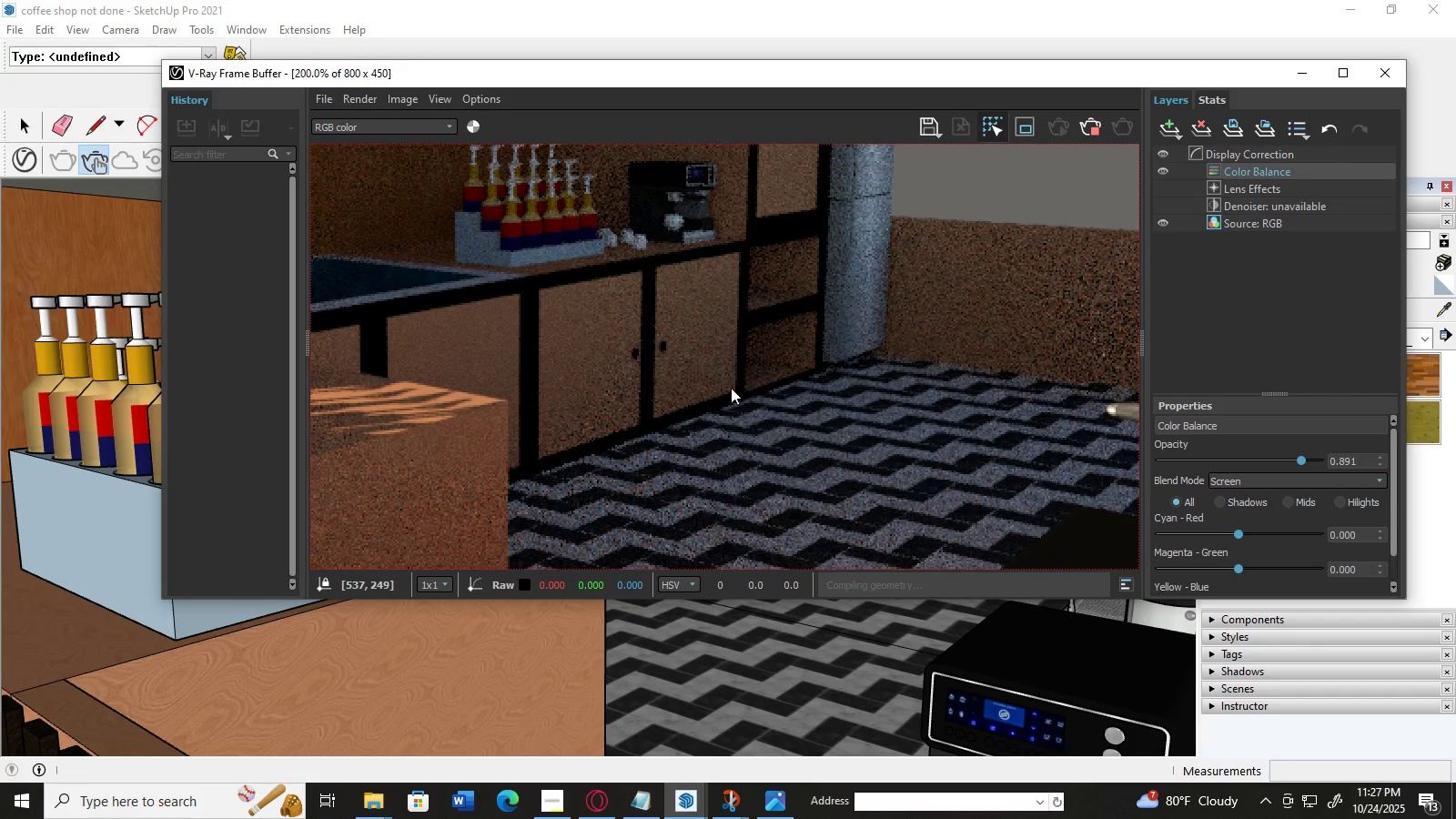 
left_click_drag(start_coordinate=[740, 378], to_coordinate=[565, 490])
 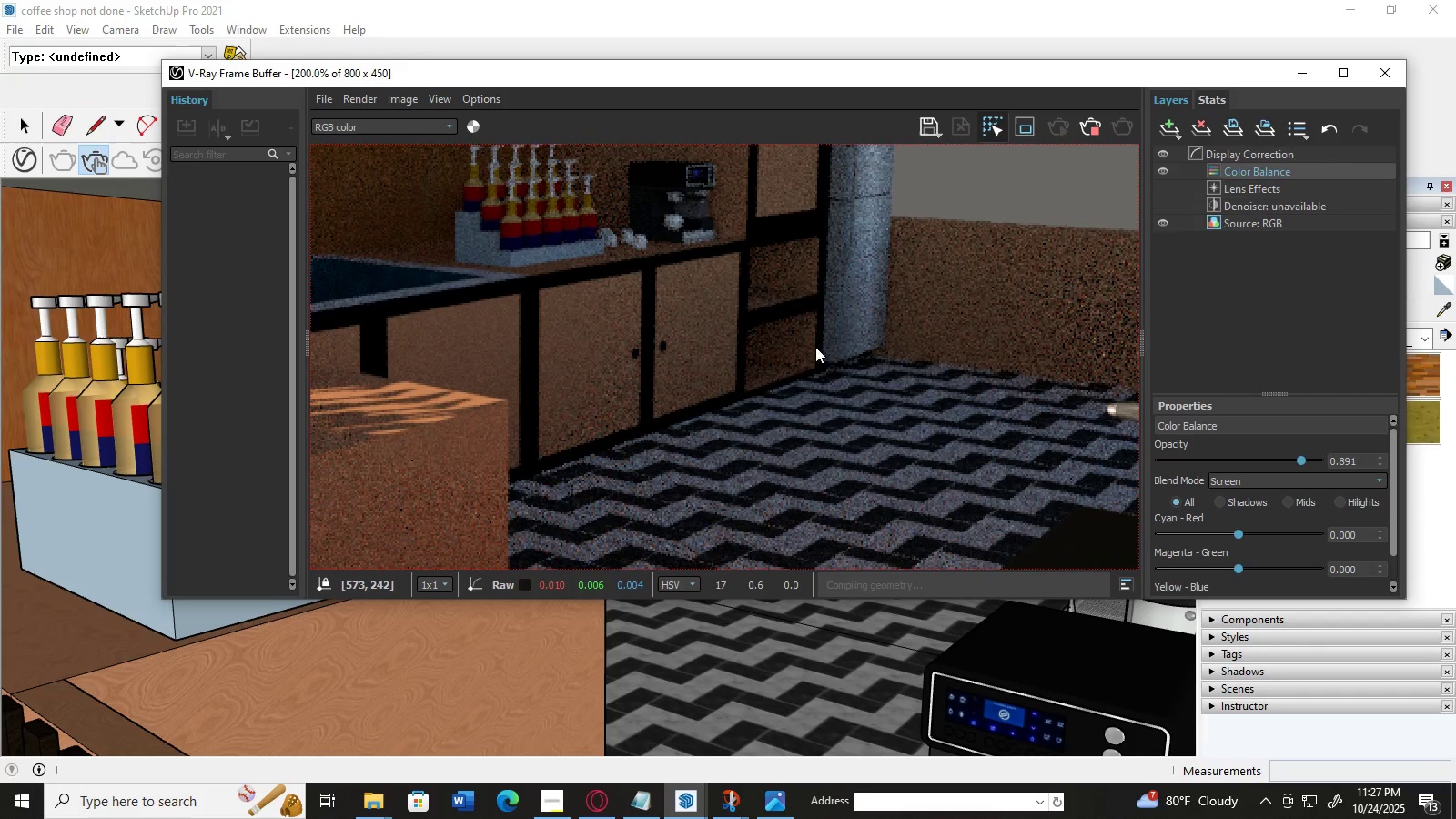 
left_click_drag(start_coordinate=[815, 347], to_coordinate=[641, 461])
 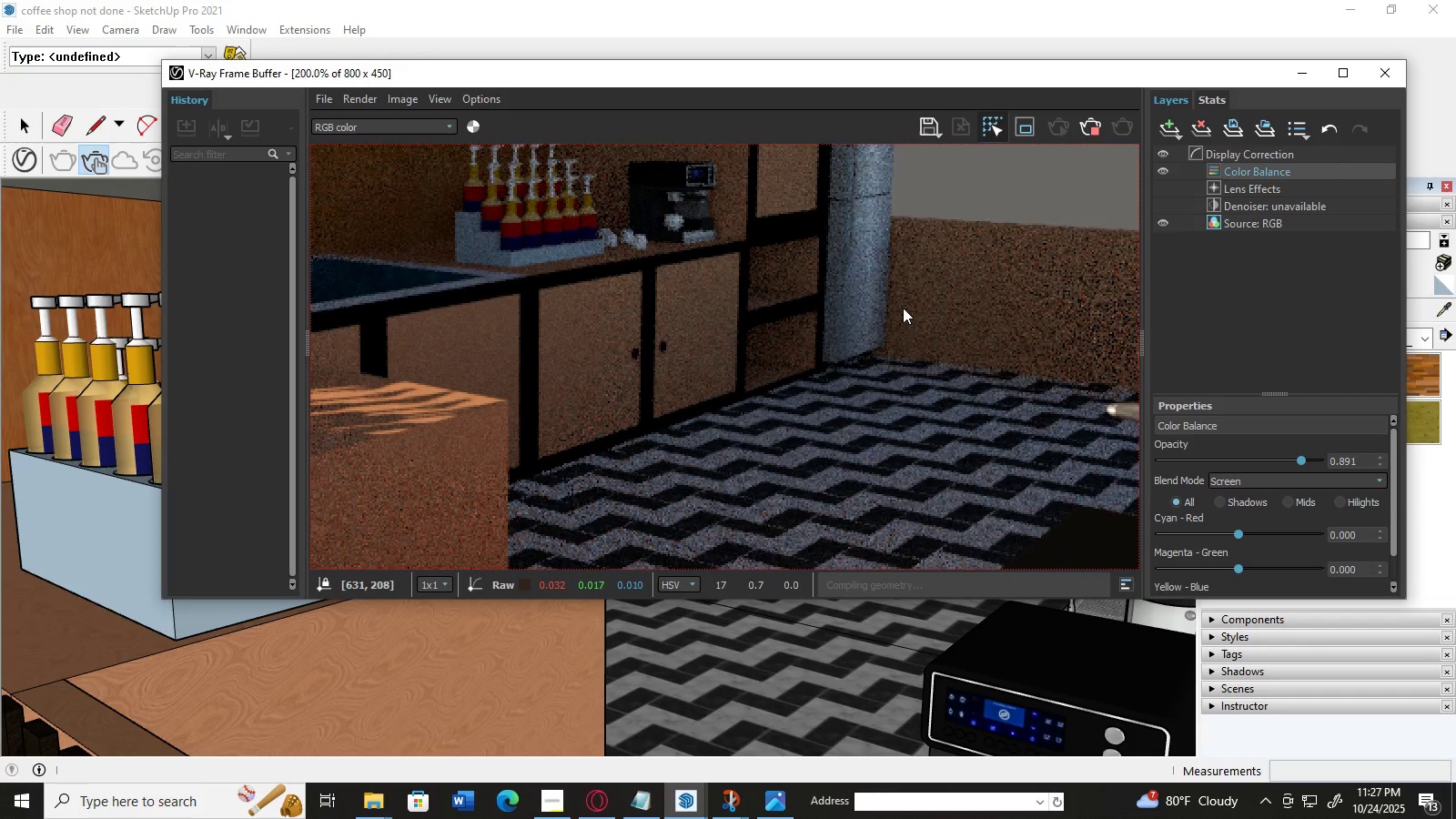 
left_click_drag(start_coordinate=[914, 292], to_coordinate=[597, 458])
 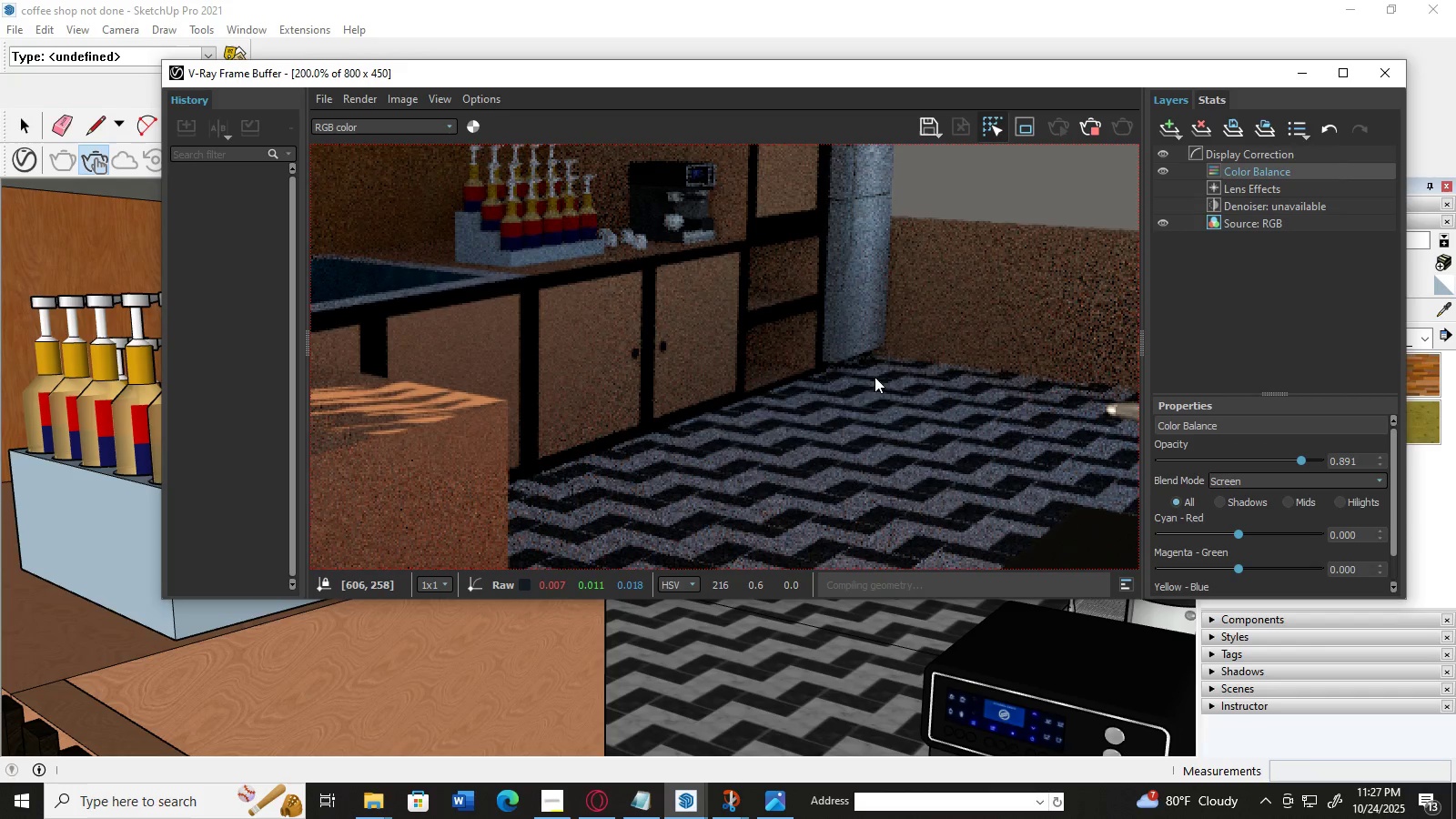 
left_click_drag(start_coordinate=[875, 377], to_coordinate=[819, 431])
 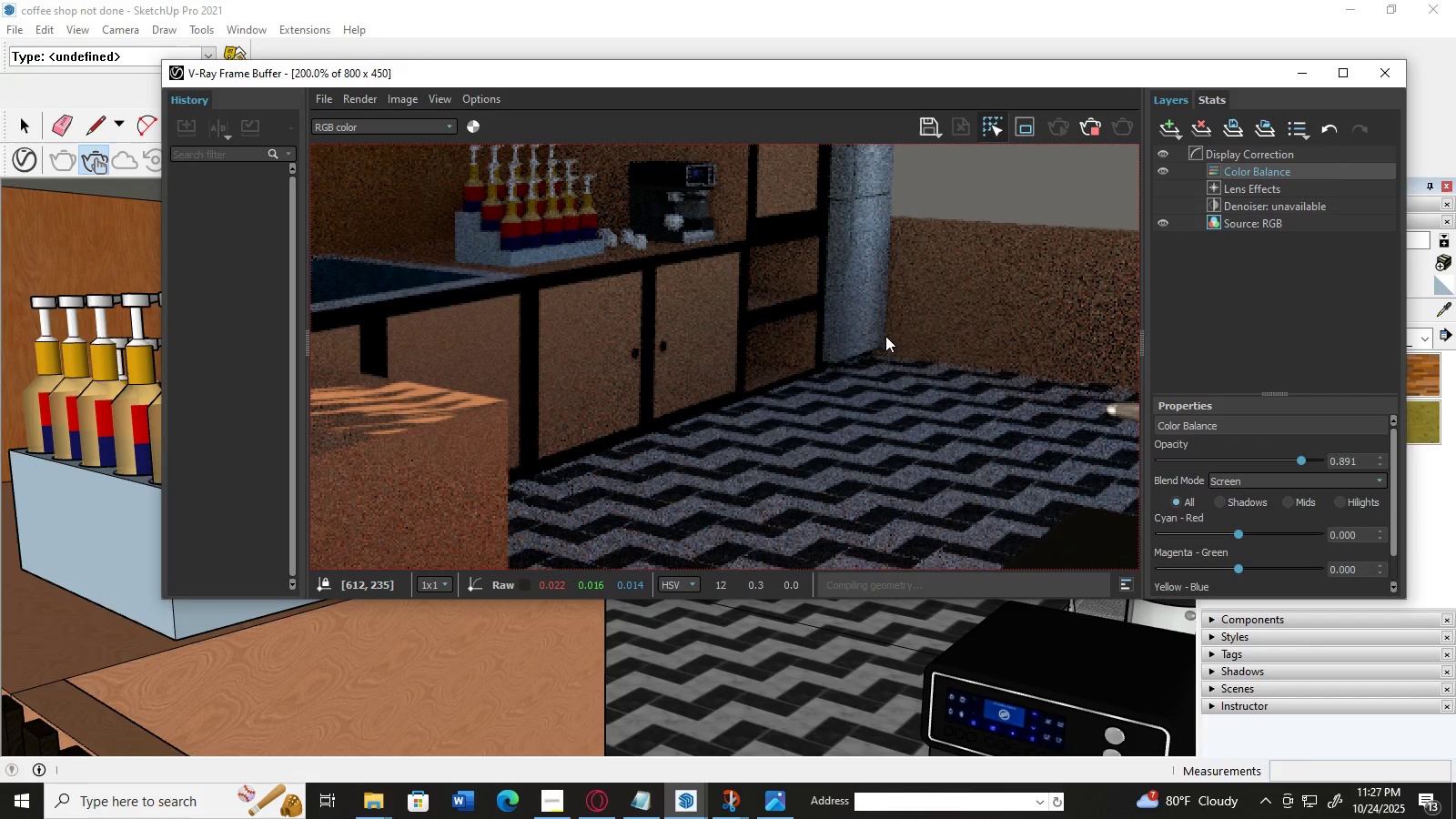 
left_click_drag(start_coordinate=[885, 335], to_coordinate=[730, 438])
 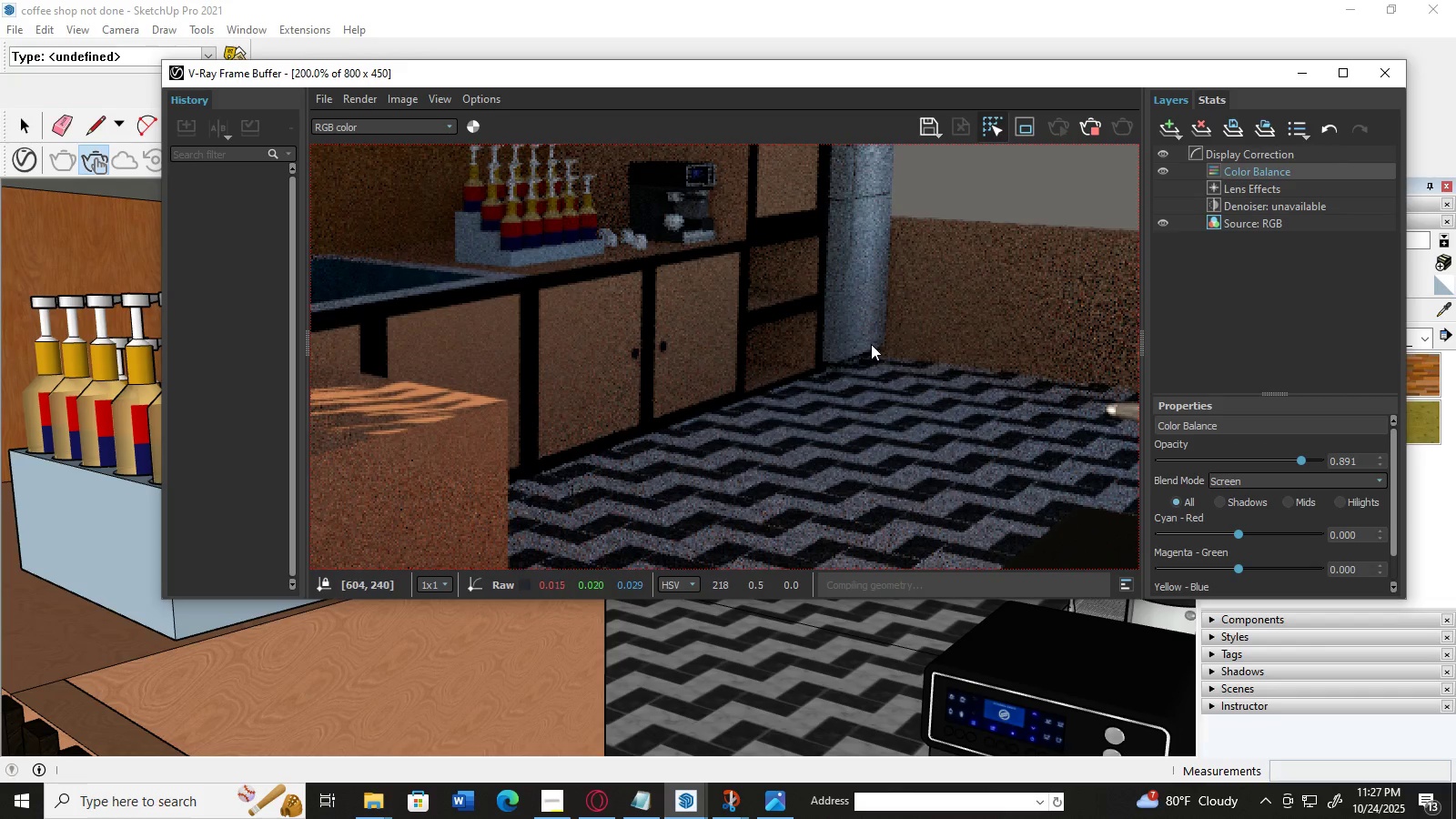 
left_click_drag(start_coordinate=[871, 344], to_coordinate=[779, 441])
 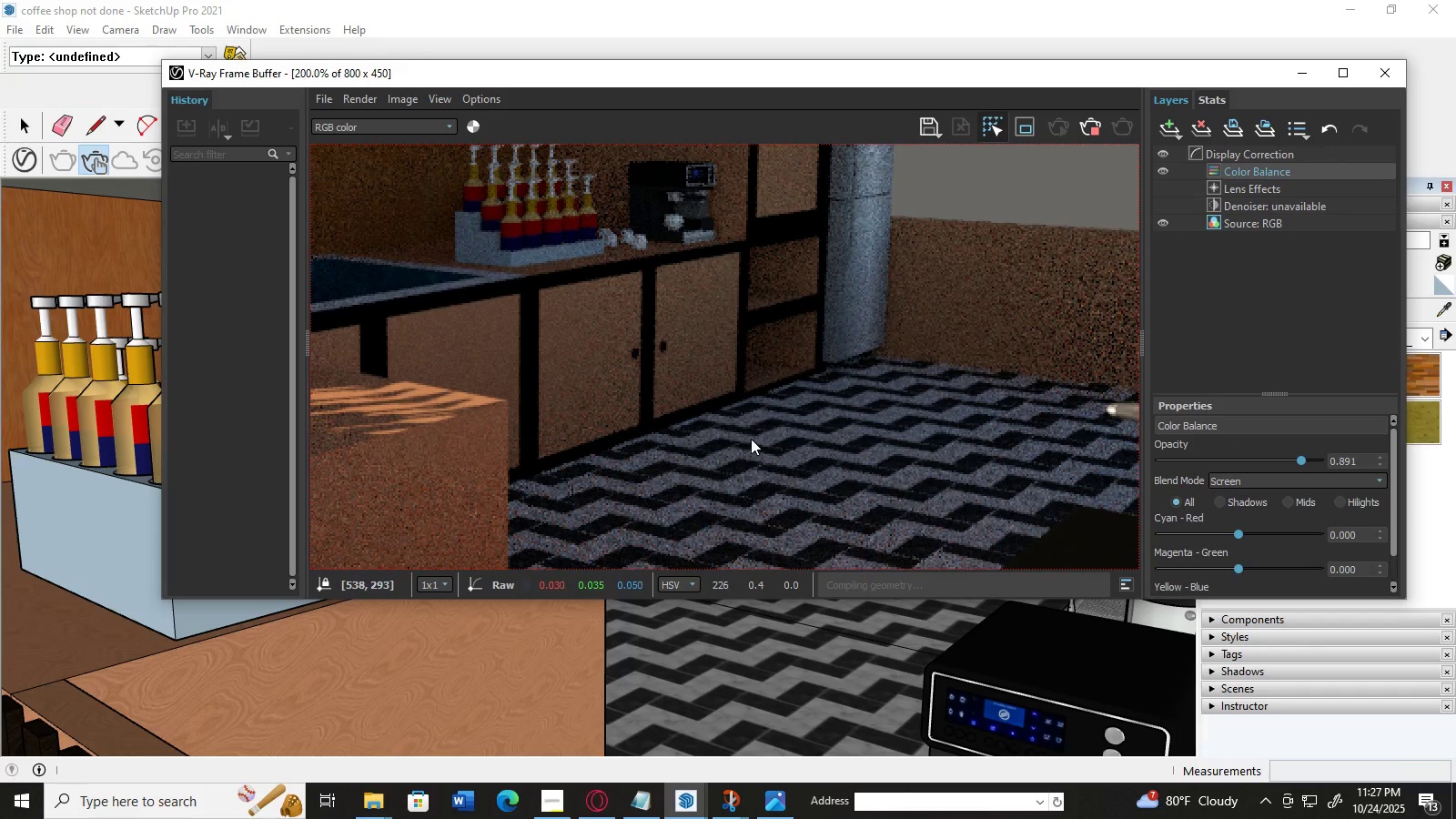 
left_click_drag(start_coordinate=[751, 439], to_coordinate=[911, 458])
 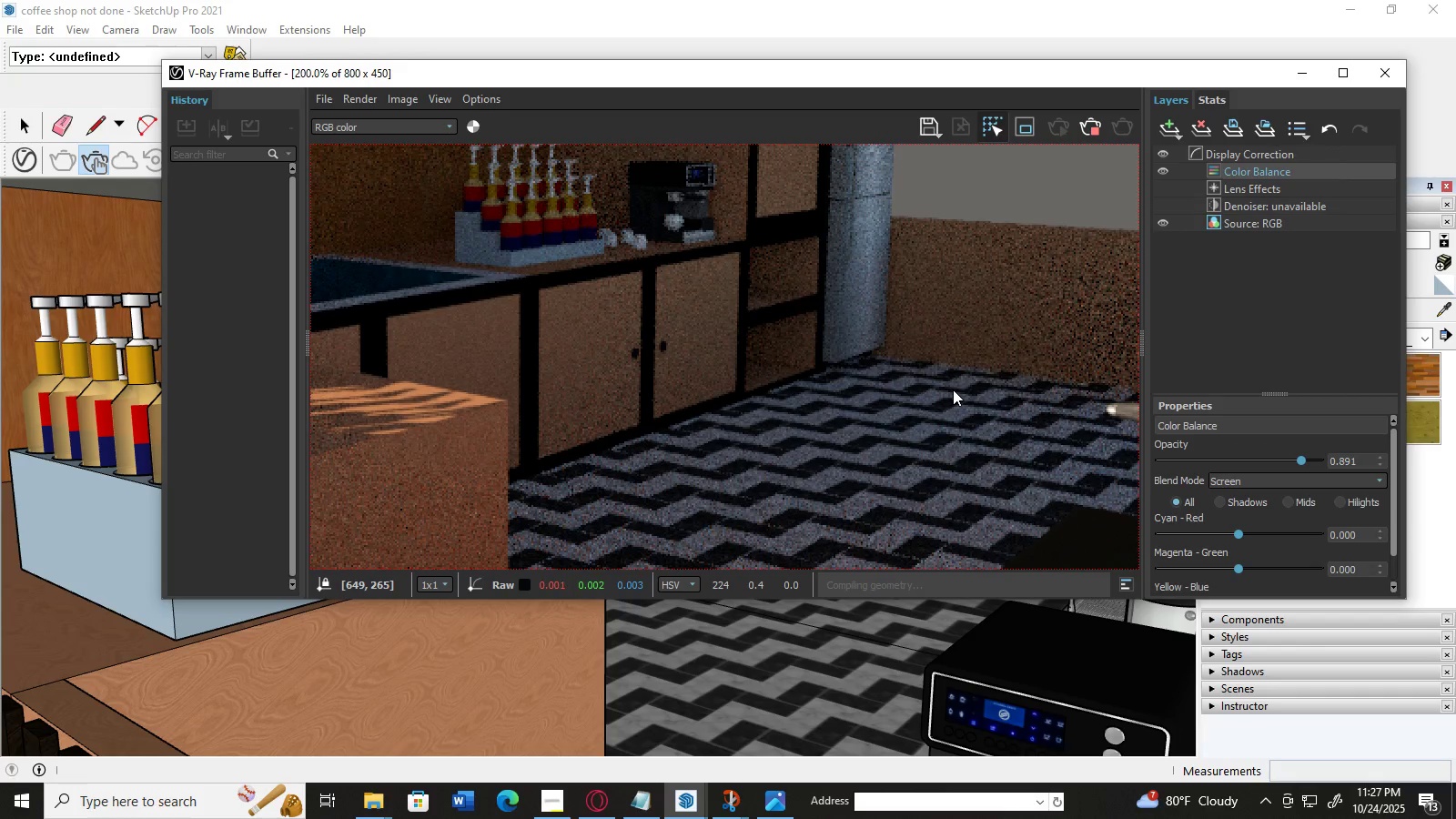 
left_click_drag(start_coordinate=[953, 389], to_coordinate=[1038, 352])
 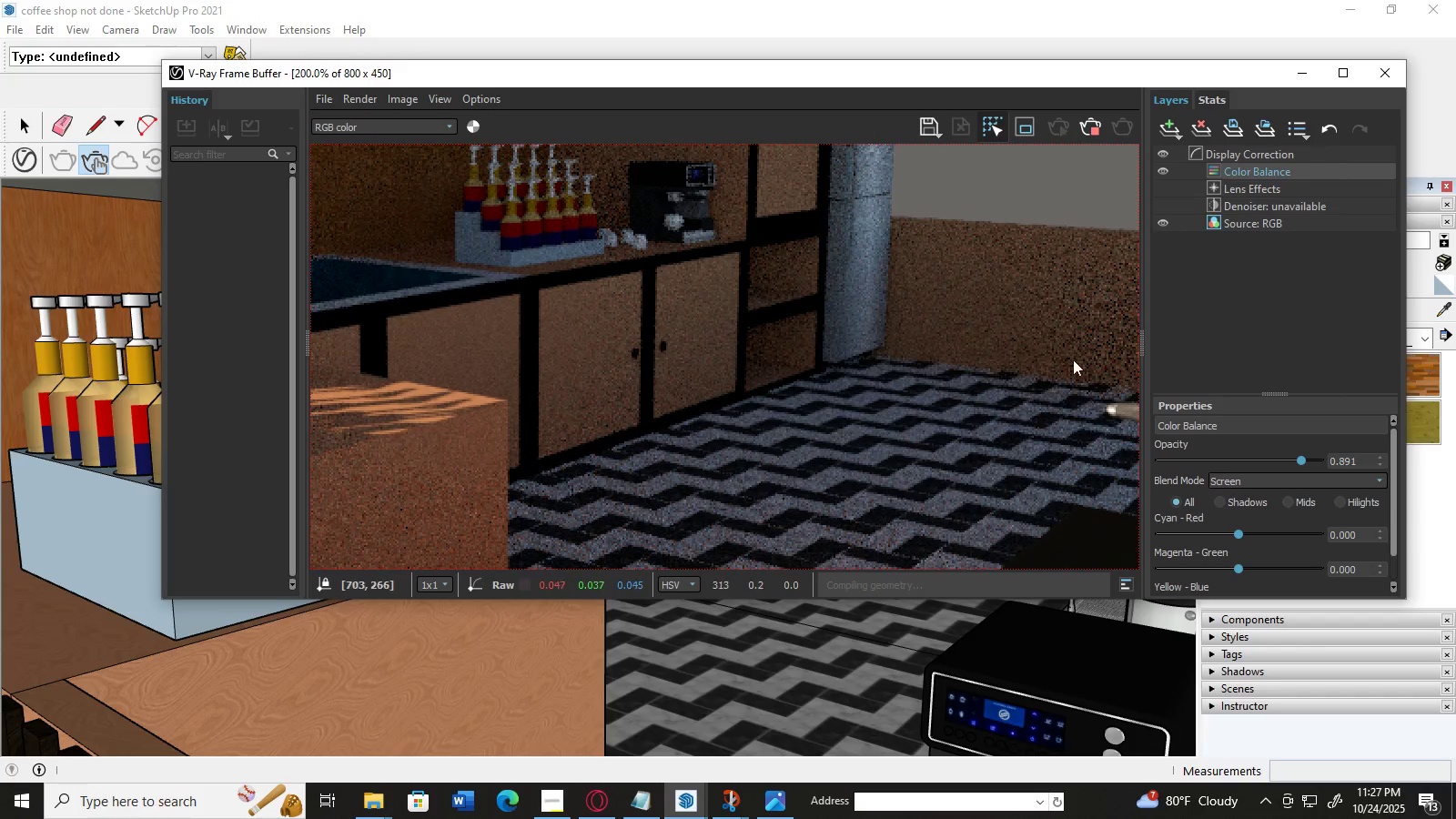 
left_click_drag(start_coordinate=[1054, 385], to_coordinate=[1099, 389])
 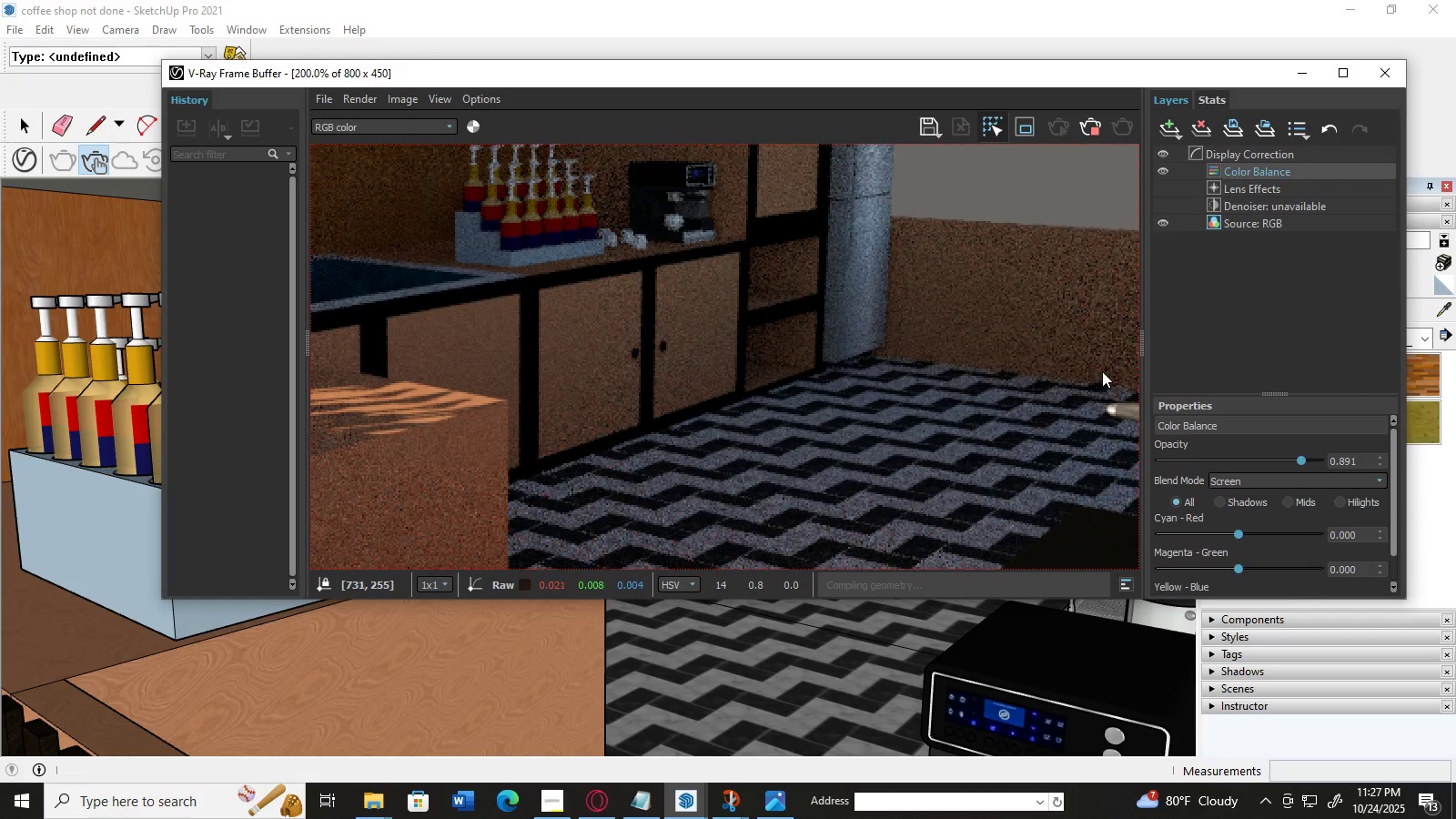 
left_click_drag(start_coordinate=[1102, 371], to_coordinate=[1107, 340])
 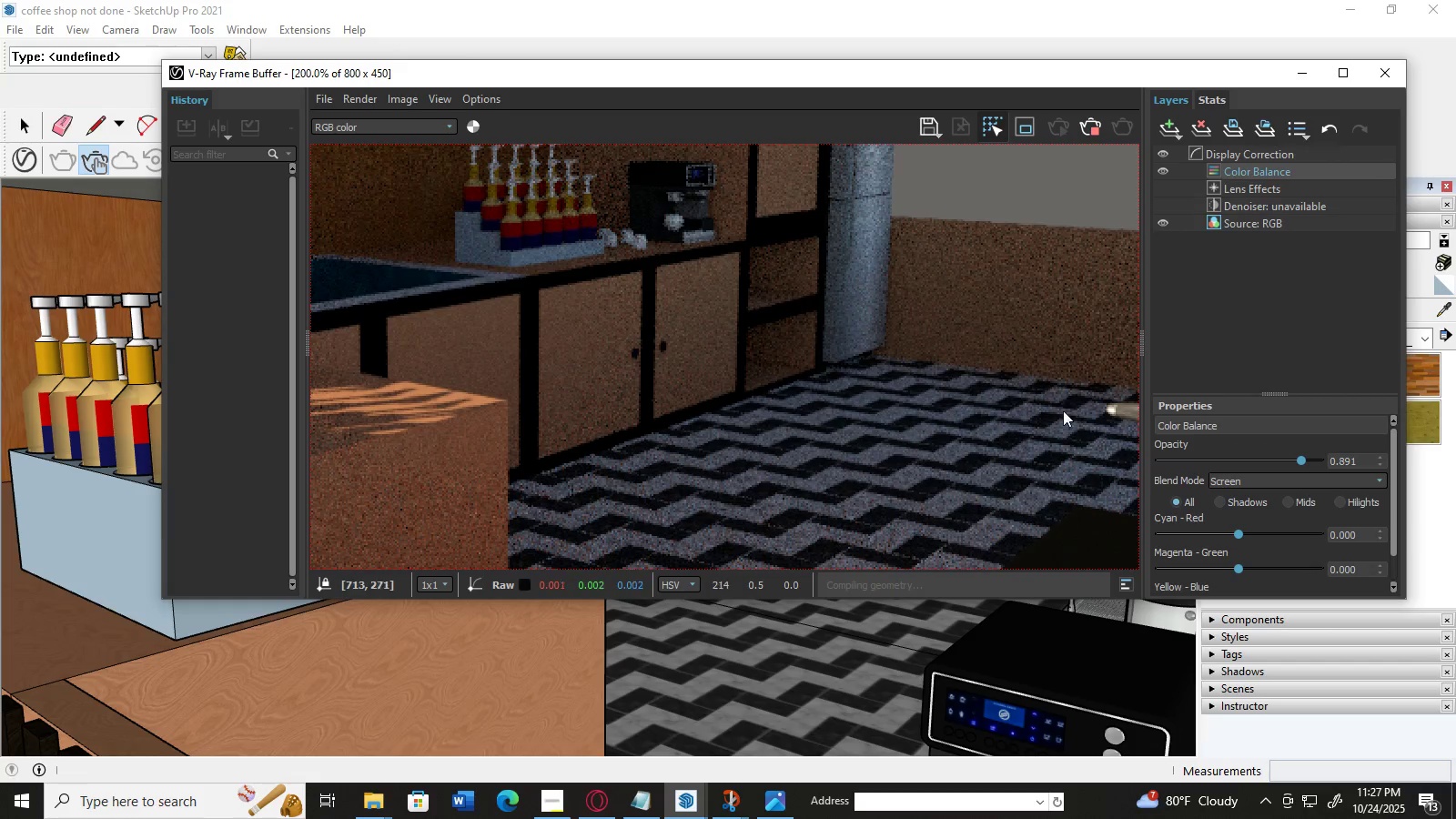 
left_click_drag(start_coordinate=[1063, 410], to_coordinate=[522, 496])
 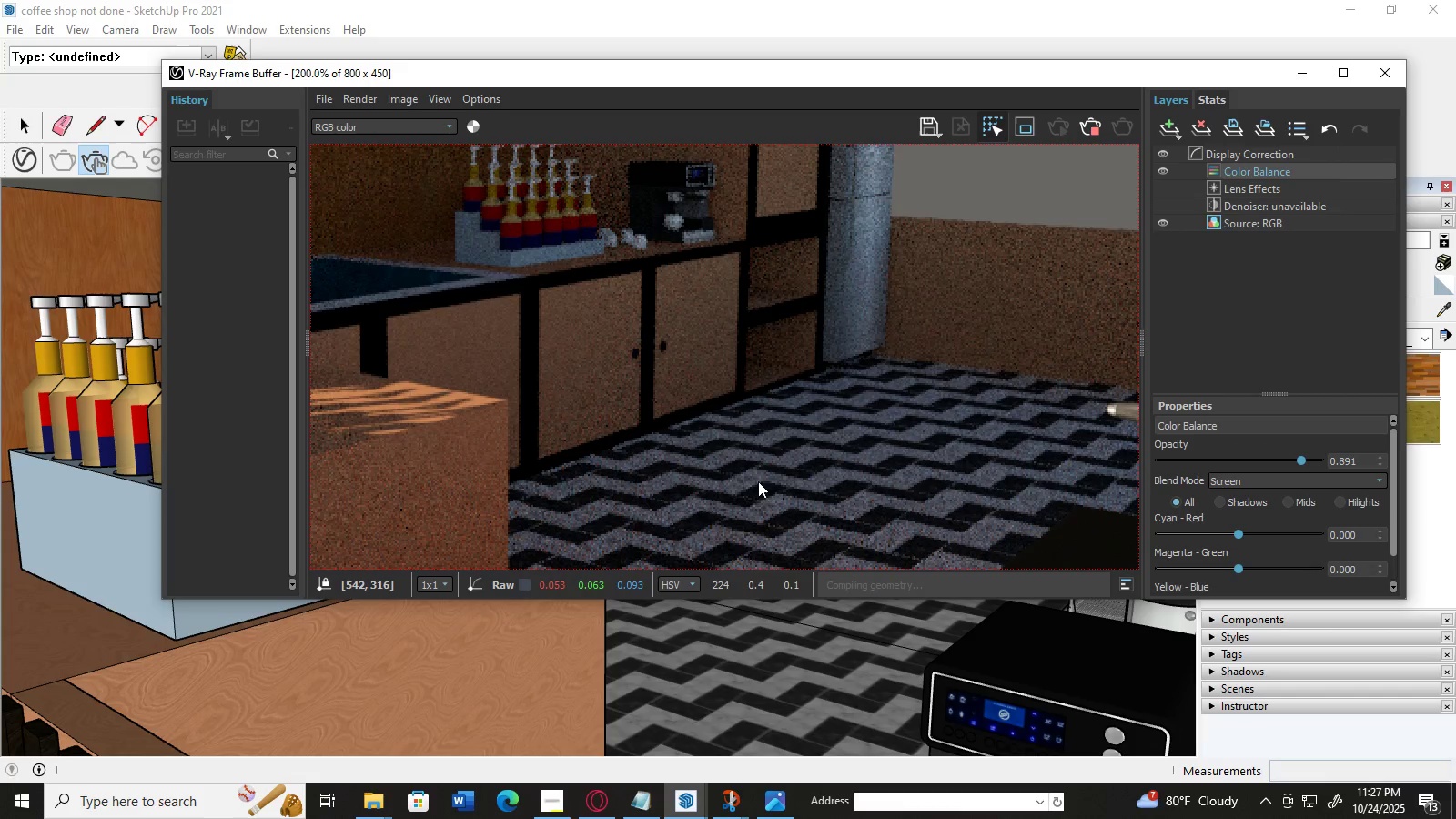 
left_click_drag(start_coordinate=[758, 481], to_coordinate=[878, 469])
 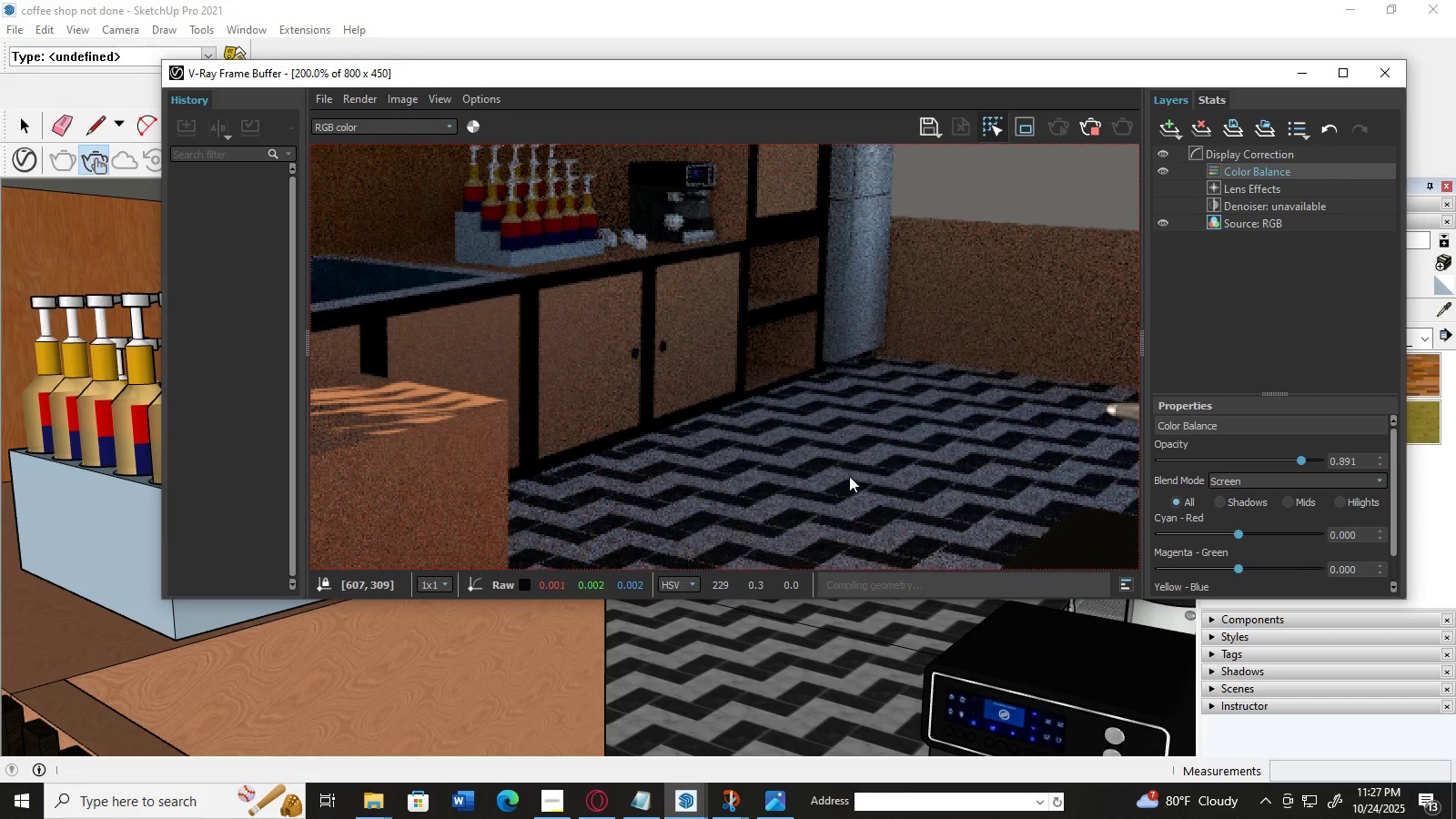 
left_click_drag(start_coordinate=[856, 474], to_coordinate=[376, 327])
 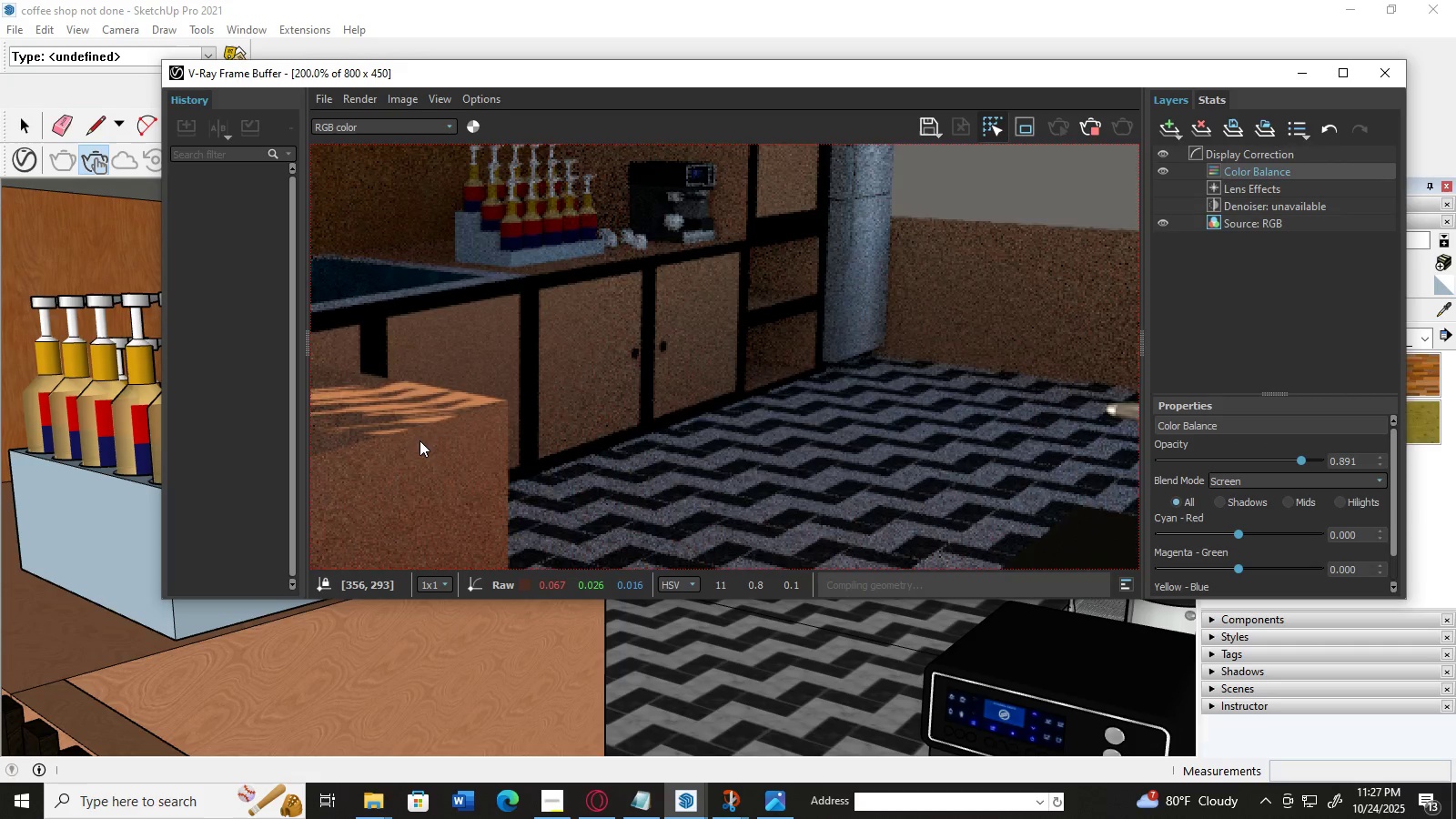 
left_click_drag(start_coordinate=[419, 440], to_coordinate=[433, 451])
 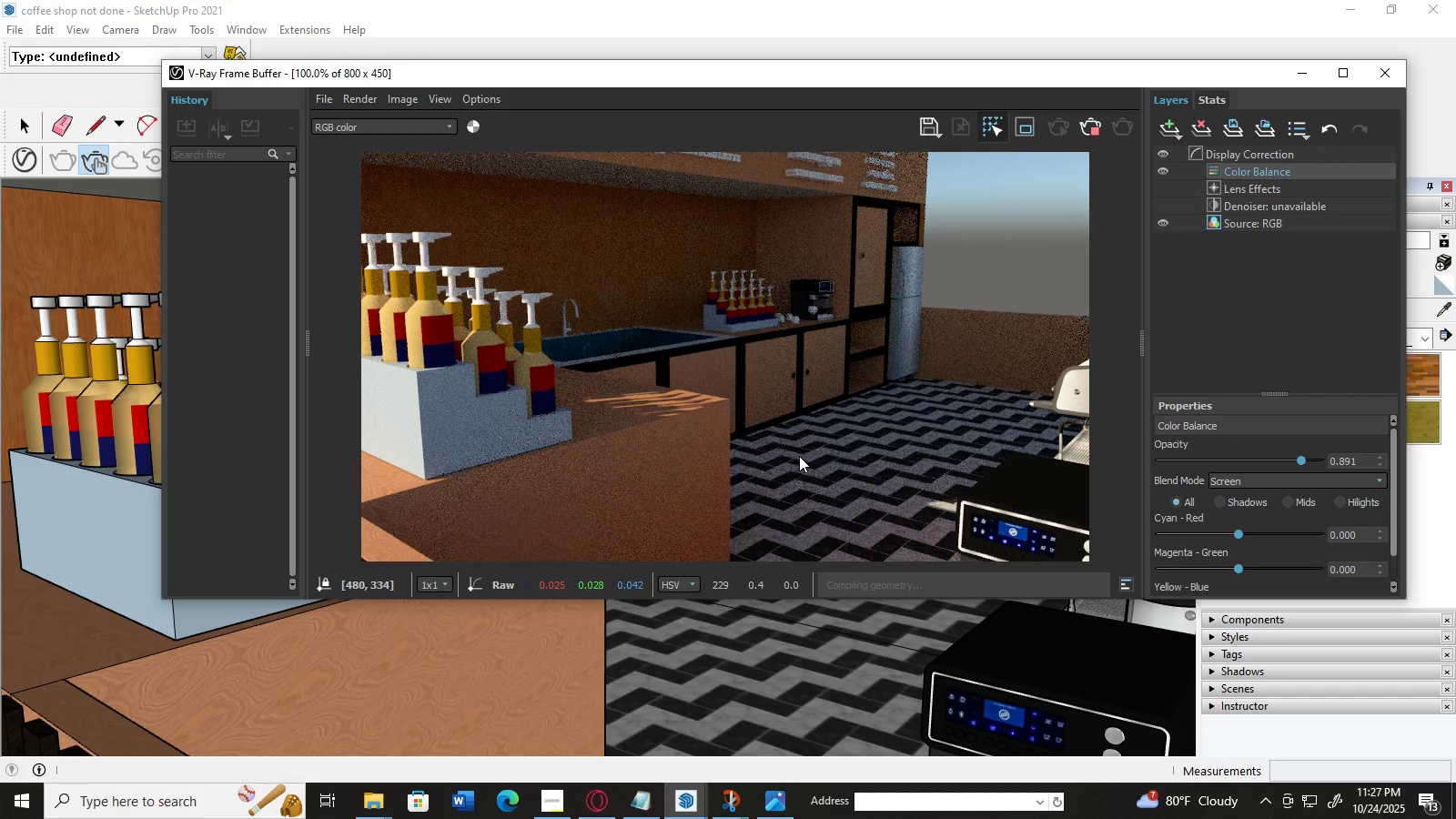 
scroll: coordinate [922, 411], scroll_direction: up, amount: 4.0
 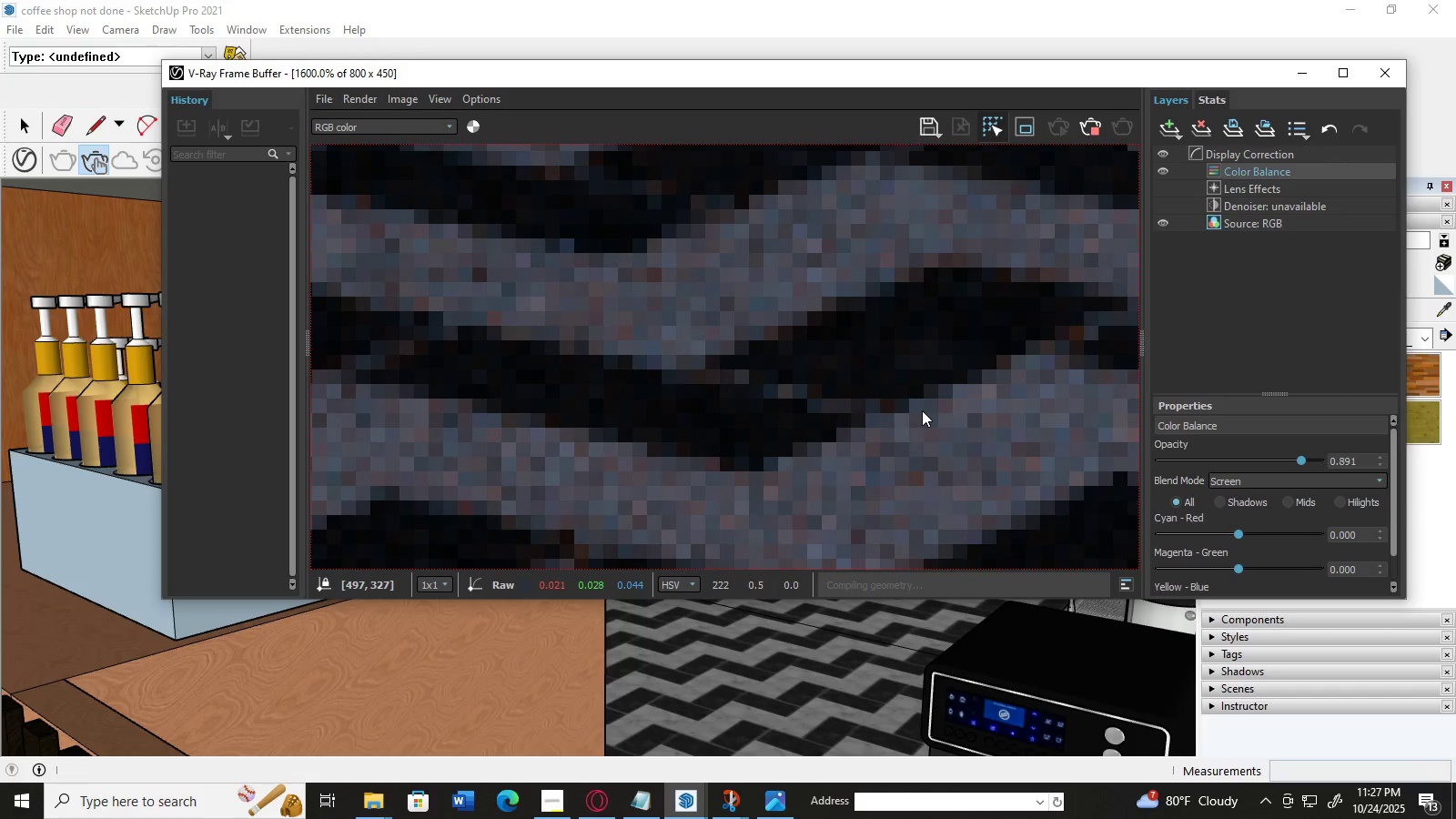 
left_click([922, 410])
 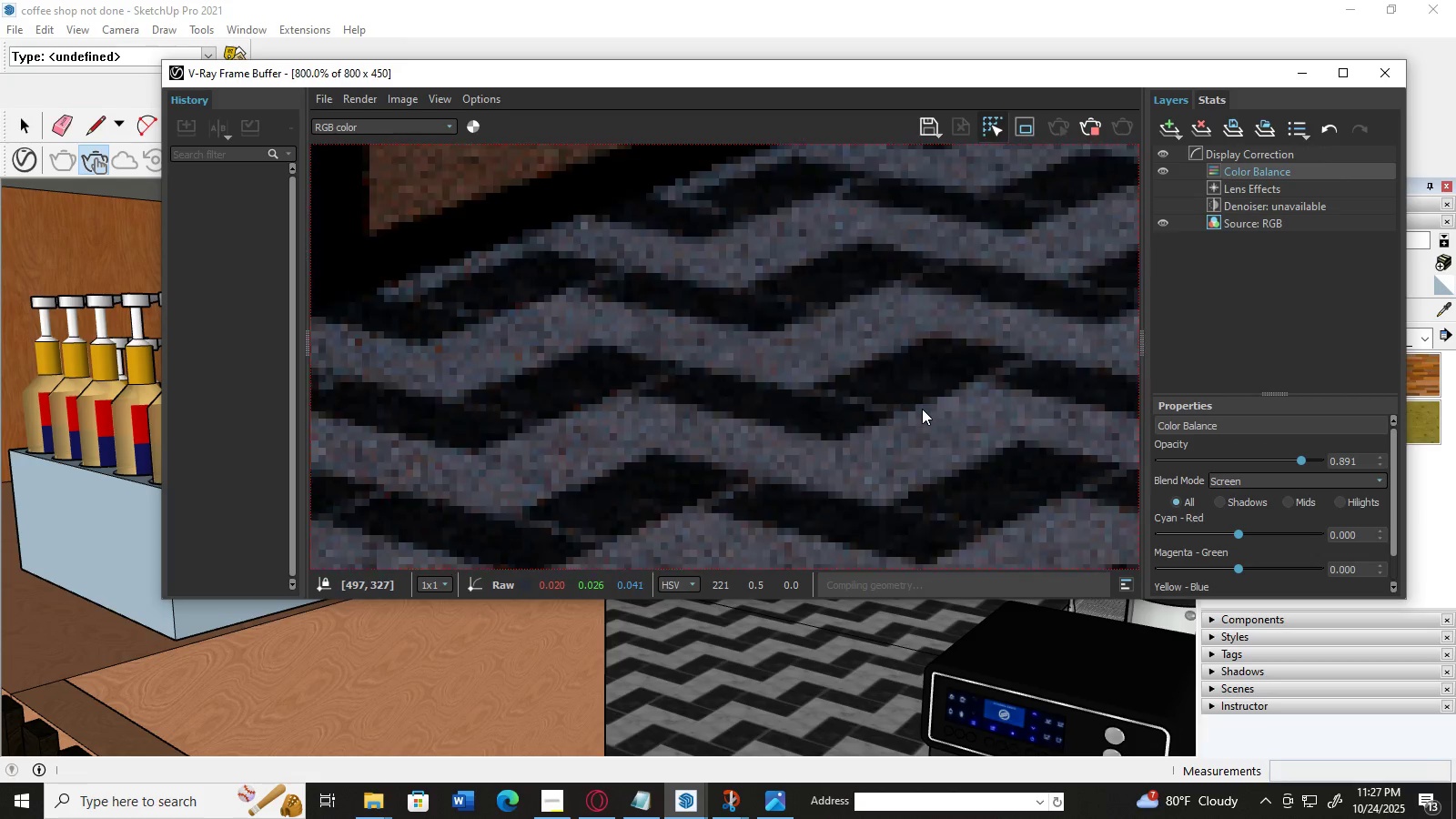 
scroll: coordinate [922, 409], scroll_direction: down, amount: 2.0
 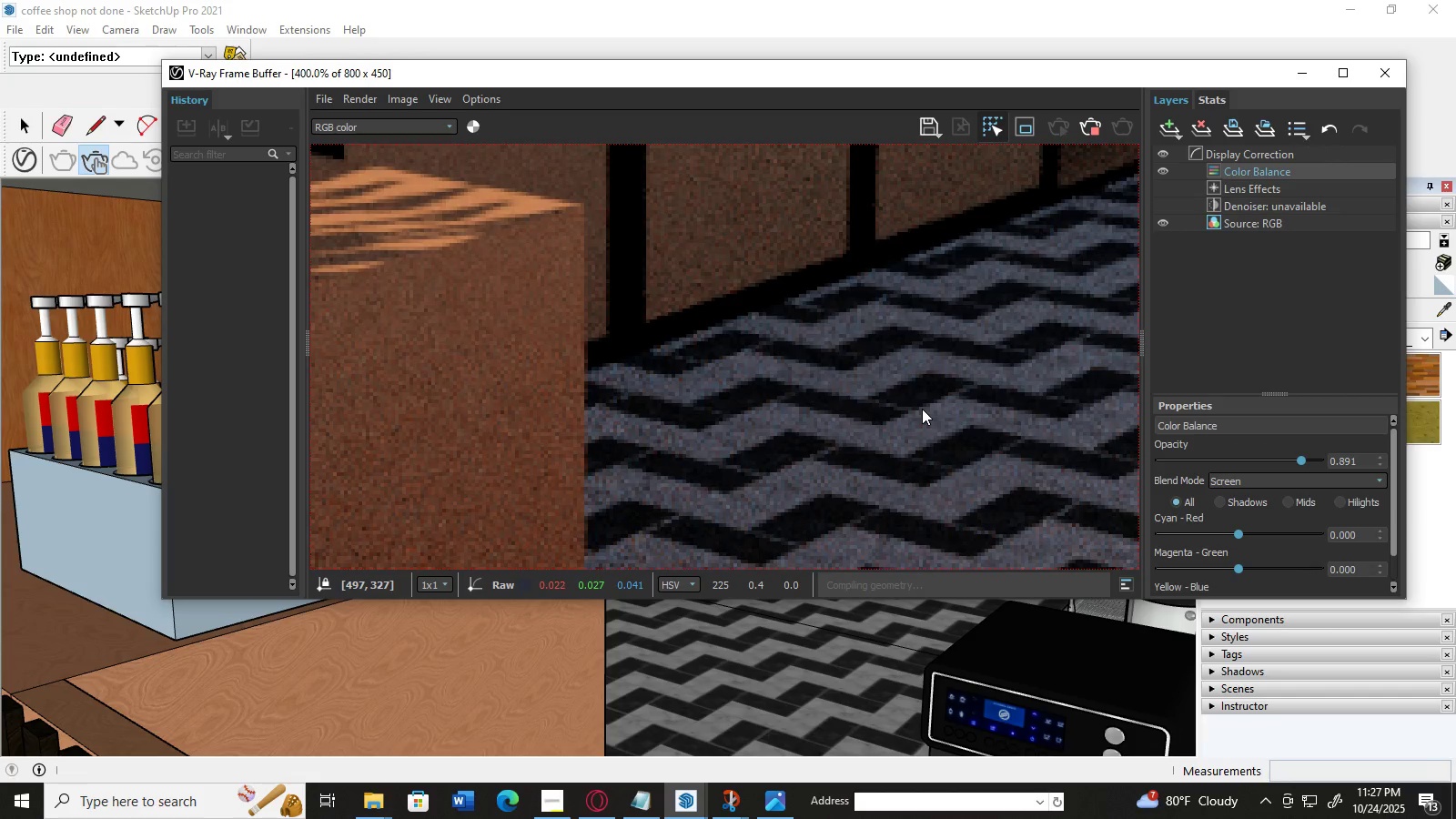 
scroll: coordinate [922, 409], scroll_direction: up, amount: 6.0
 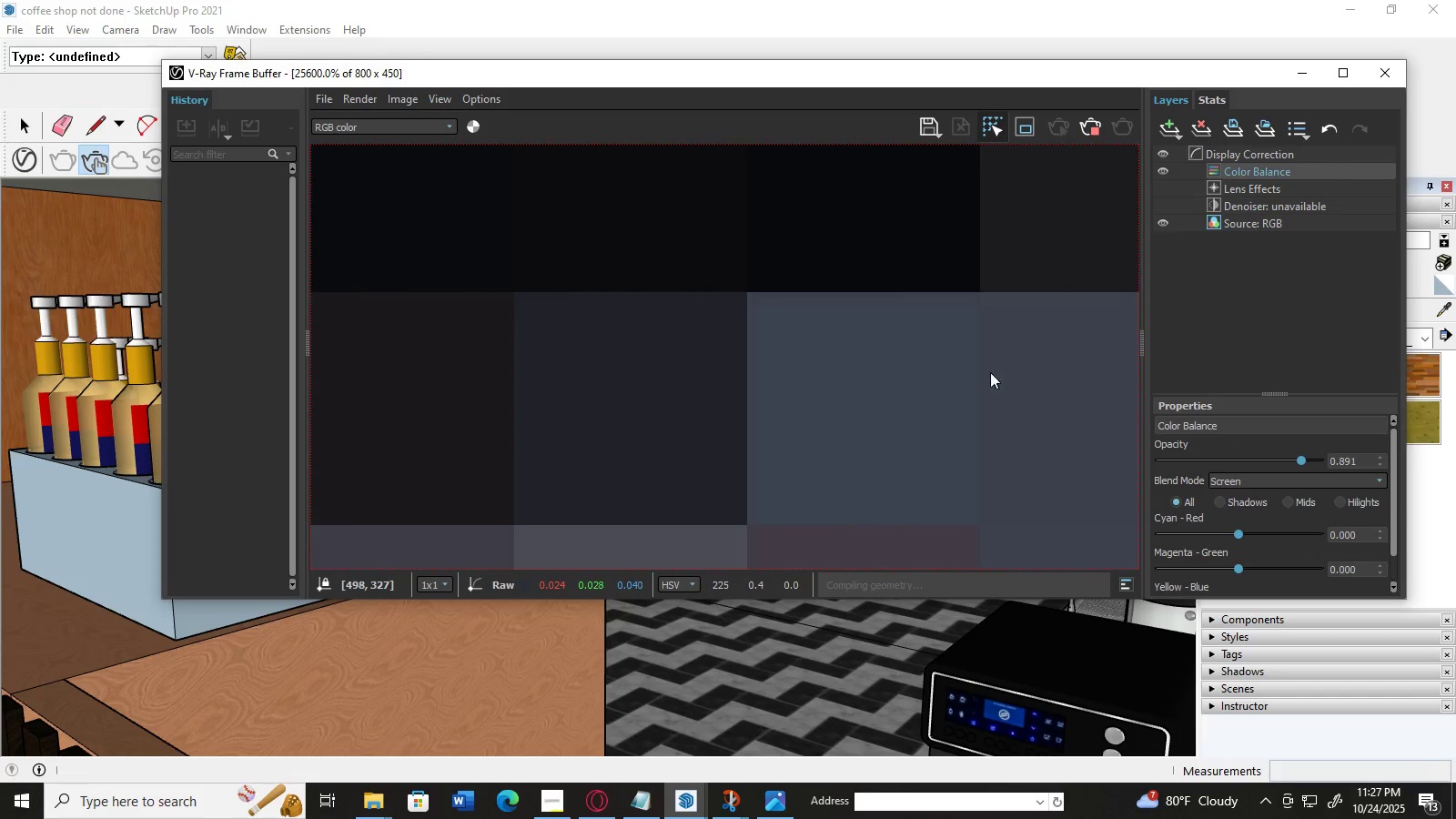 
left_click_drag(start_coordinate=[1003, 362], to_coordinate=[867, 448])
 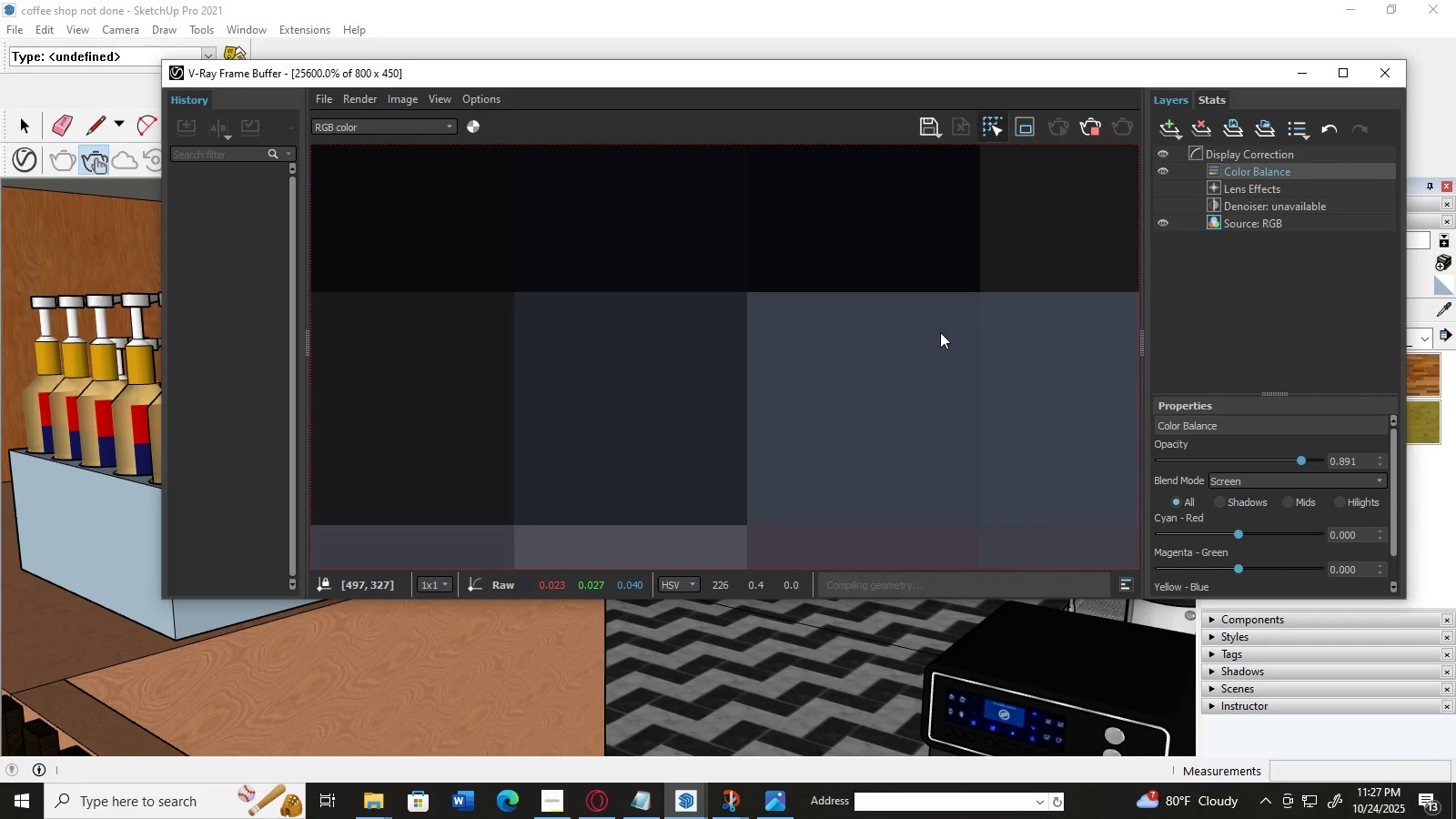 
scroll: coordinate [813, 410], scroll_direction: down, amount: 7.0
 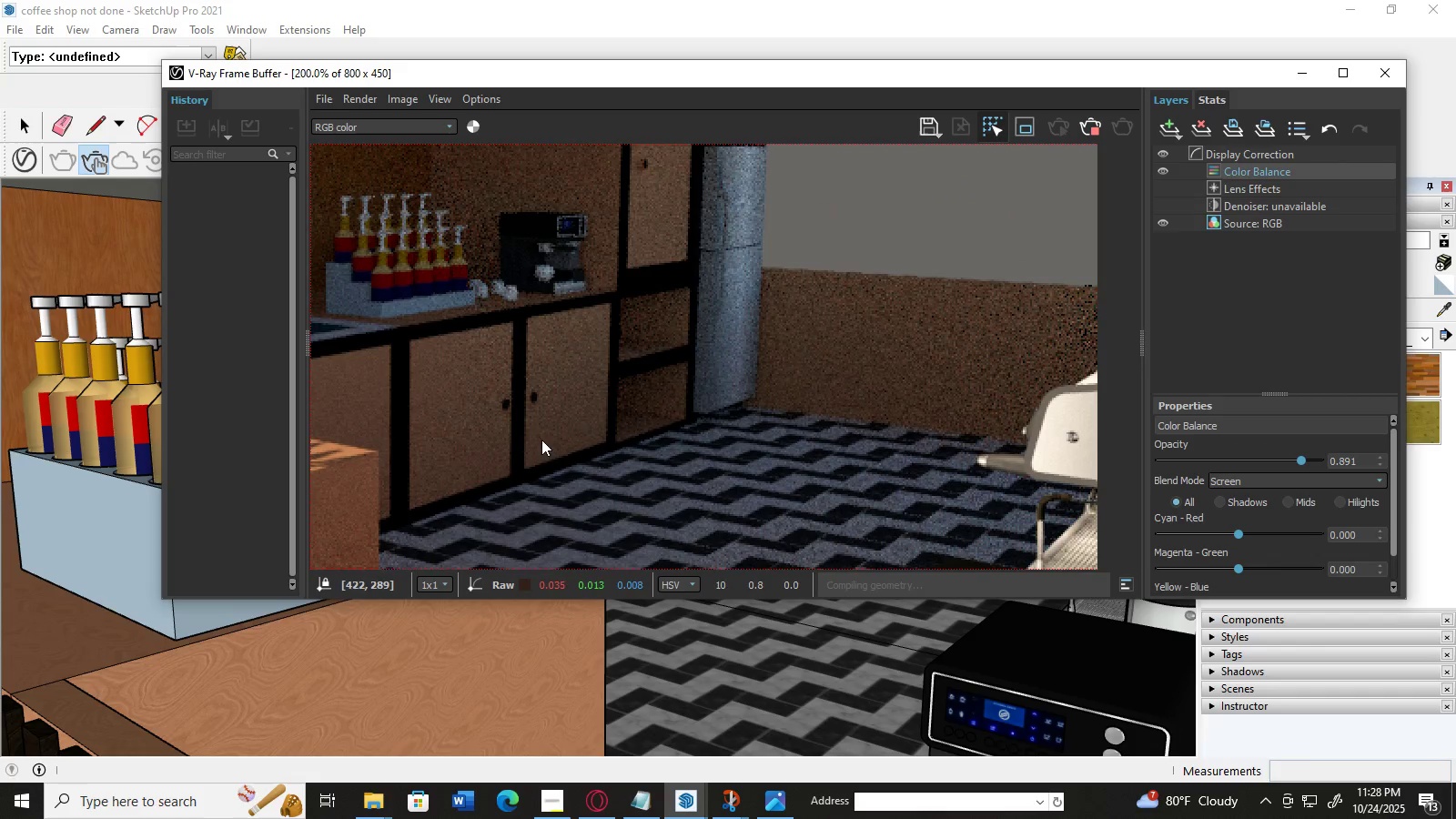 
scroll: coordinate [691, 375], scroll_direction: up, amount: 4.0
 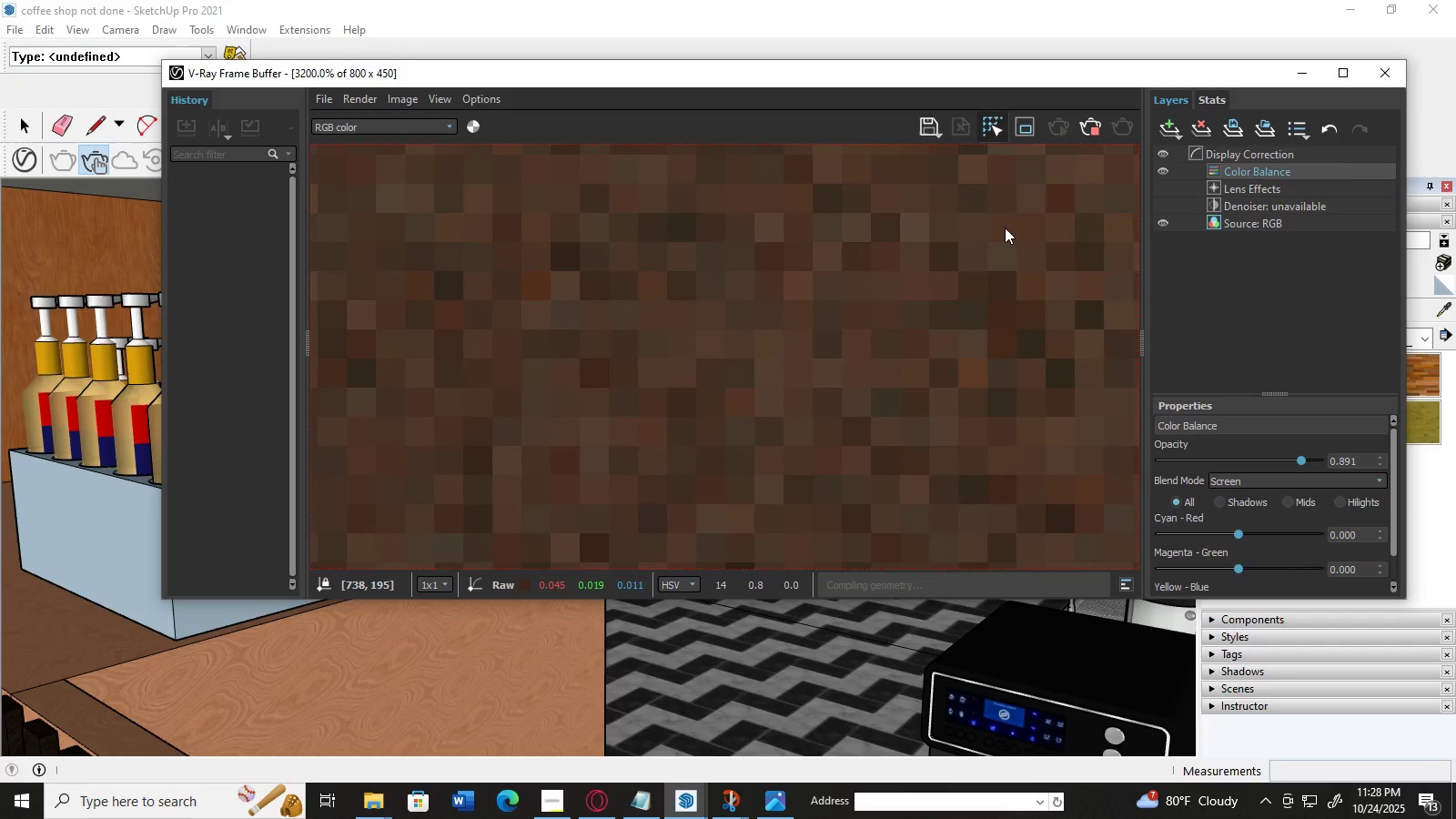 
wait(10.29)
 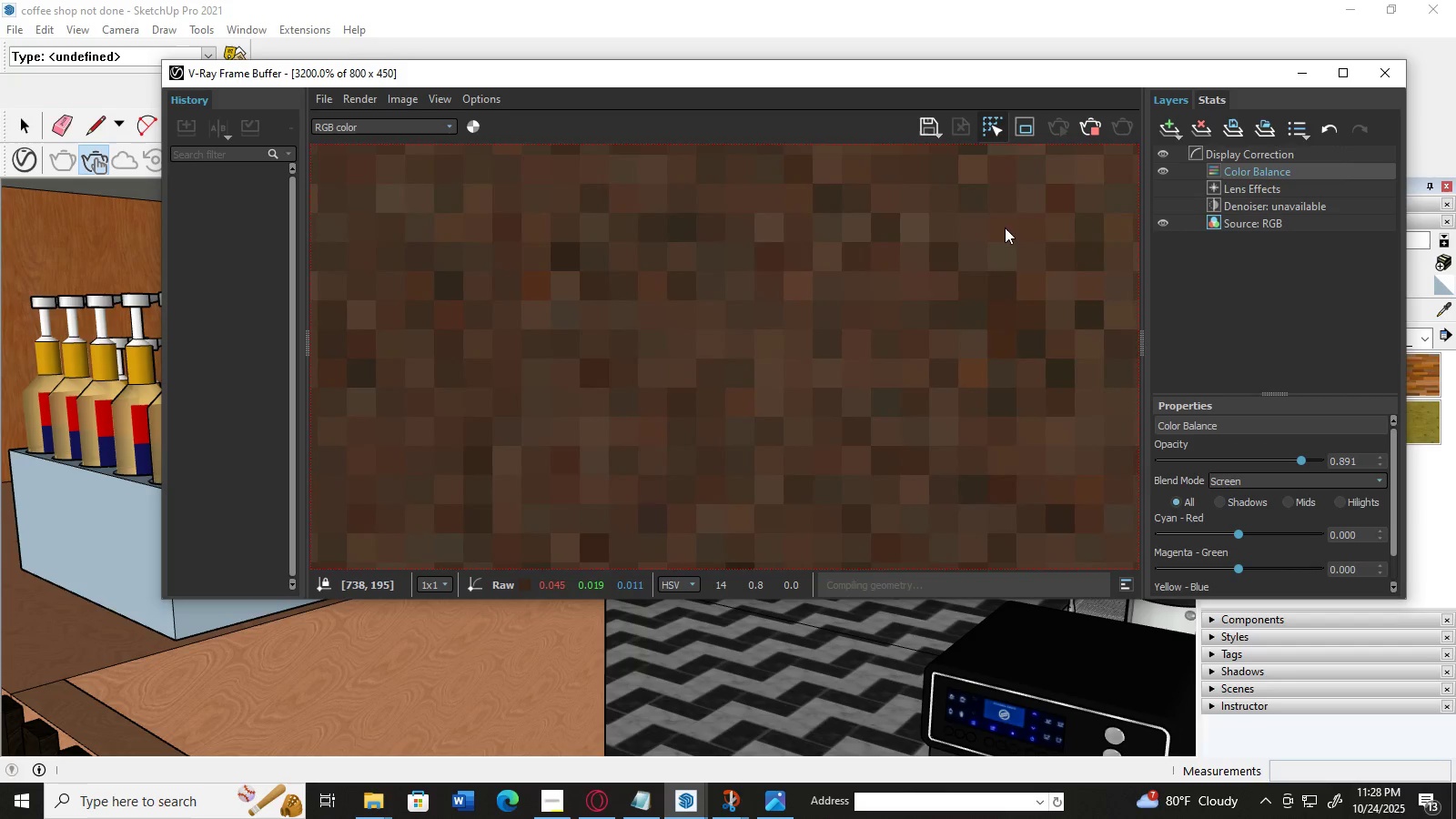 
middle_click([895, 272])
 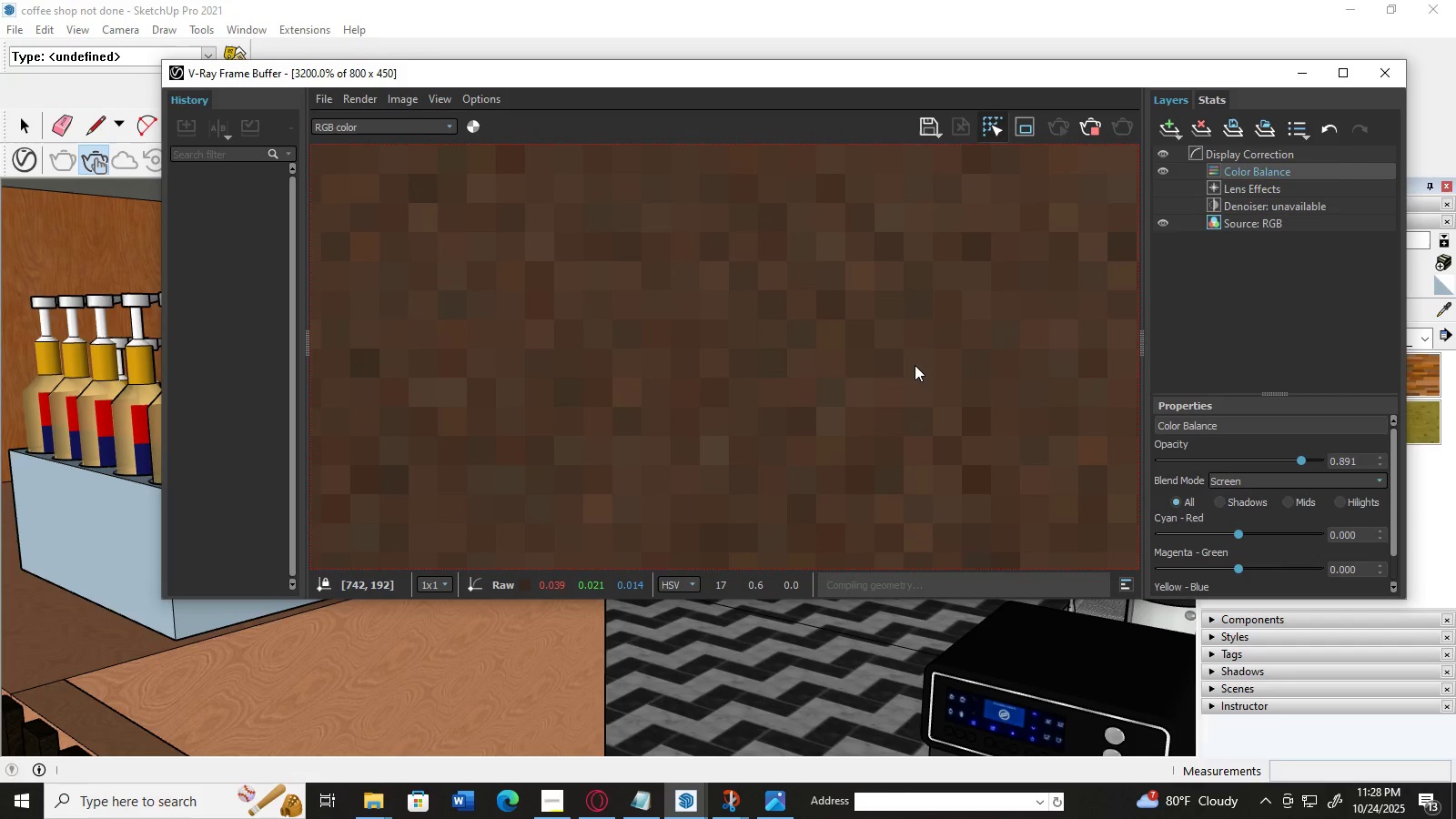 
scroll: coordinate [846, 365], scroll_direction: up, amount: 1.0
 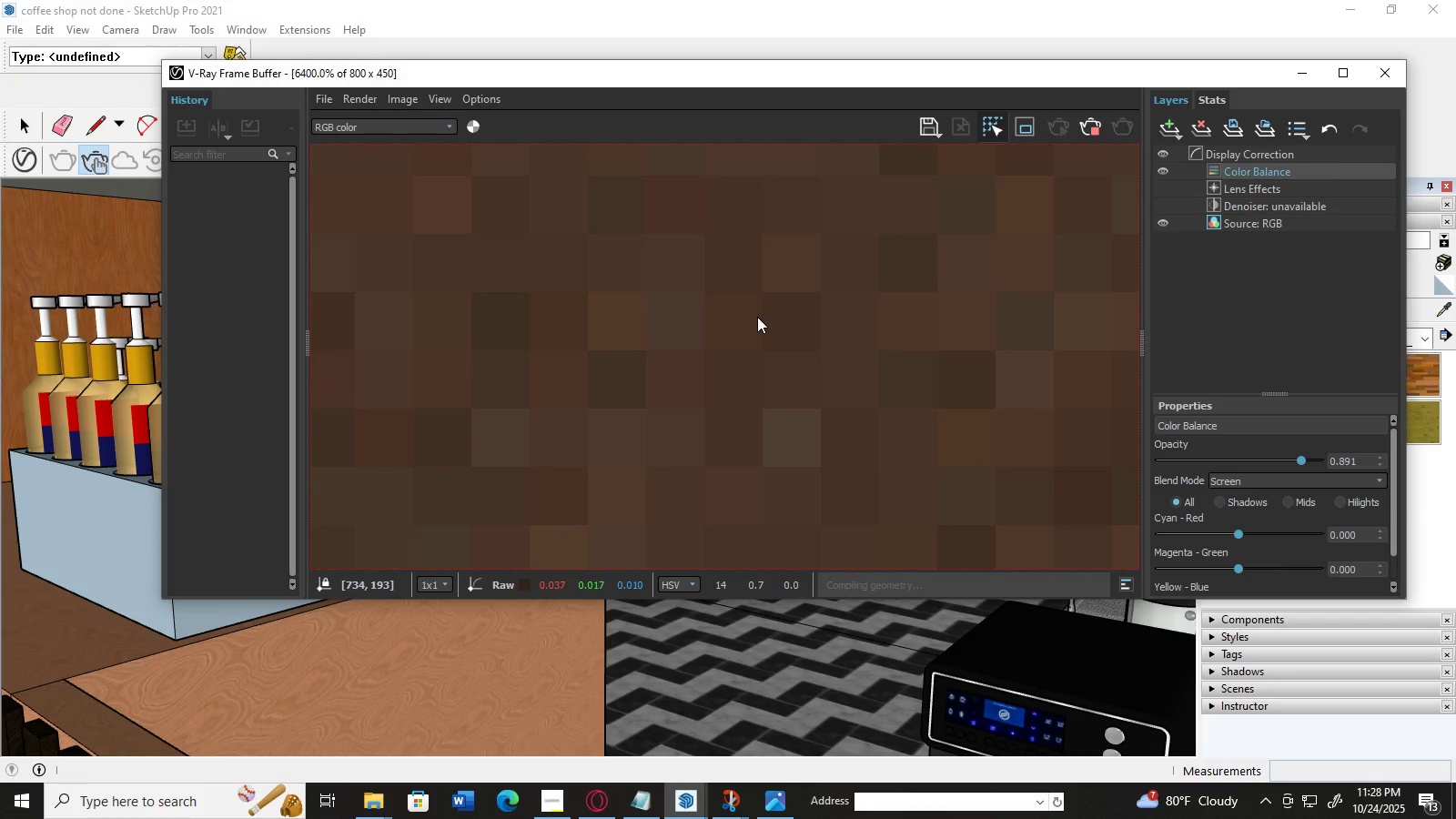 
scroll: coordinate [757, 317], scroll_direction: down, amount: 6.0
 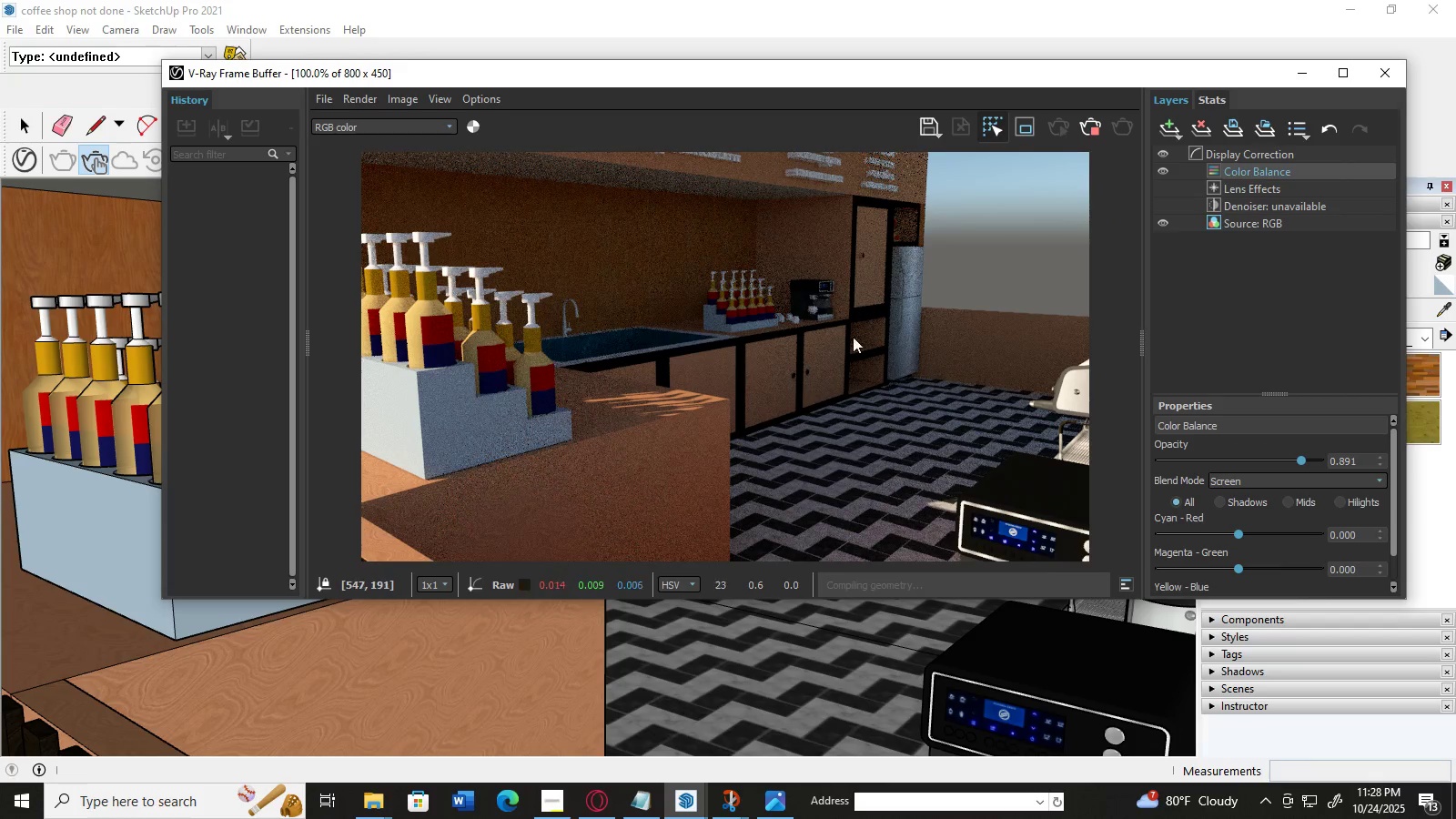 
scroll: coordinate [835, 351], scroll_direction: up, amount: 1.0
 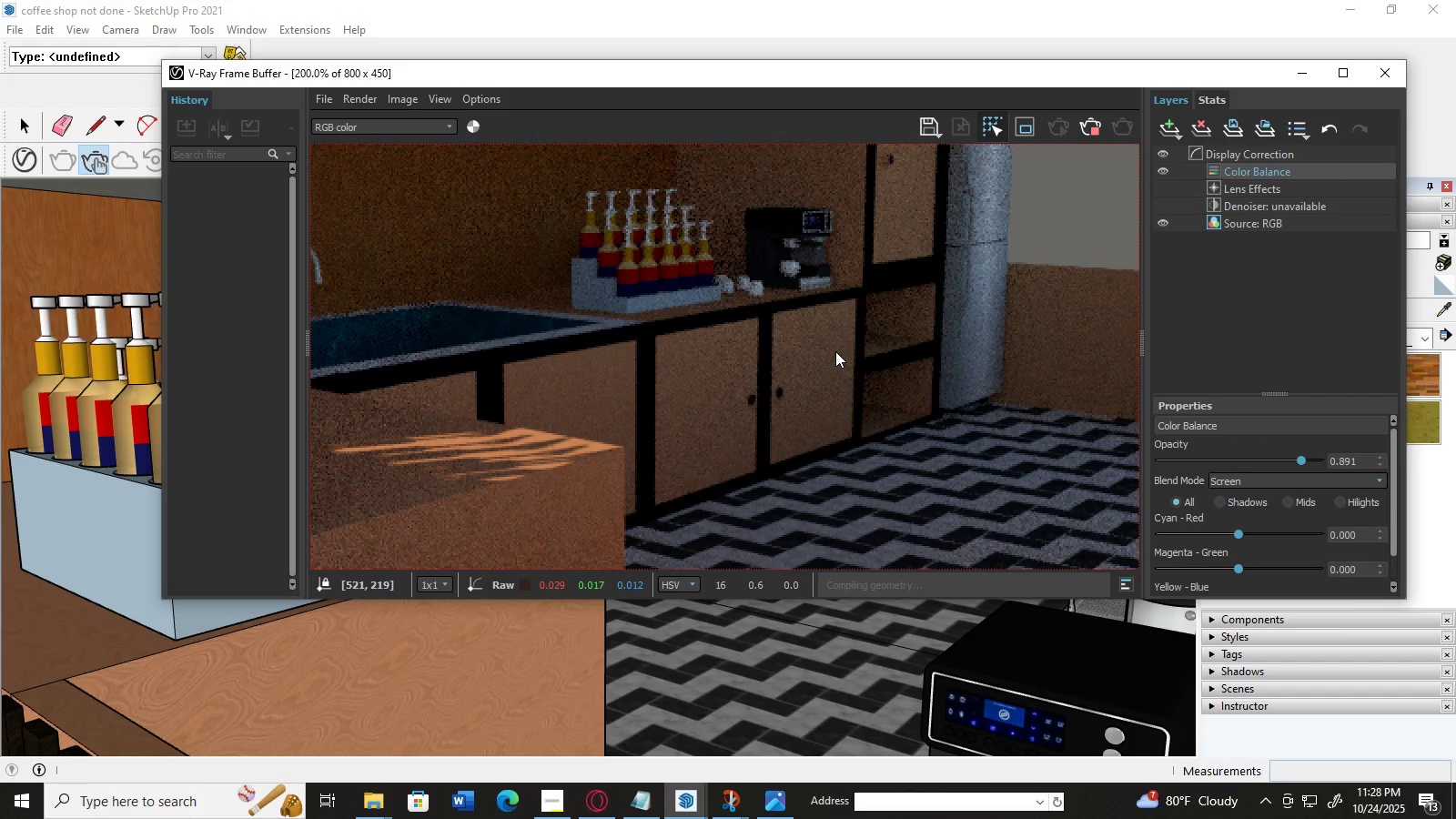 
middle_click([835, 351])
 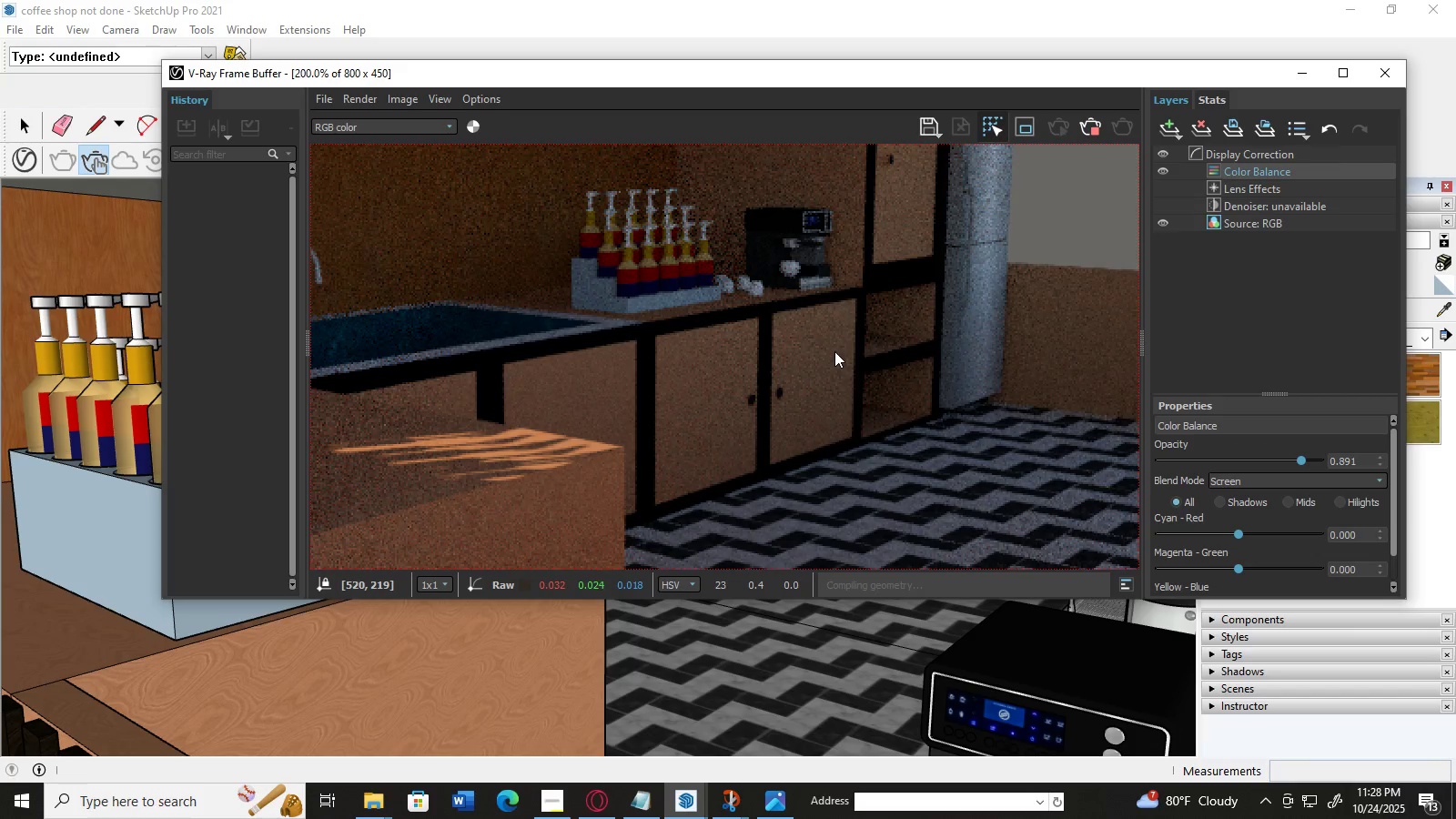 
scroll: coordinate [834, 351], scroll_direction: down, amount: 1.0
 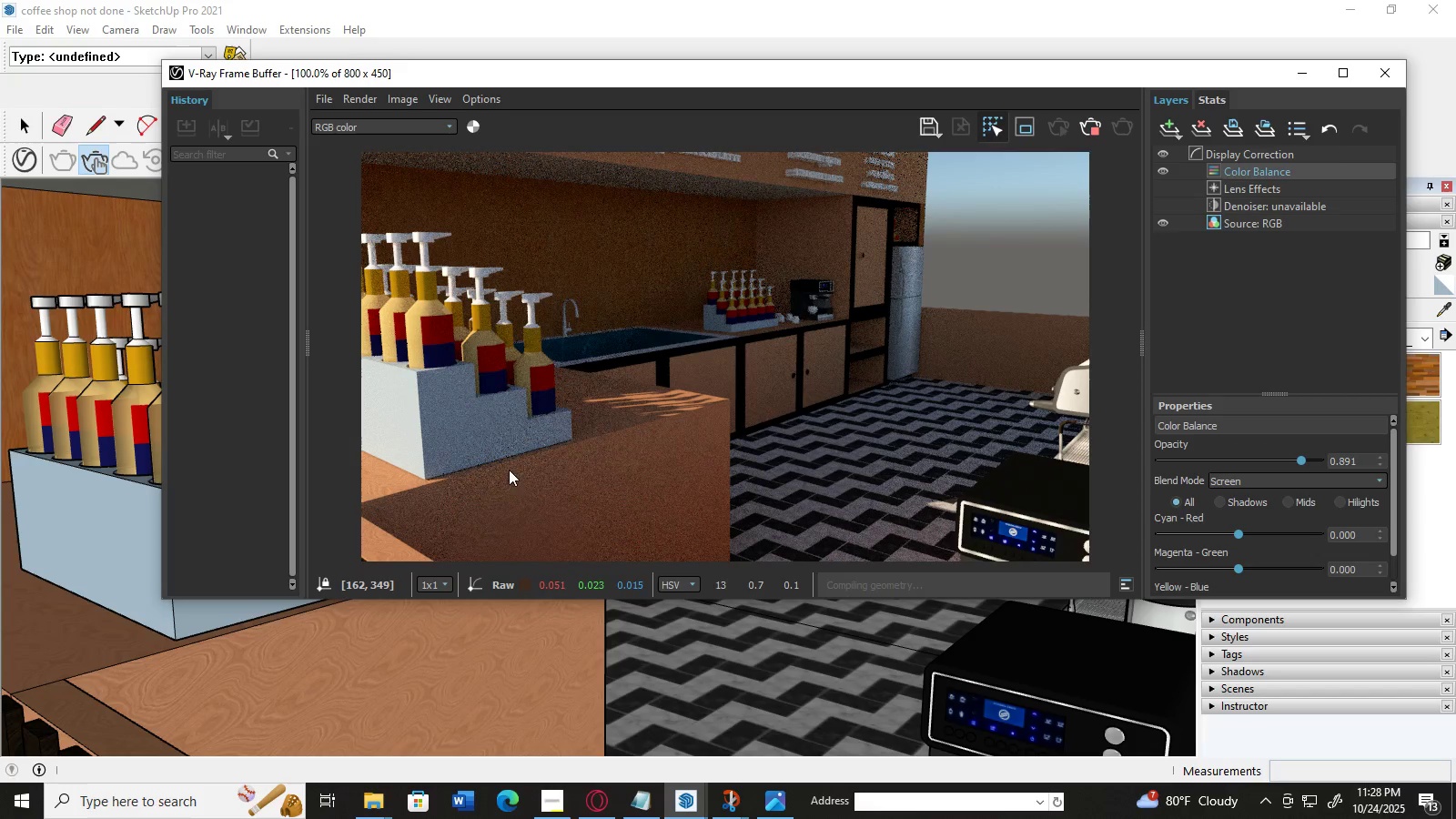 
scroll: coordinate [522, 425], scroll_direction: up, amount: 5.0
 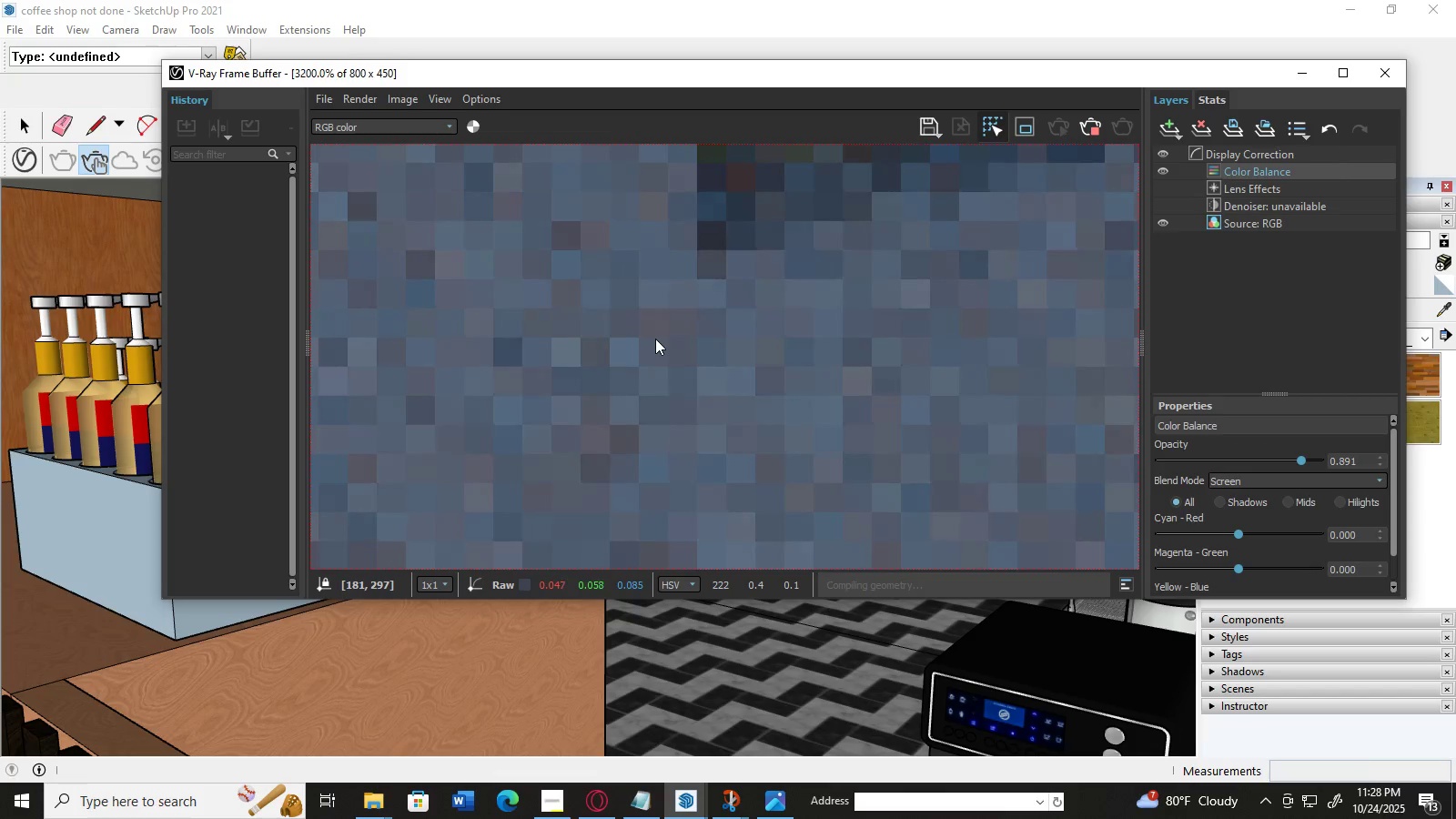 
double_click([655, 339])
 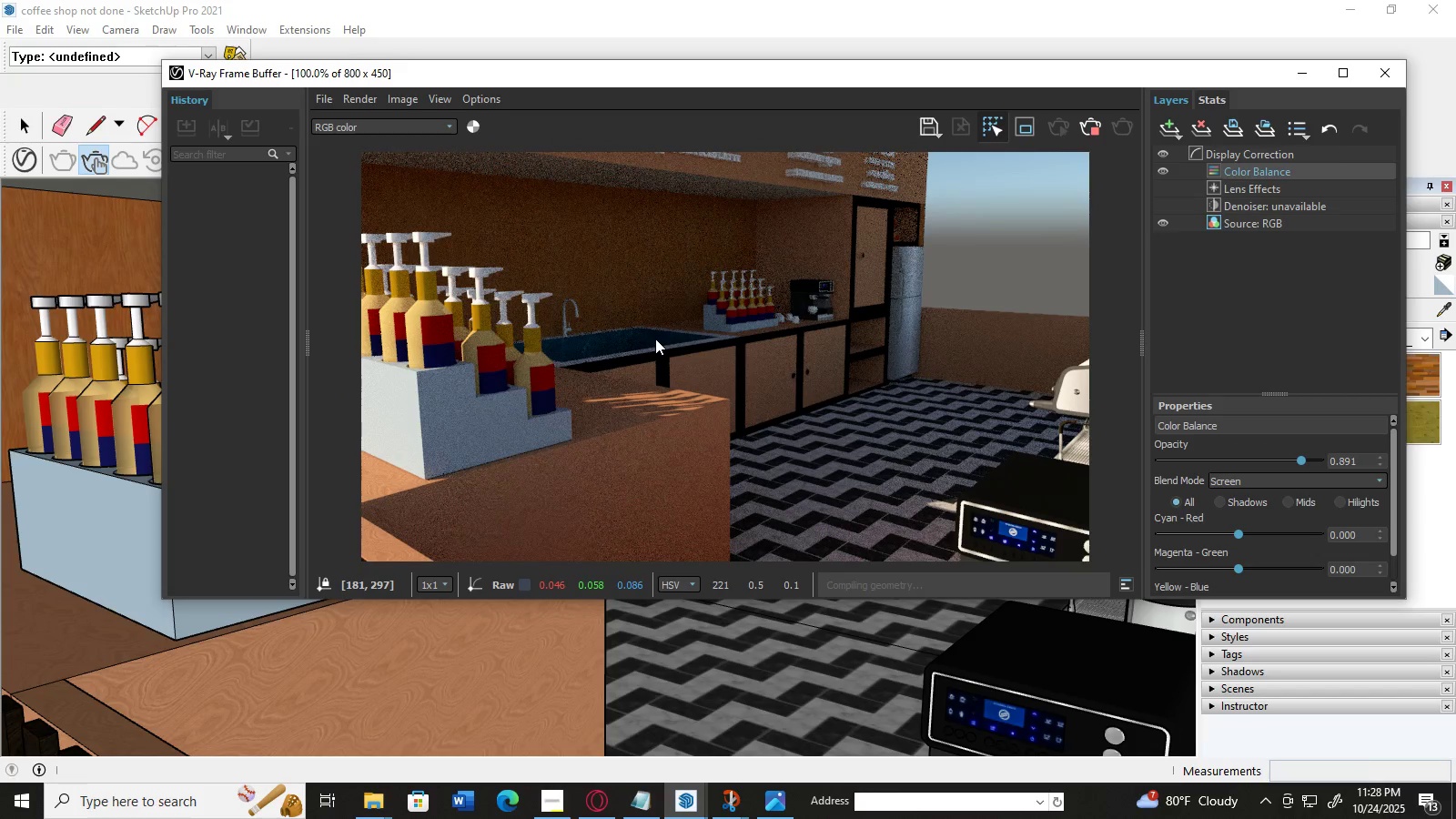 
triple_click([655, 339])
 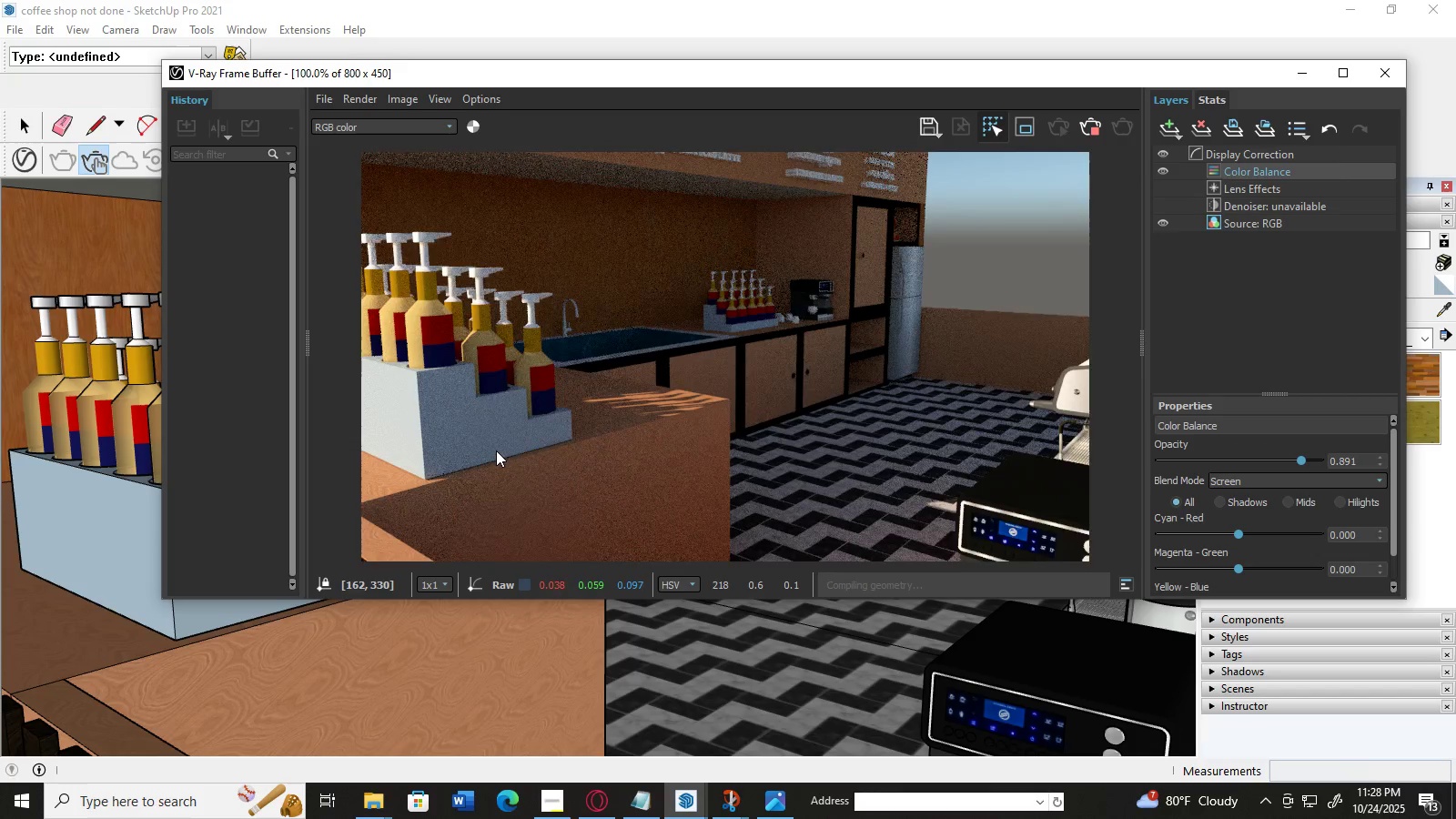 
scroll: coordinate [514, 420], scroll_direction: up, amount: 4.0
 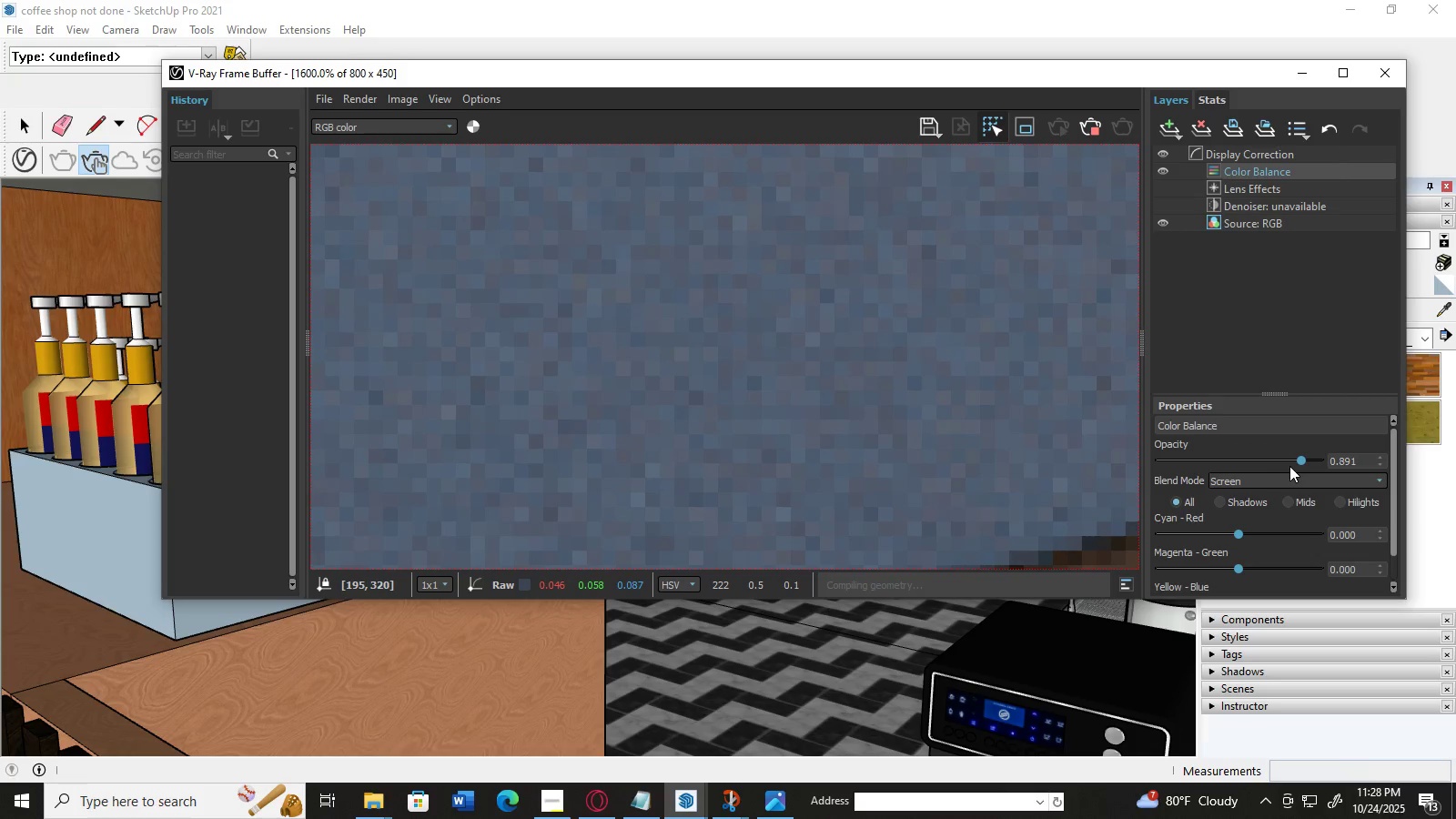 
left_click_drag(start_coordinate=[1303, 460], to_coordinate=[1353, 460])
 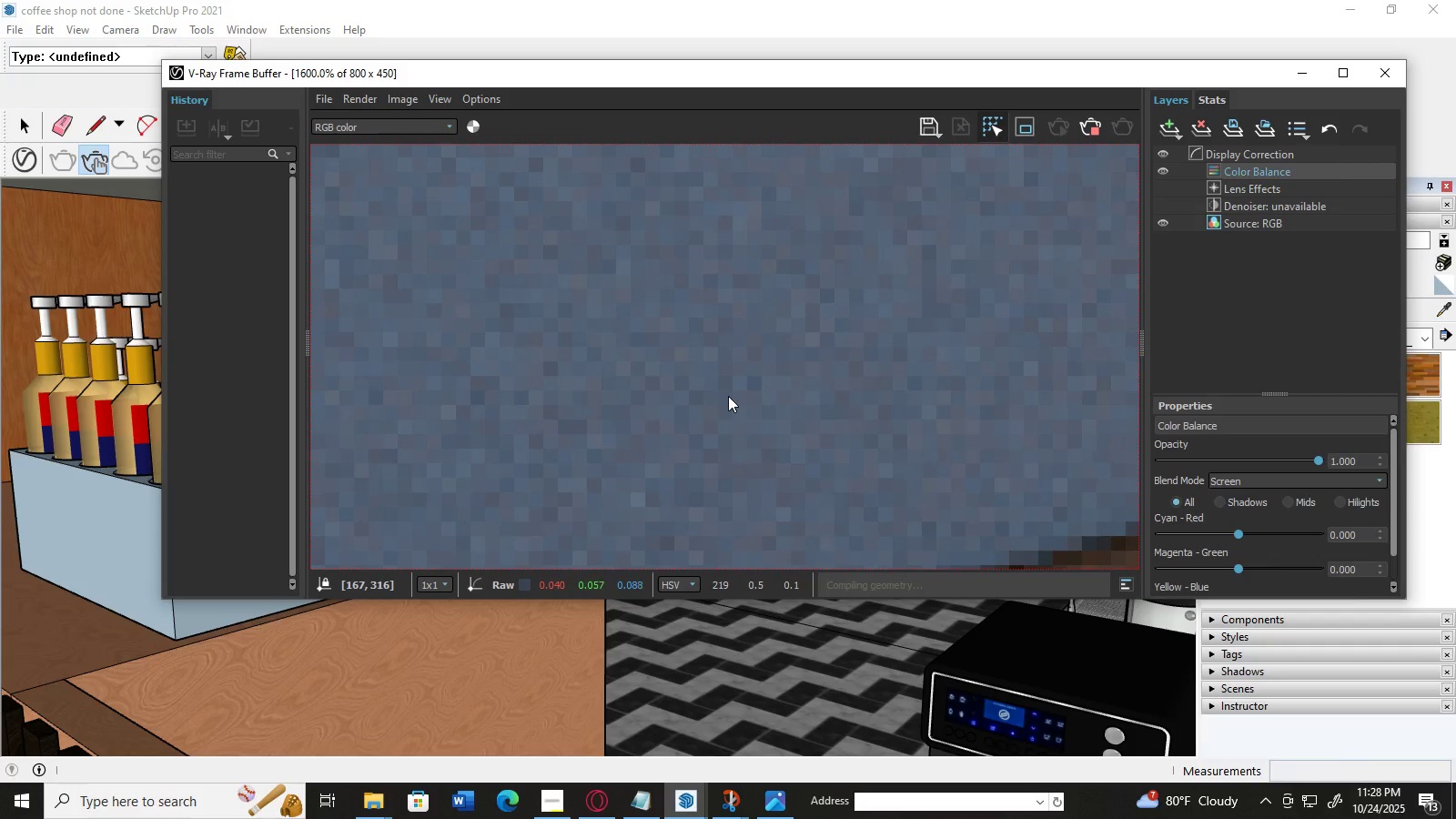 
scroll: coordinate [728, 396], scroll_direction: down, amount: 4.0
 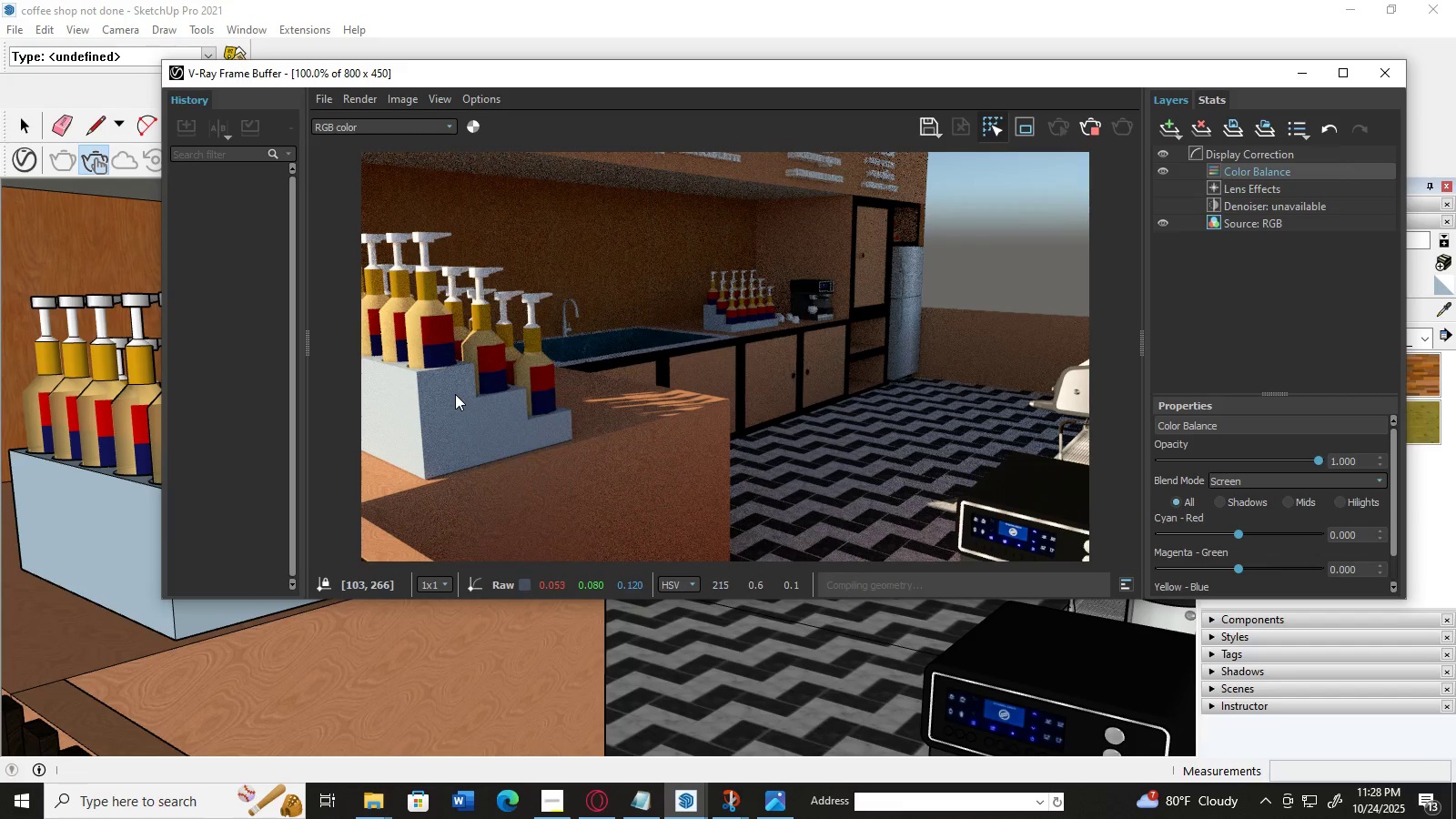 
double_click([453, 394])
 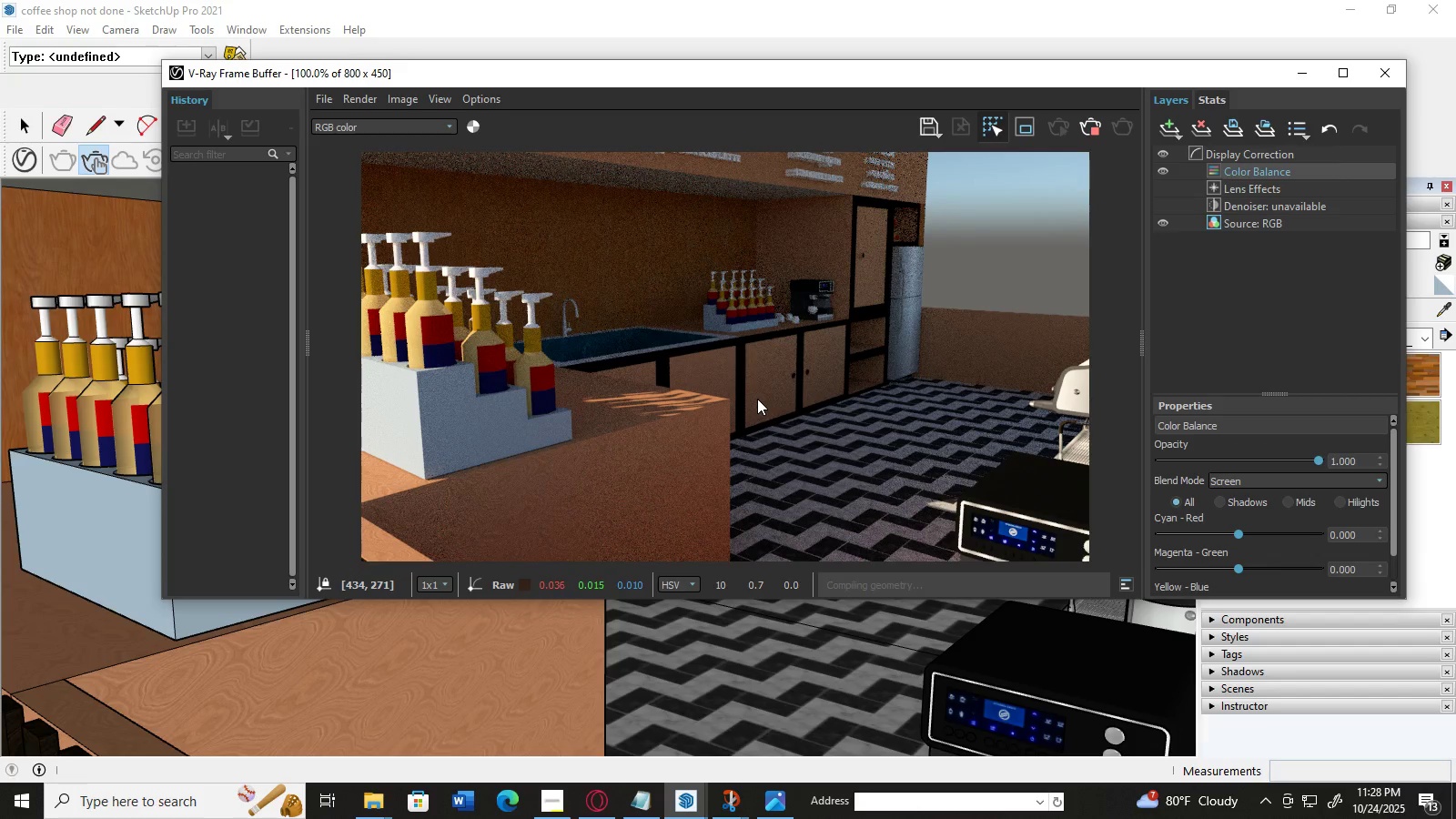 
scroll: coordinate [814, 399], scroll_direction: up, amount: 2.0
 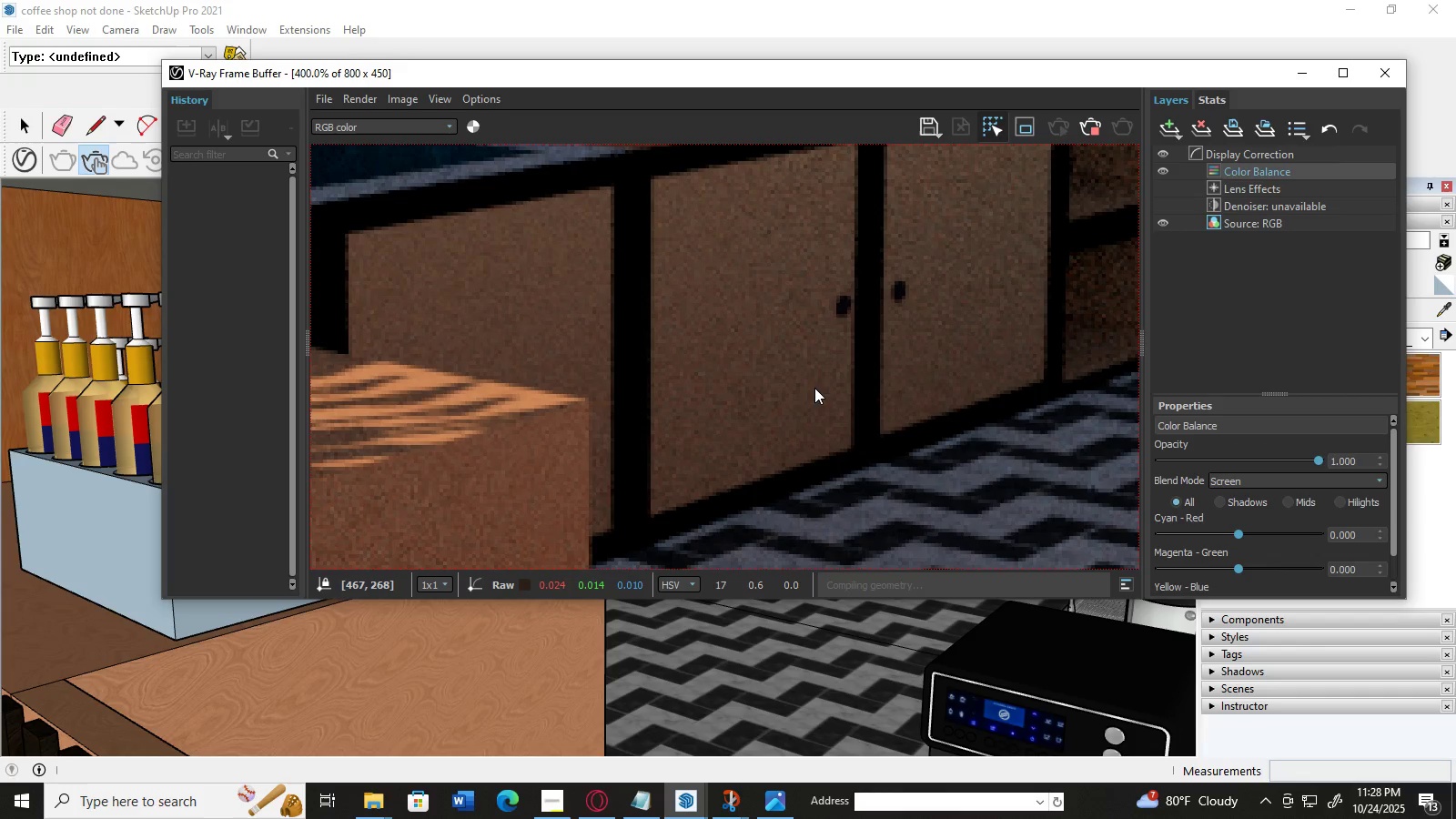 
left_click([814, 388])
 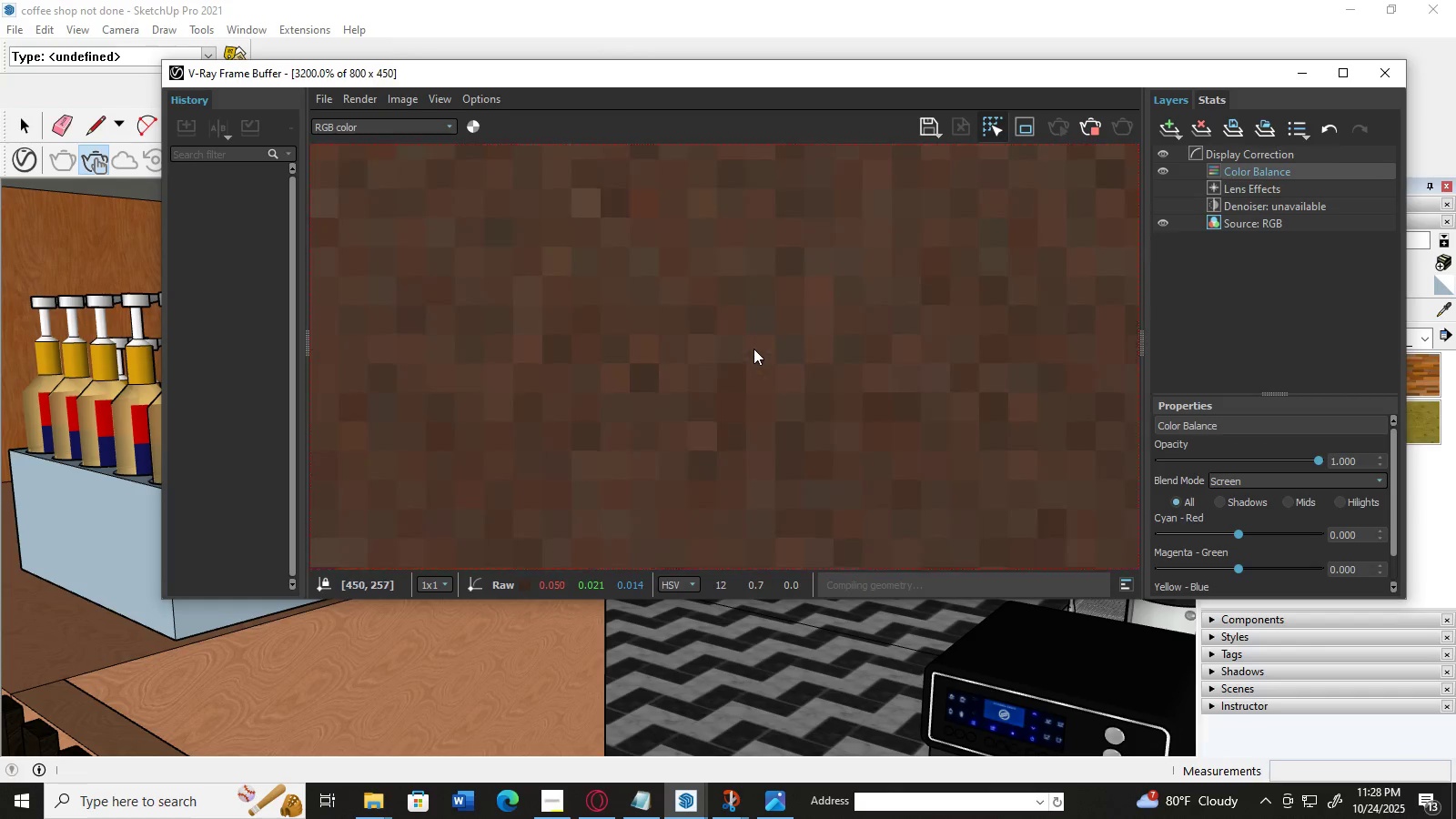 
scroll: coordinate [753, 349], scroll_direction: up, amount: 7.0
 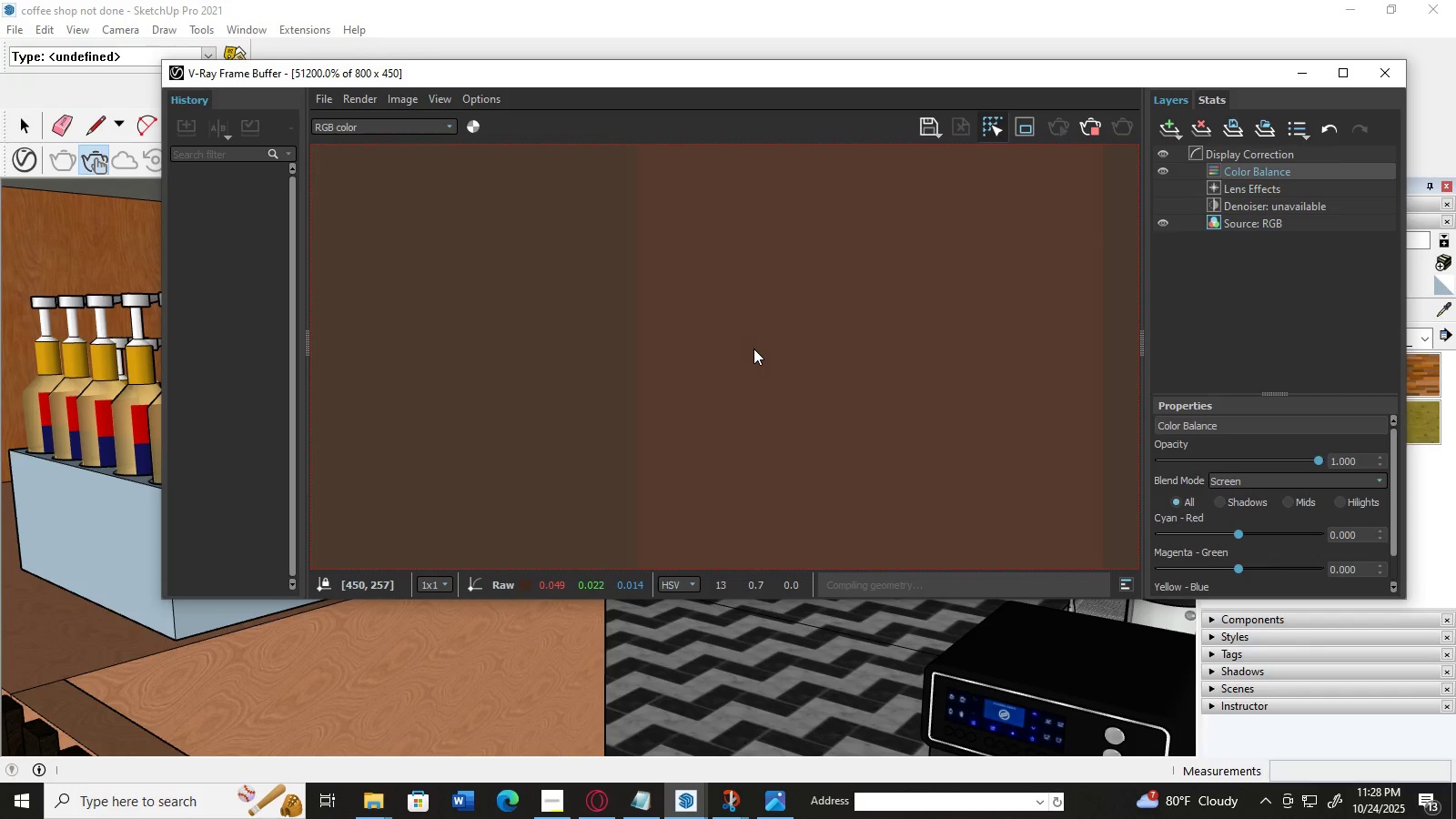 
scroll: coordinate [753, 349], scroll_direction: down, amount: 2.0
 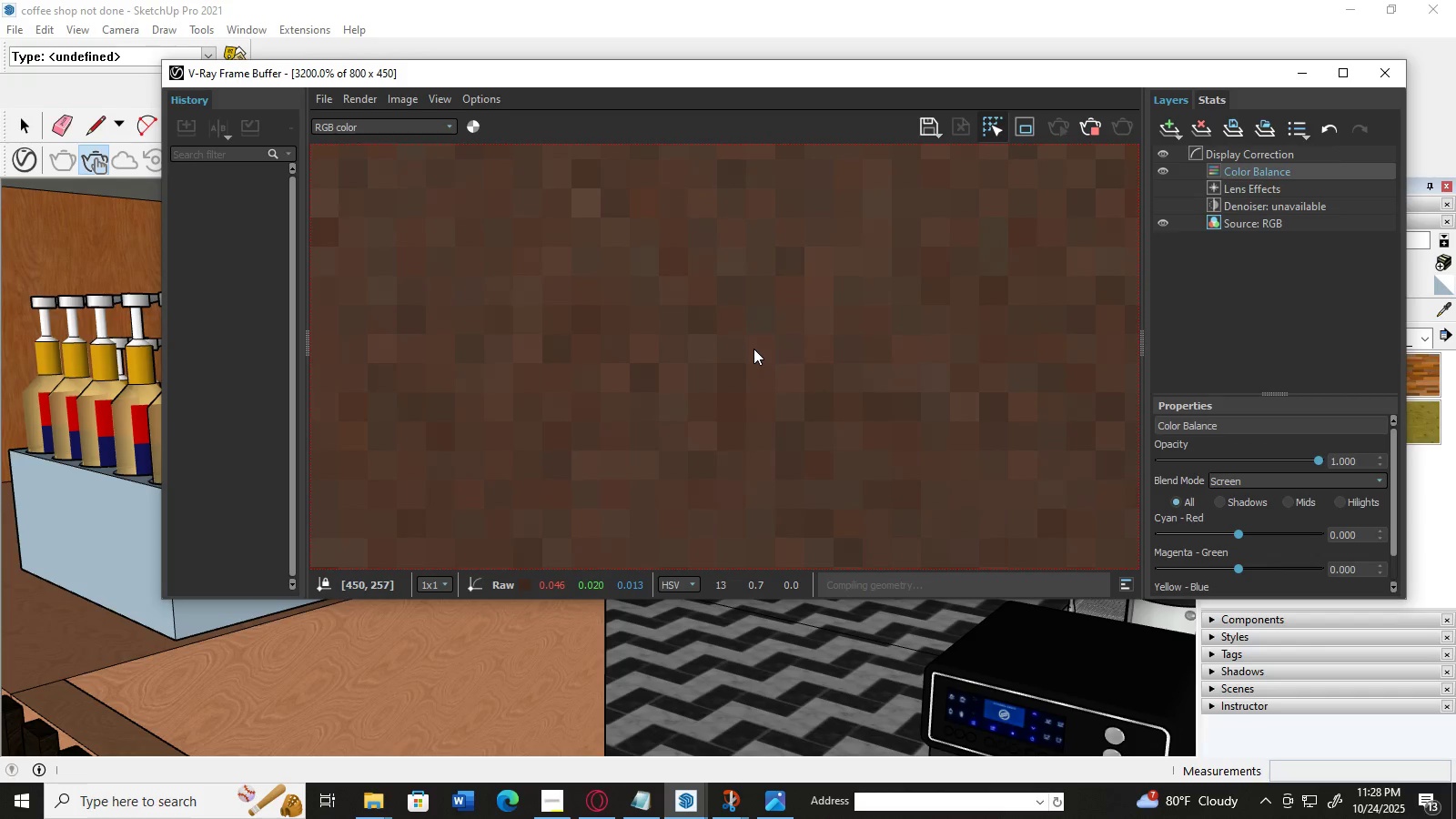 
double_click([753, 349])
 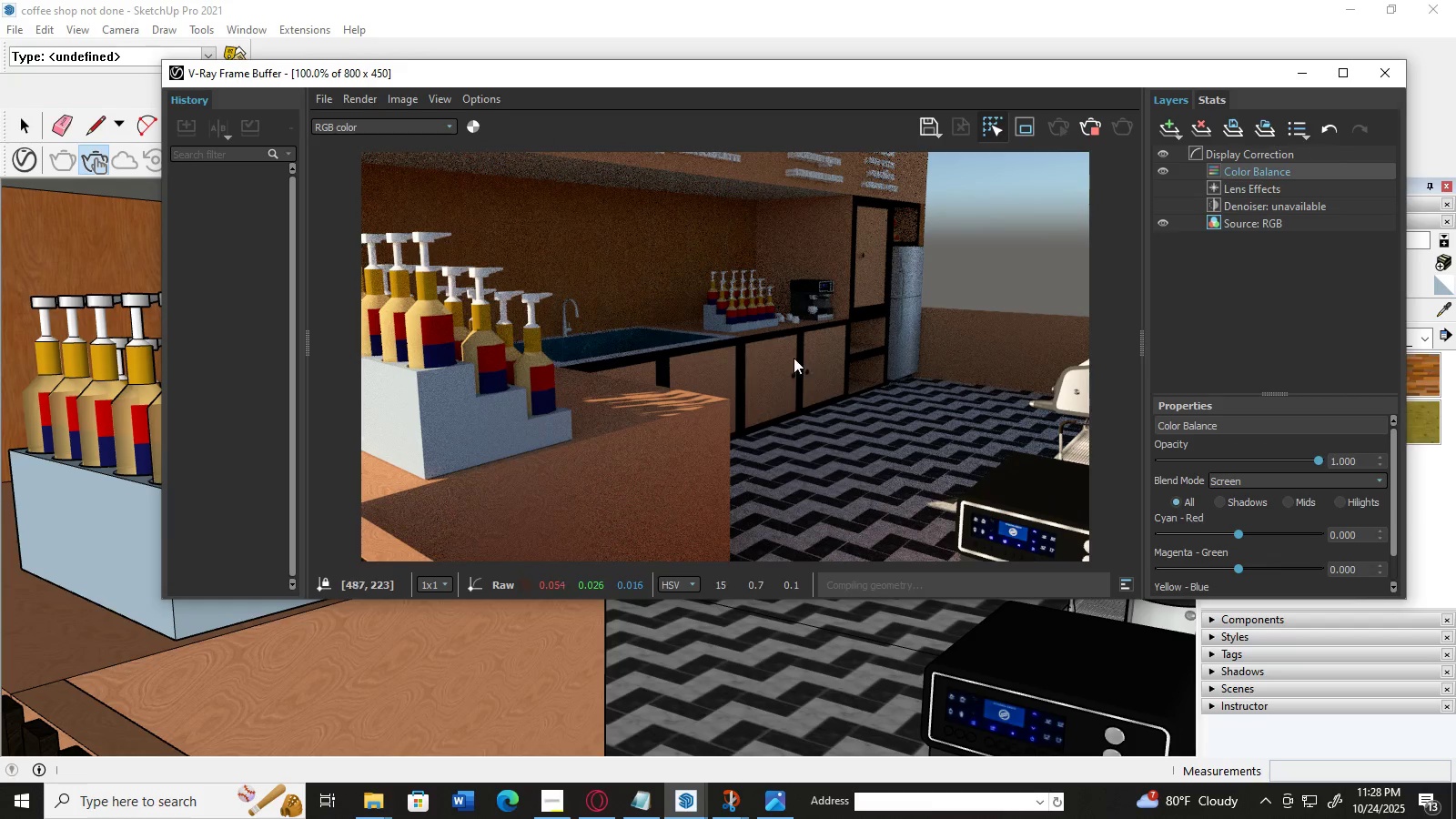 
scroll: coordinate [789, 359], scroll_direction: up, amount: 2.0
 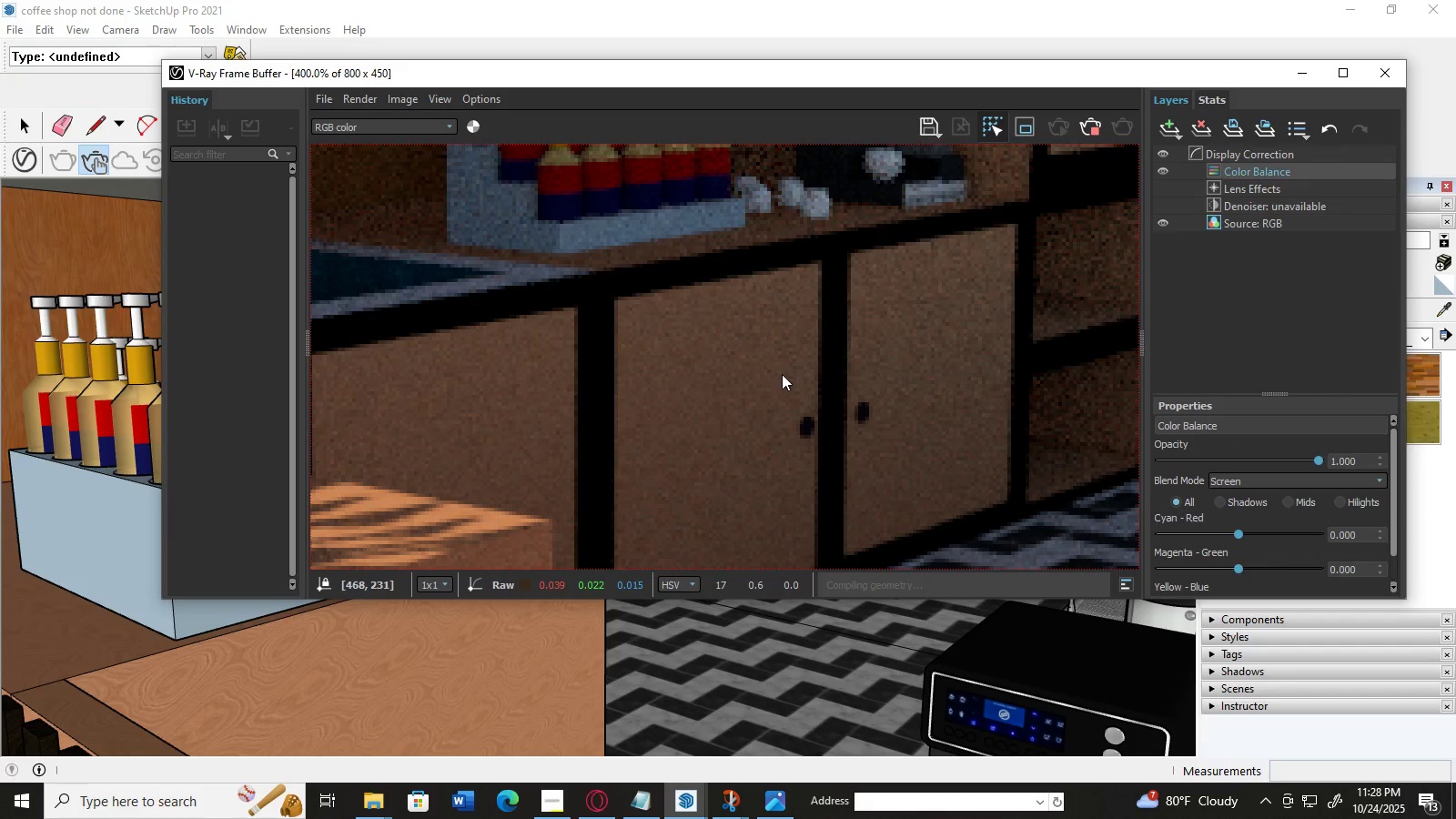 
left_click([782, 374])
 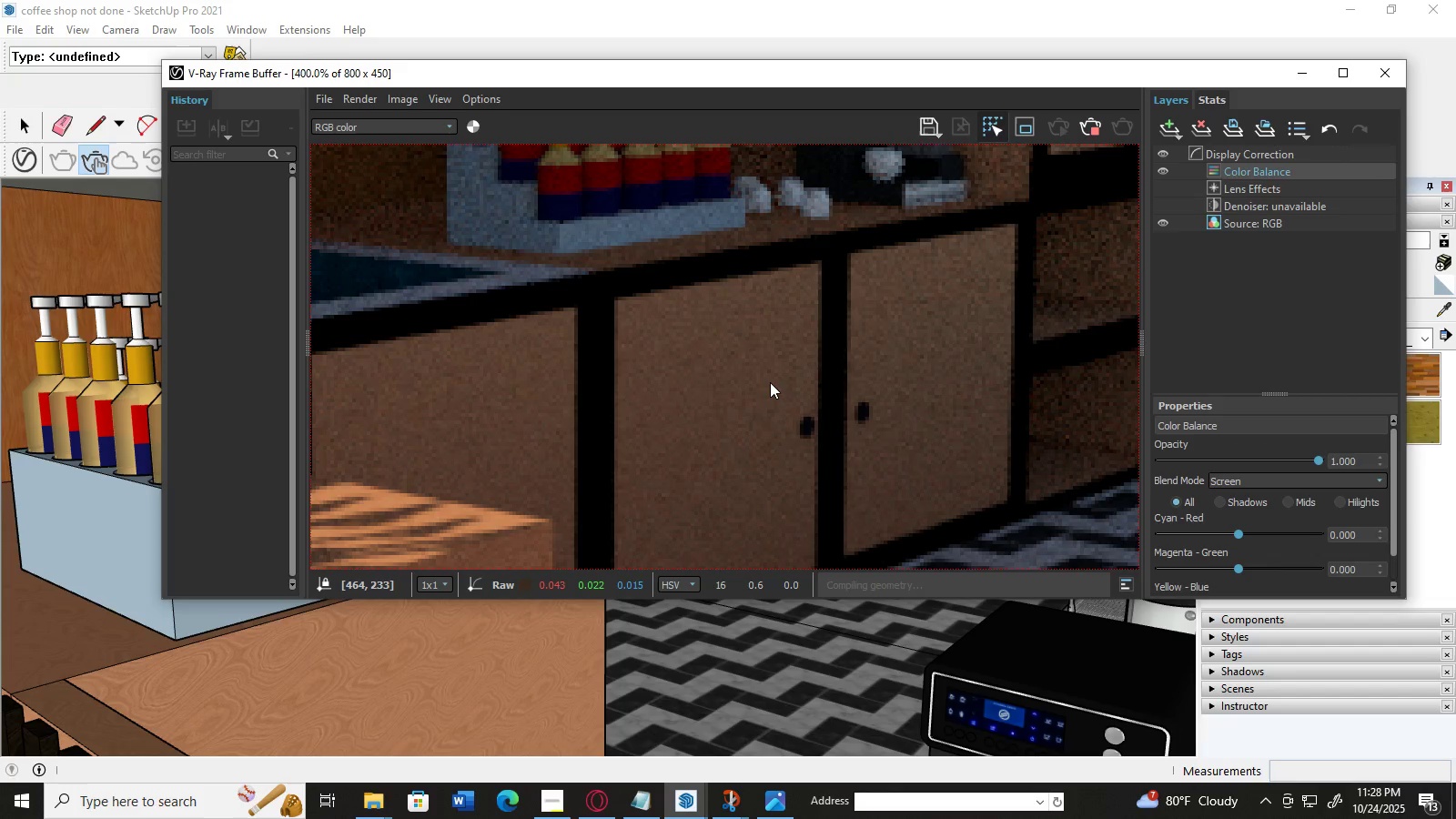 
scroll: coordinate [683, 372], scroll_direction: up, amount: 5.0
 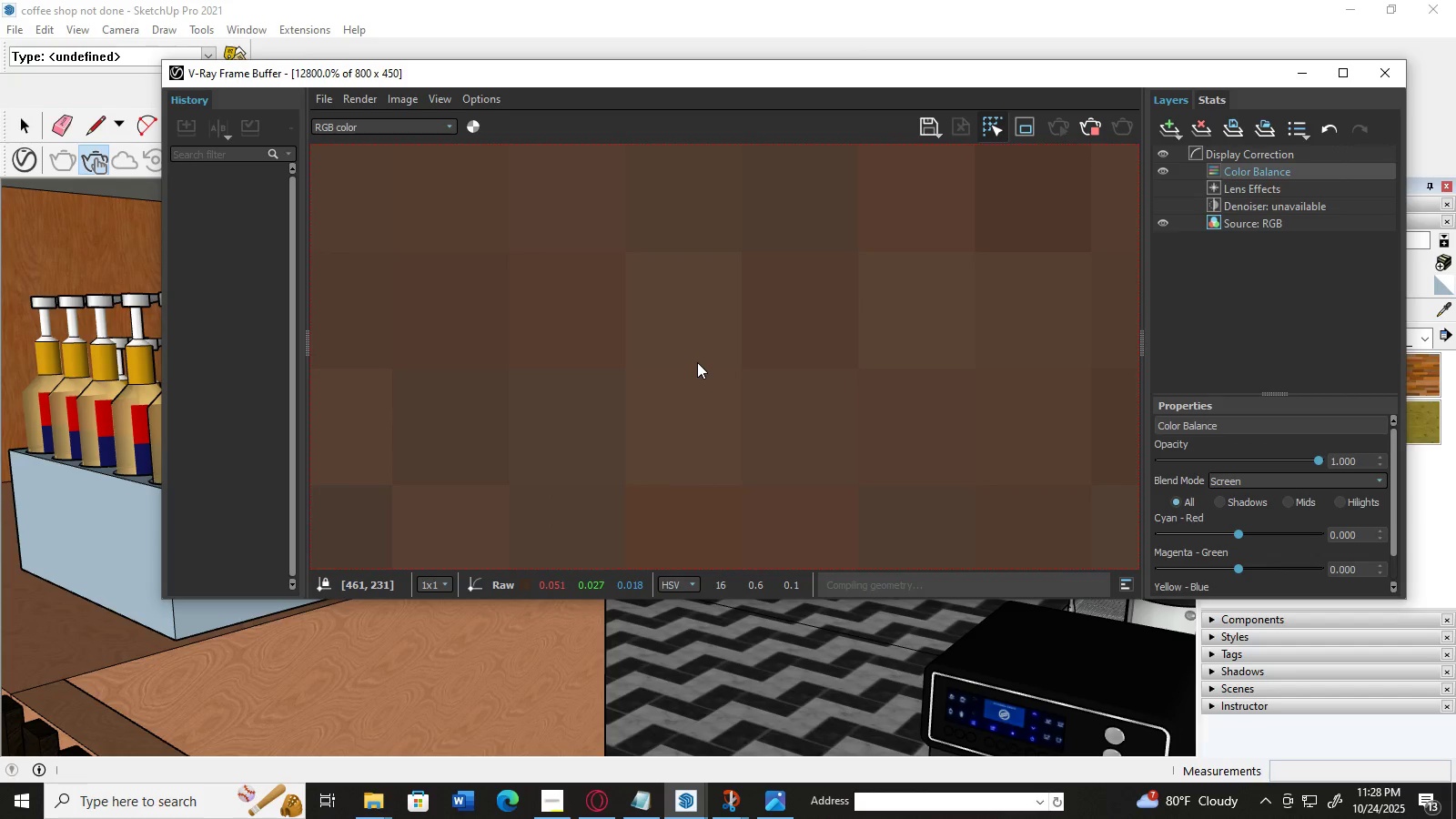 
scroll: coordinate [697, 362], scroll_direction: down, amount: 6.0
 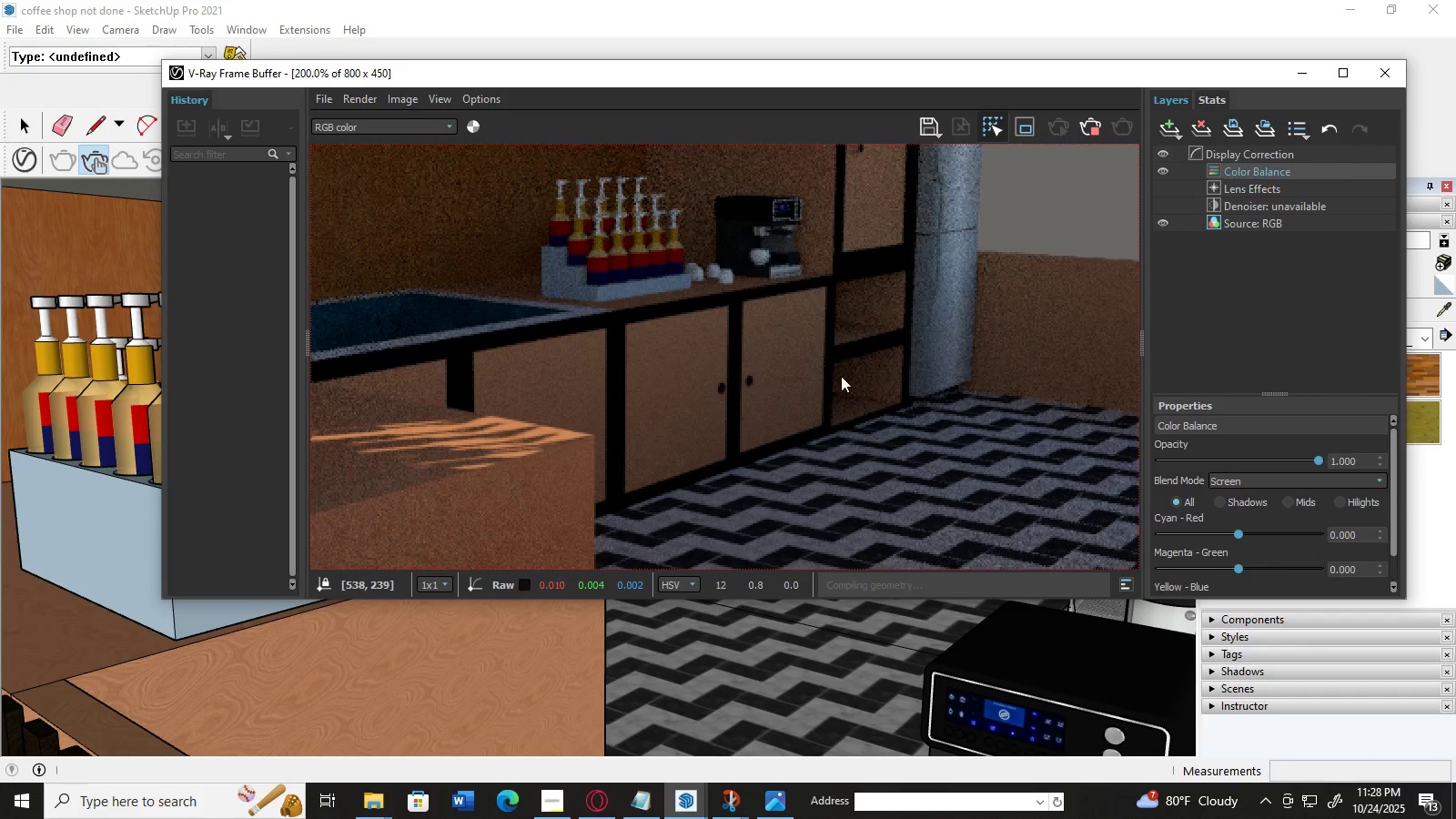 
scroll: coordinate [847, 376], scroll_direction: up, amount: 1.0
 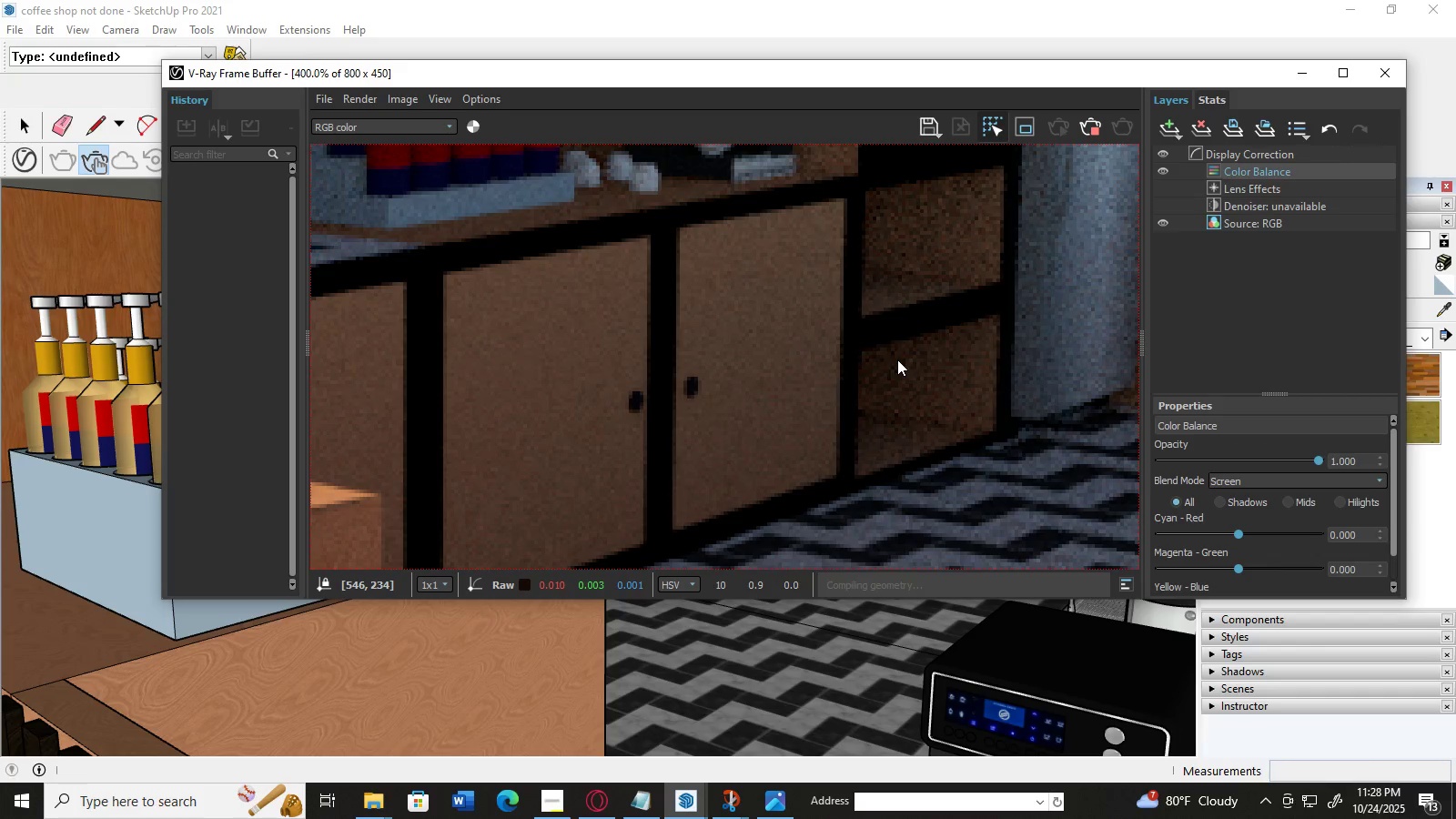 
type(hh)
 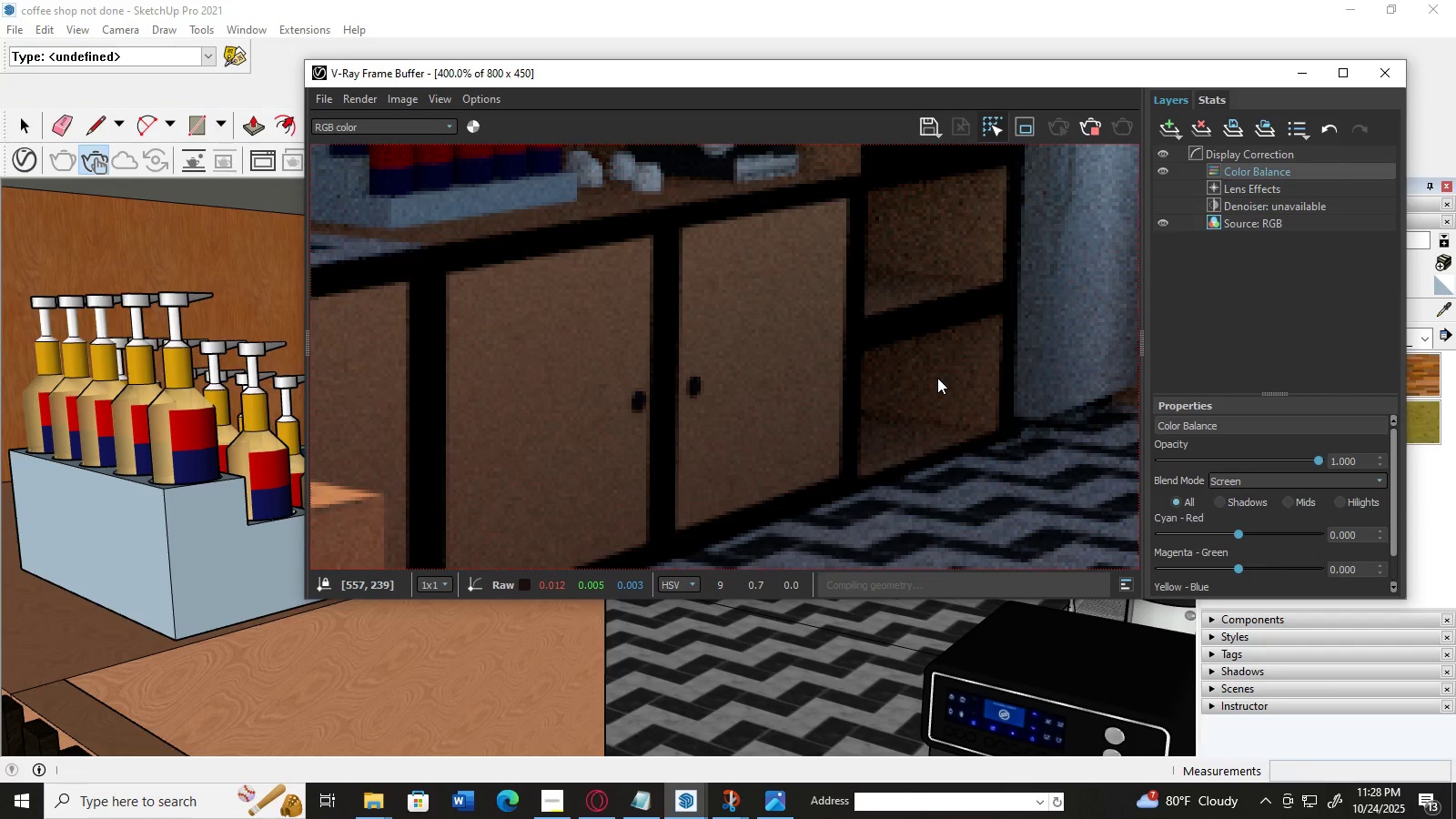 
left_click([937, 378])
 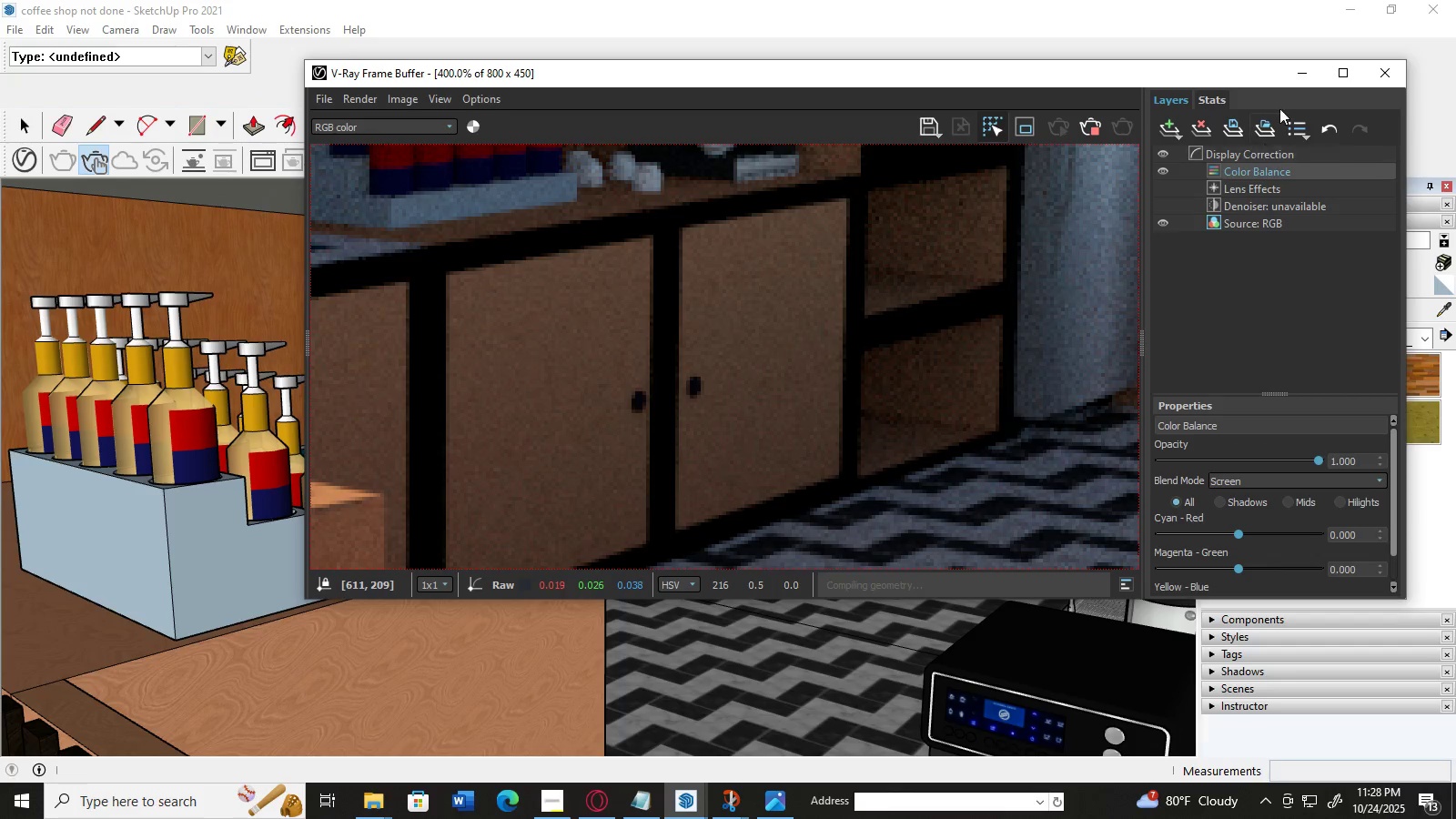 
left_click([1299, 65])
 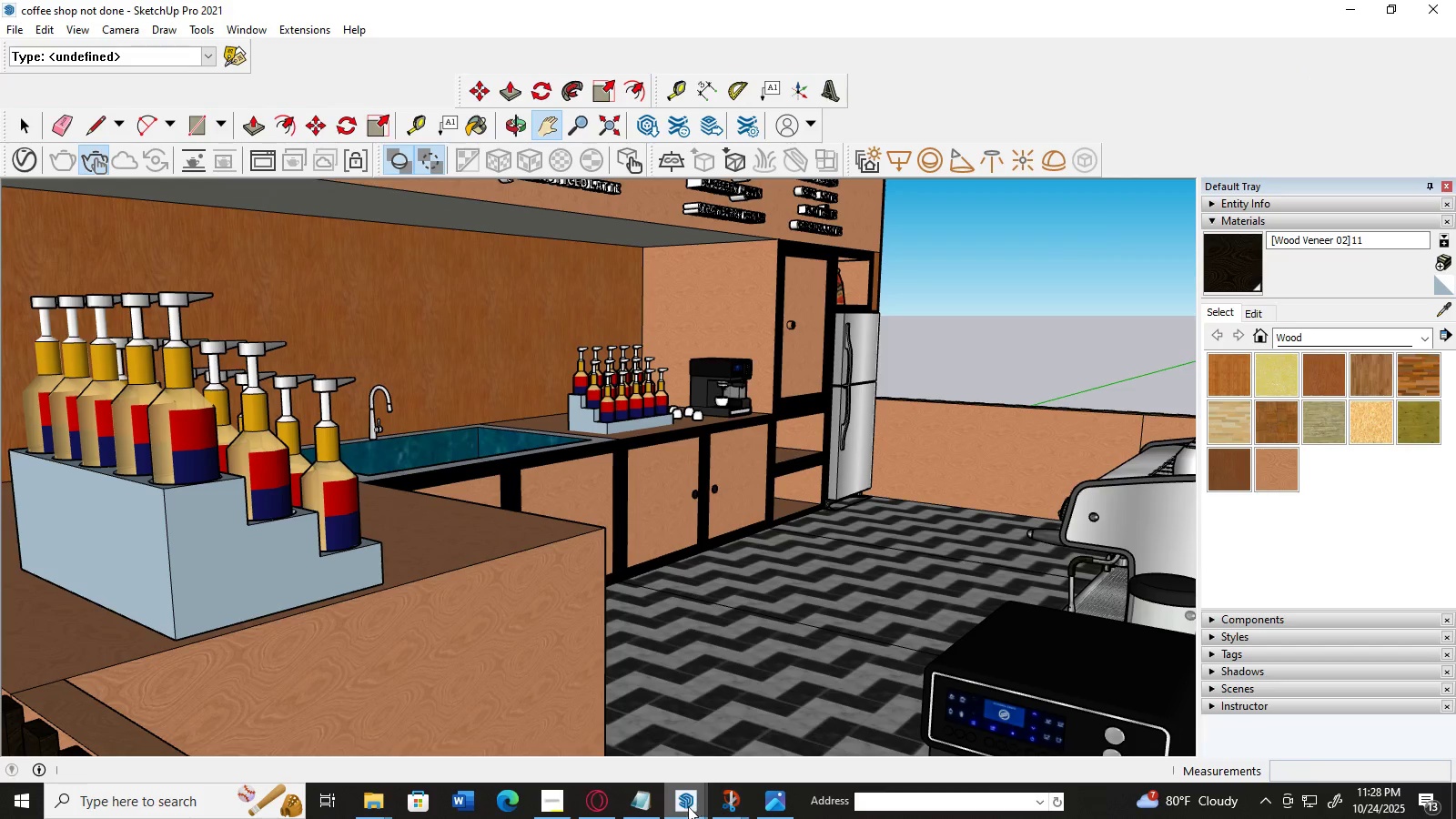 
double_click([785, 713])
 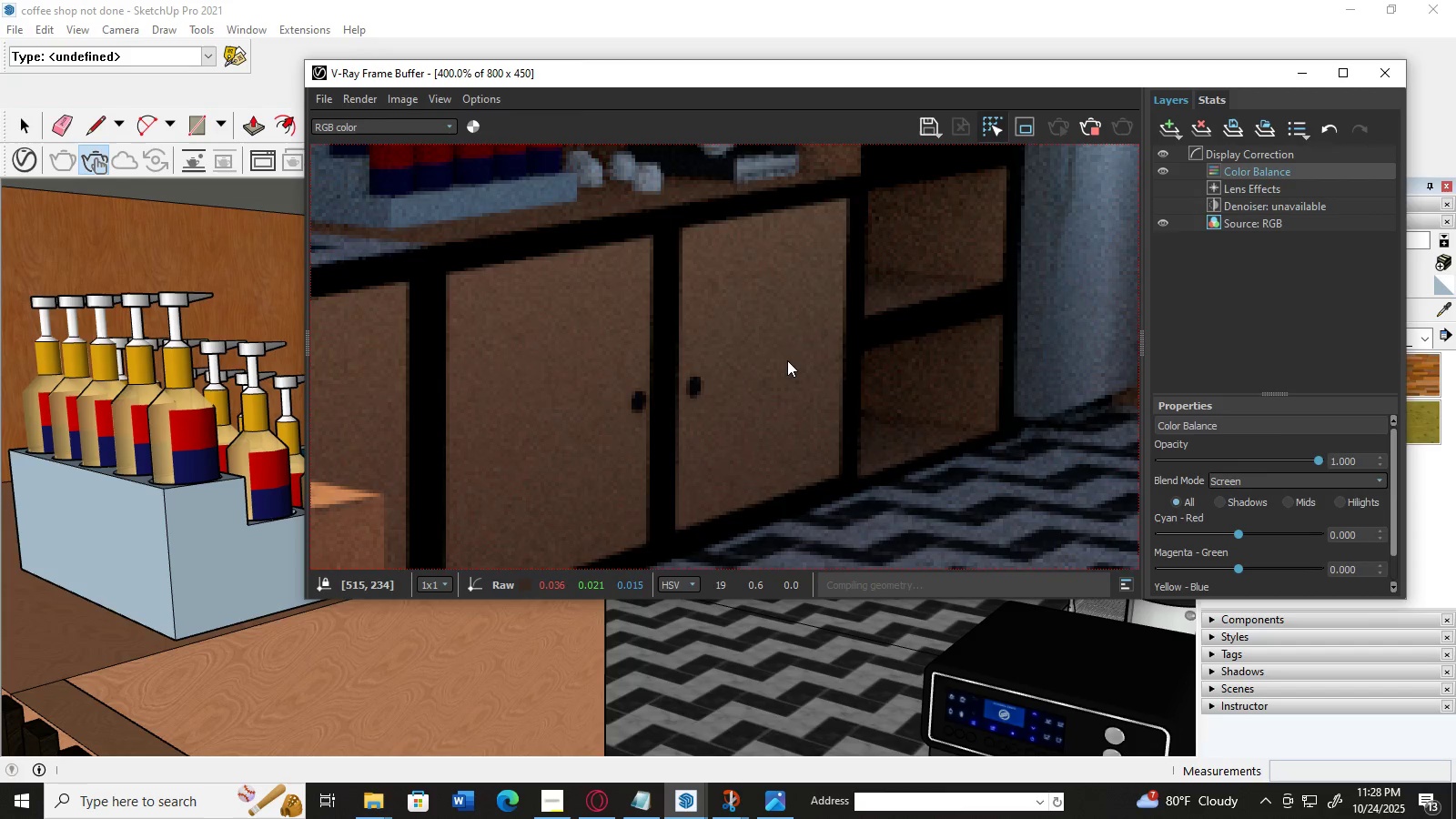 
double_click([787, 360])
 